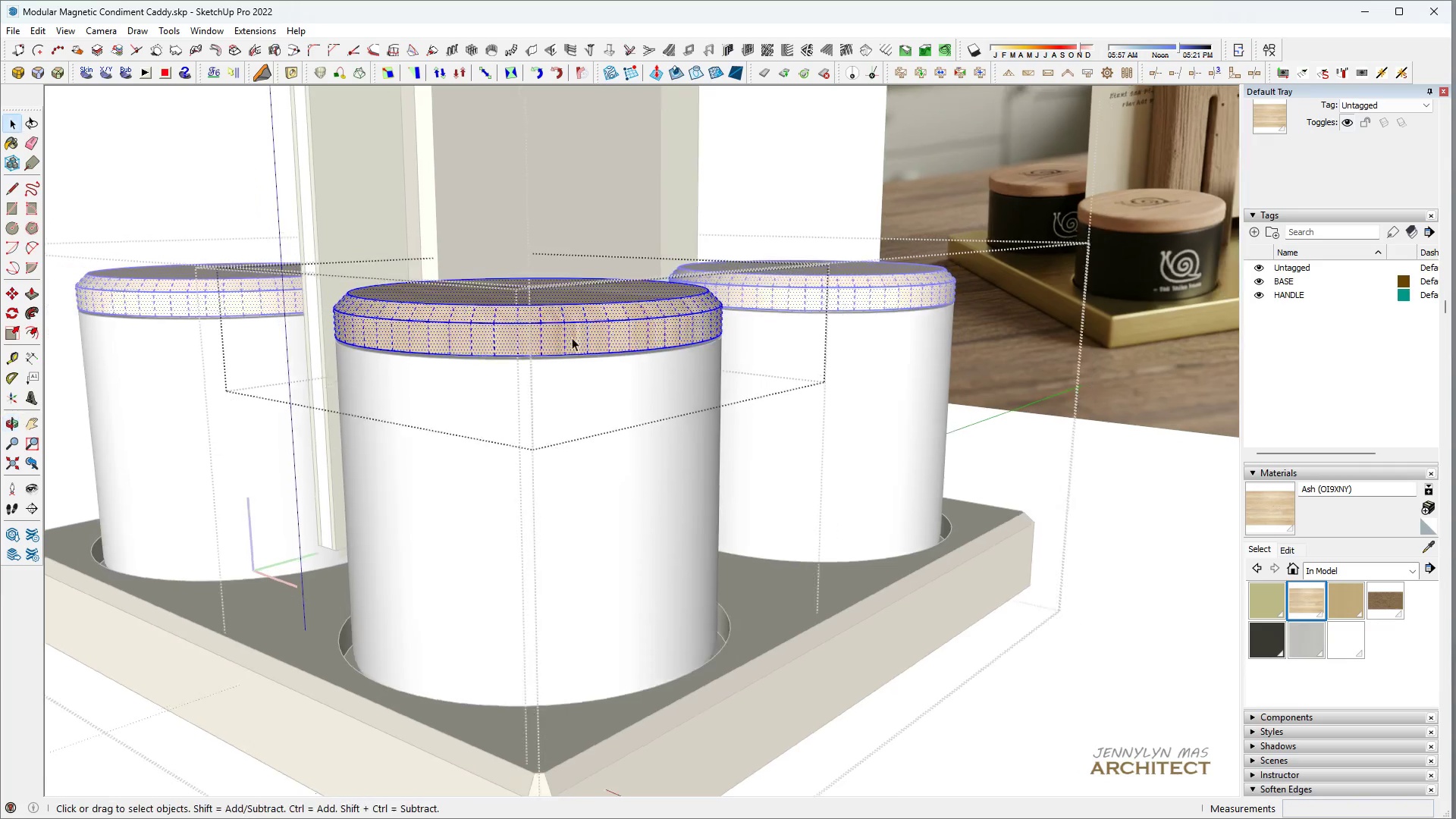 
key(Escape)
 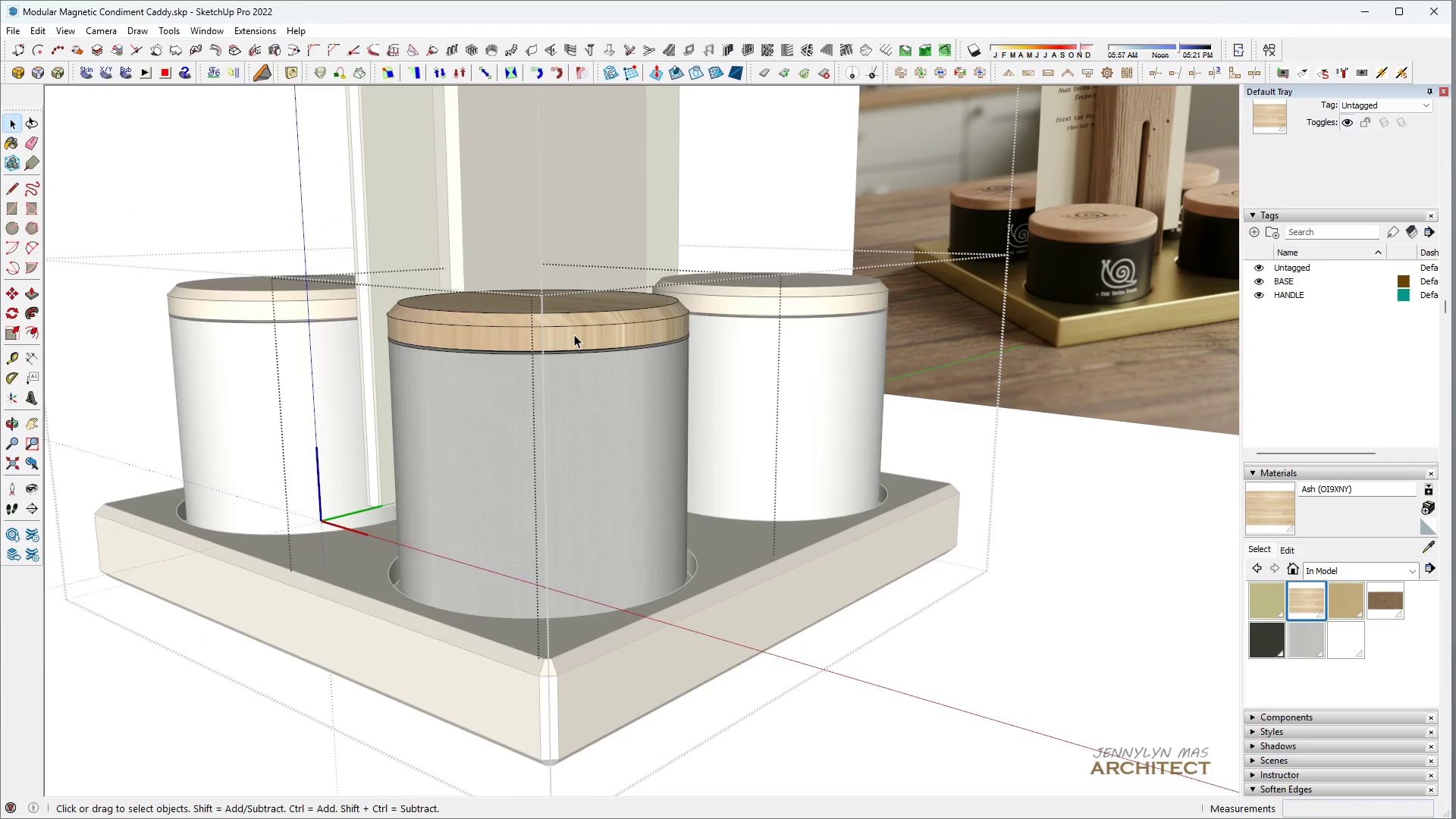 
key(Escape)
 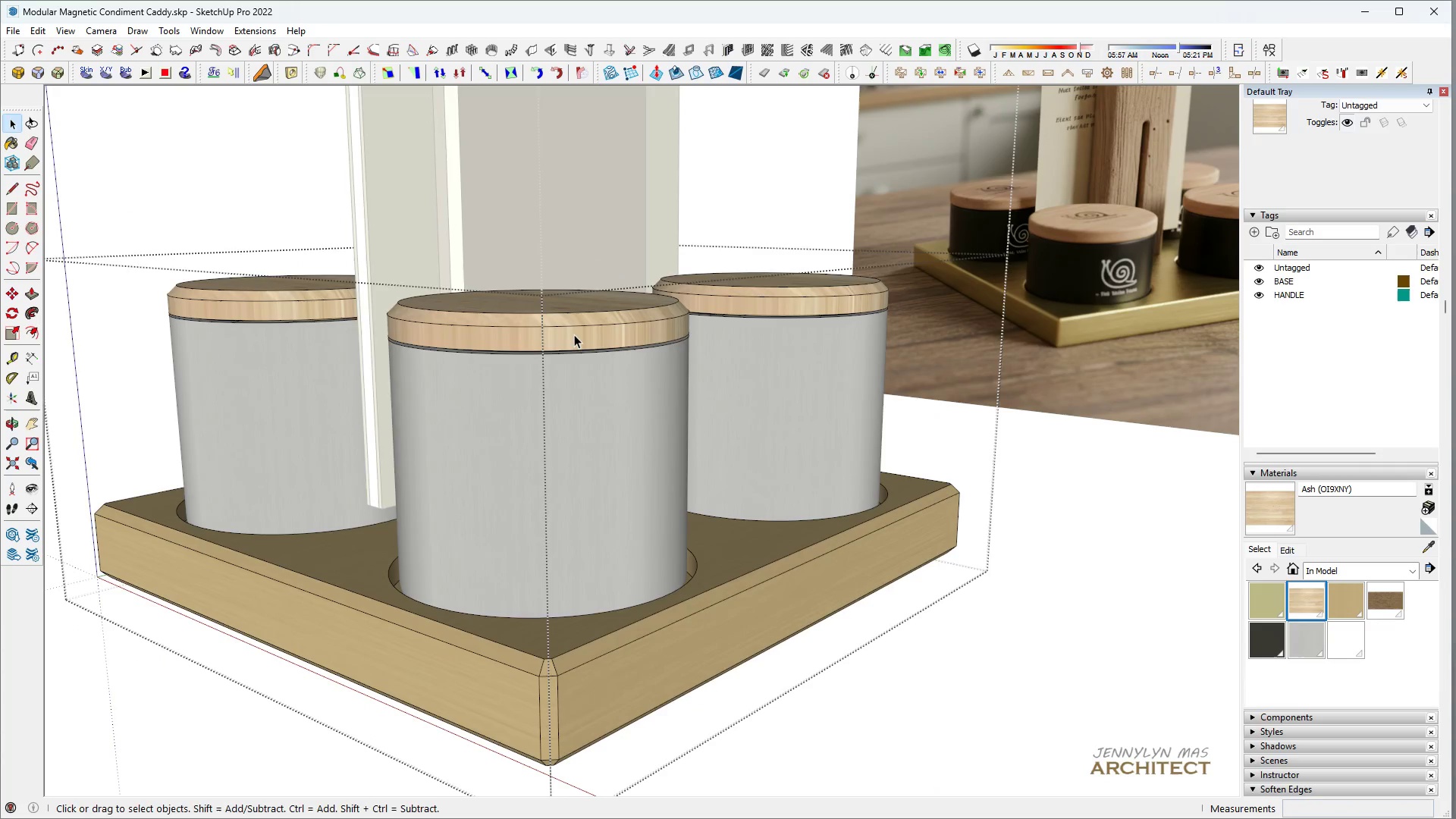 
key(Escape)
 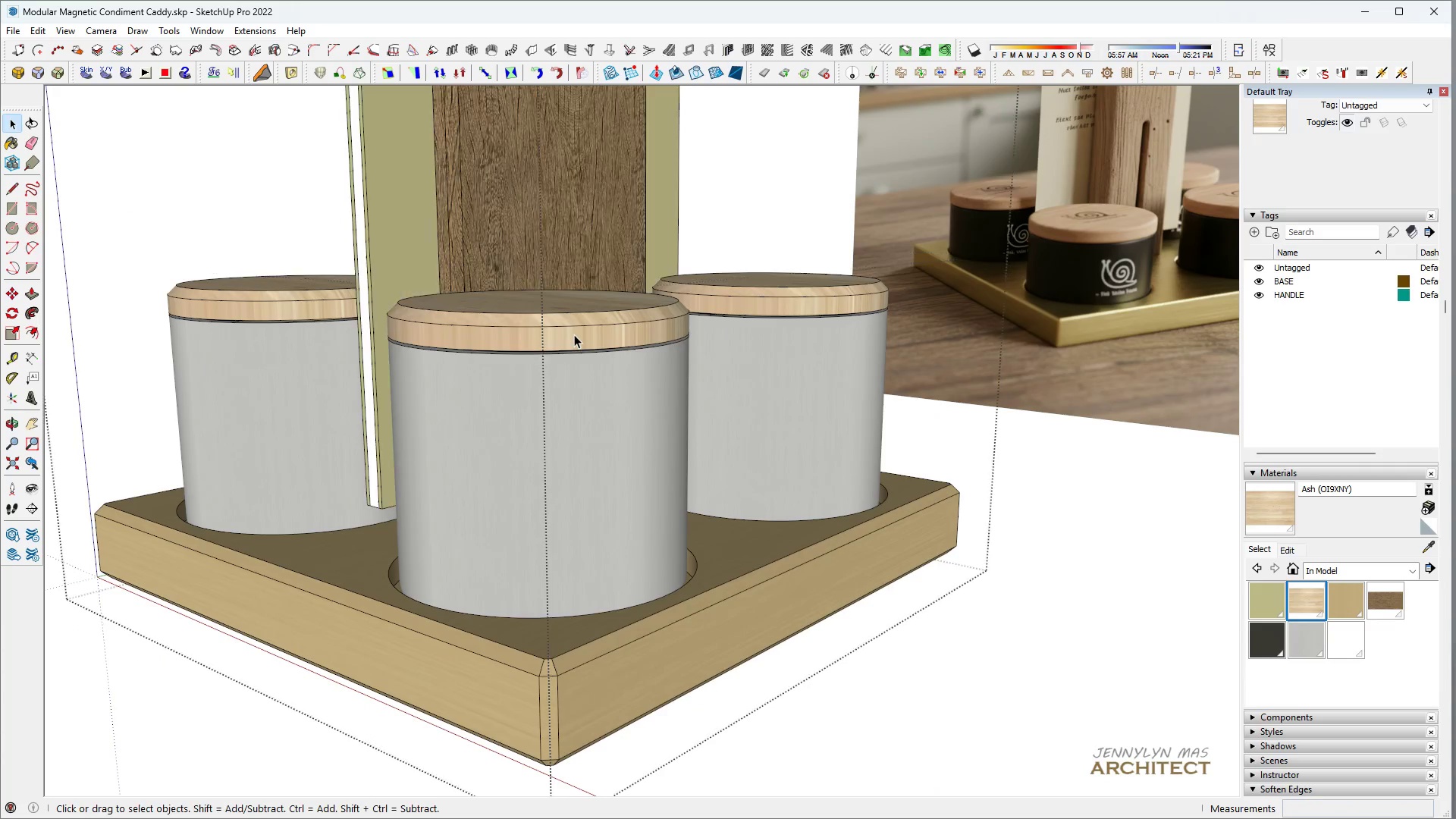 
scroll: coordinate [572, 337], scroll_direction: down, amount: 4.0
 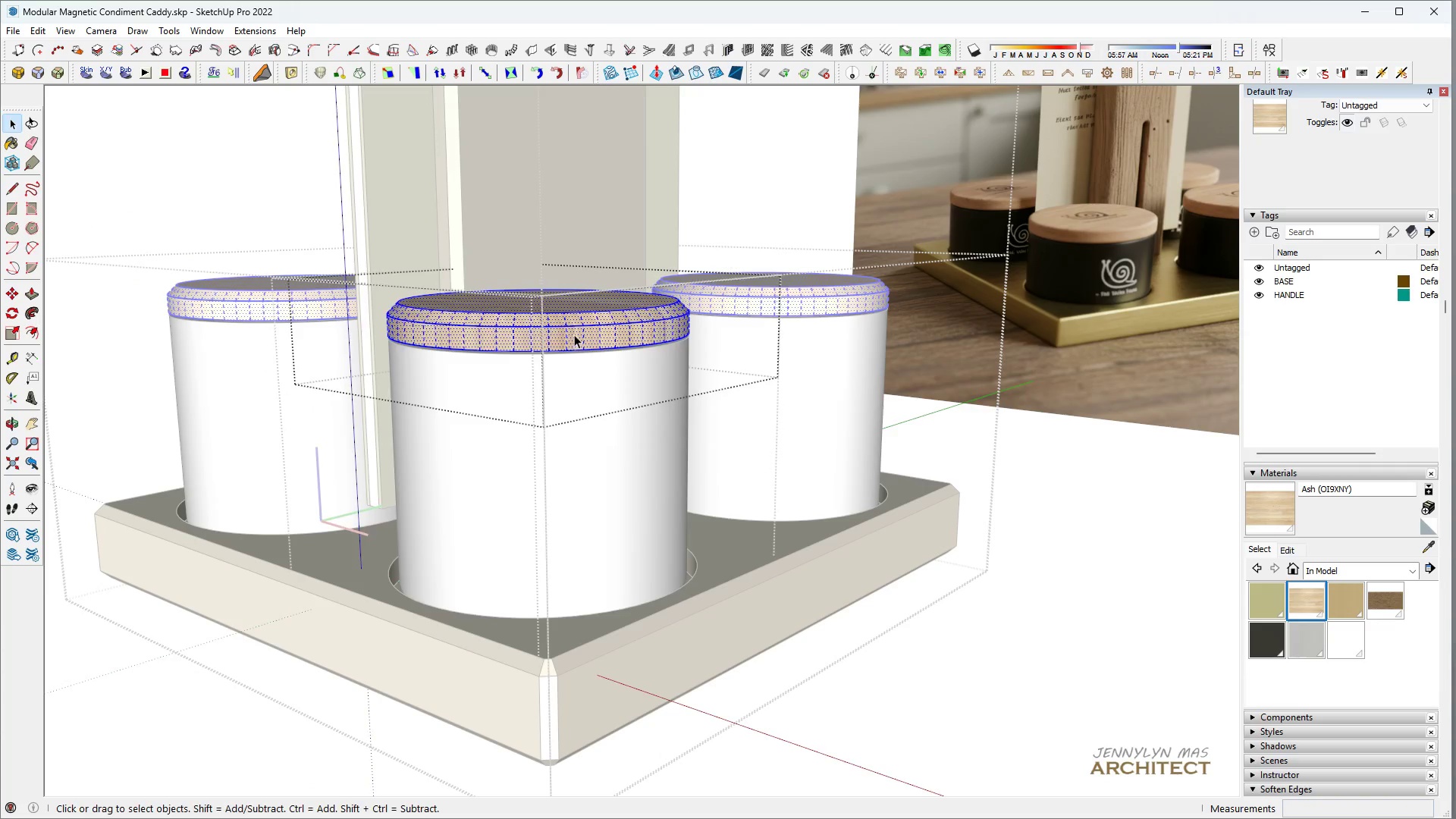 
key(Escape)
 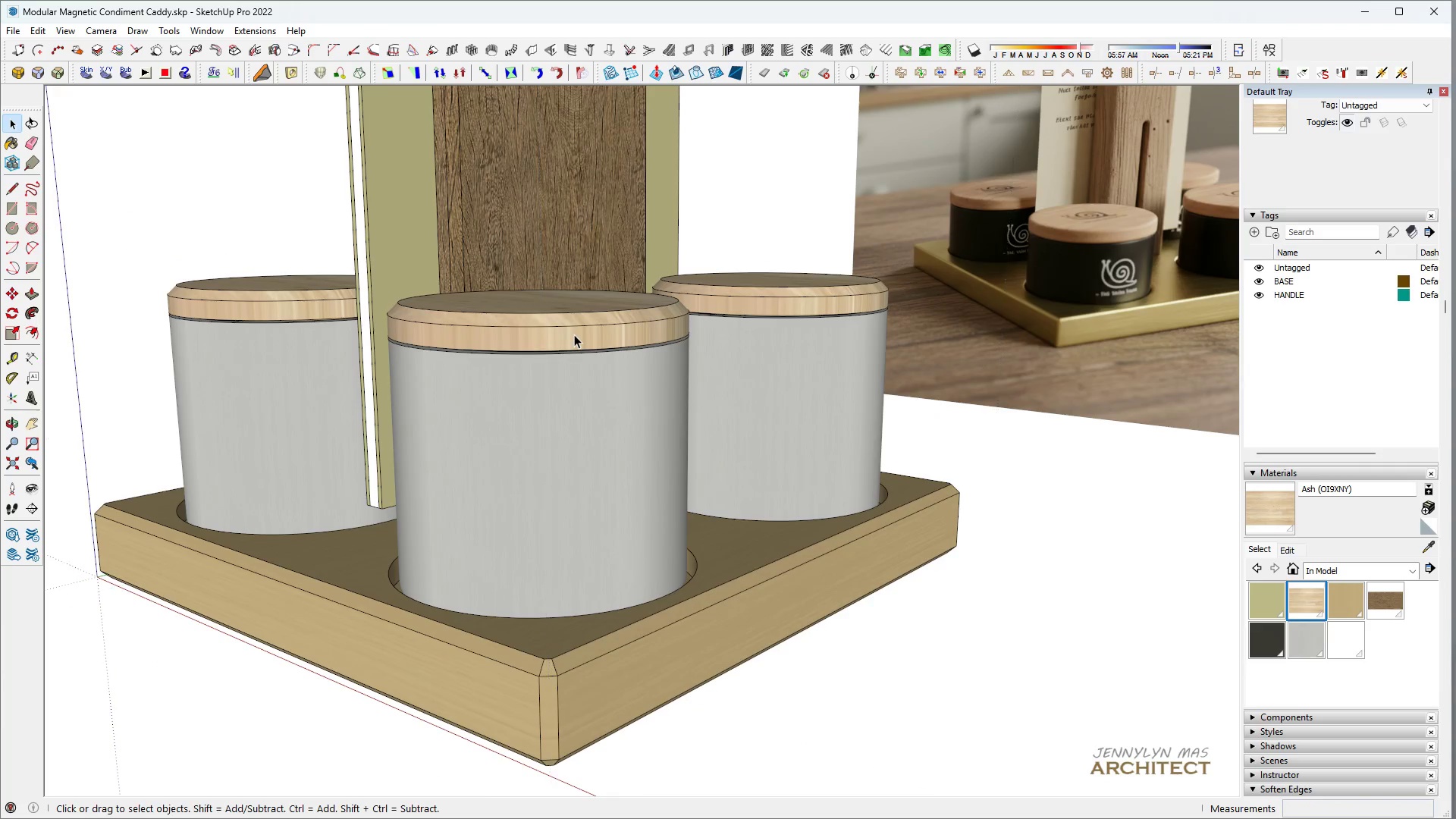 
key(Escape)
 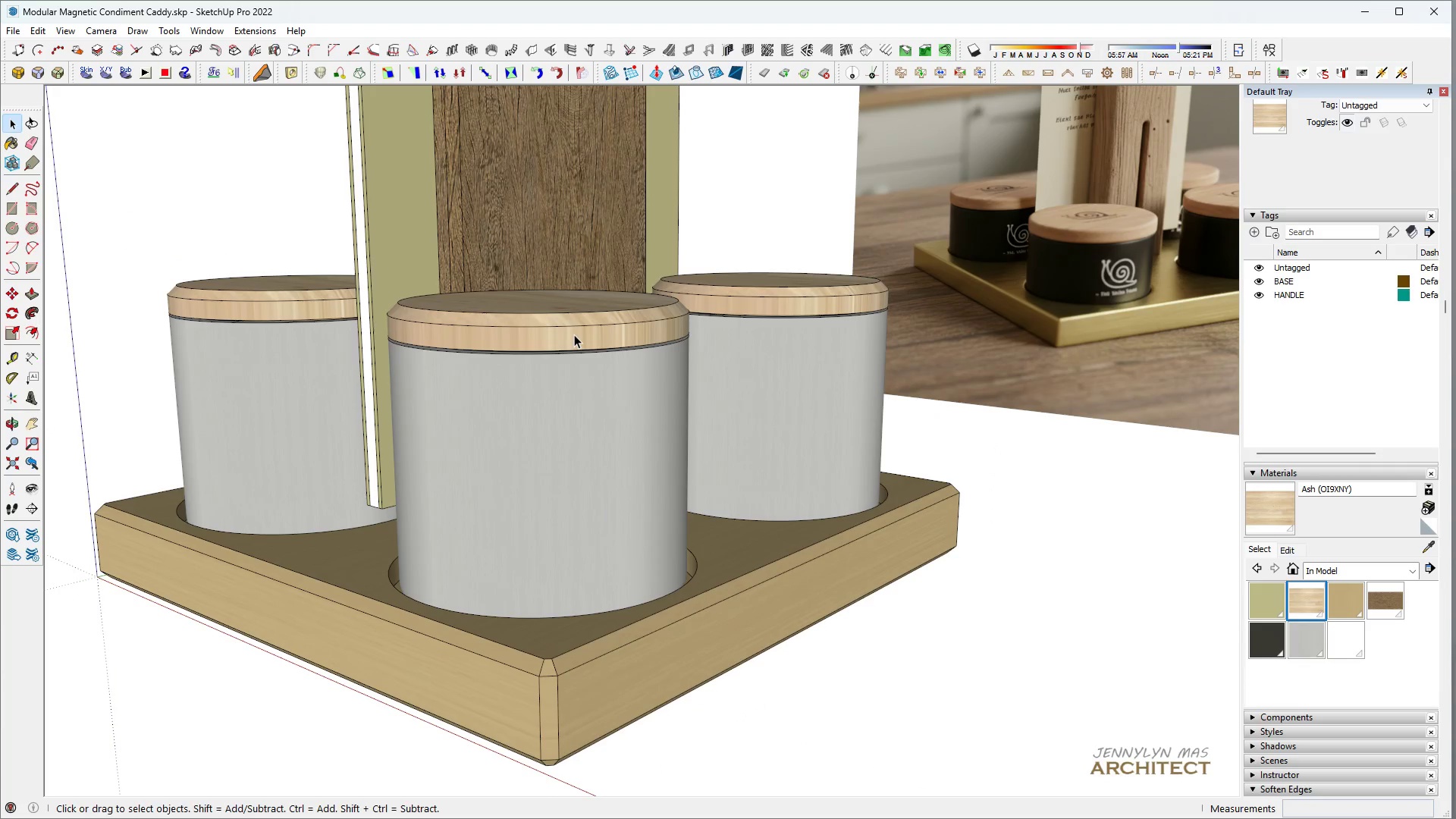 
key(Escape)
 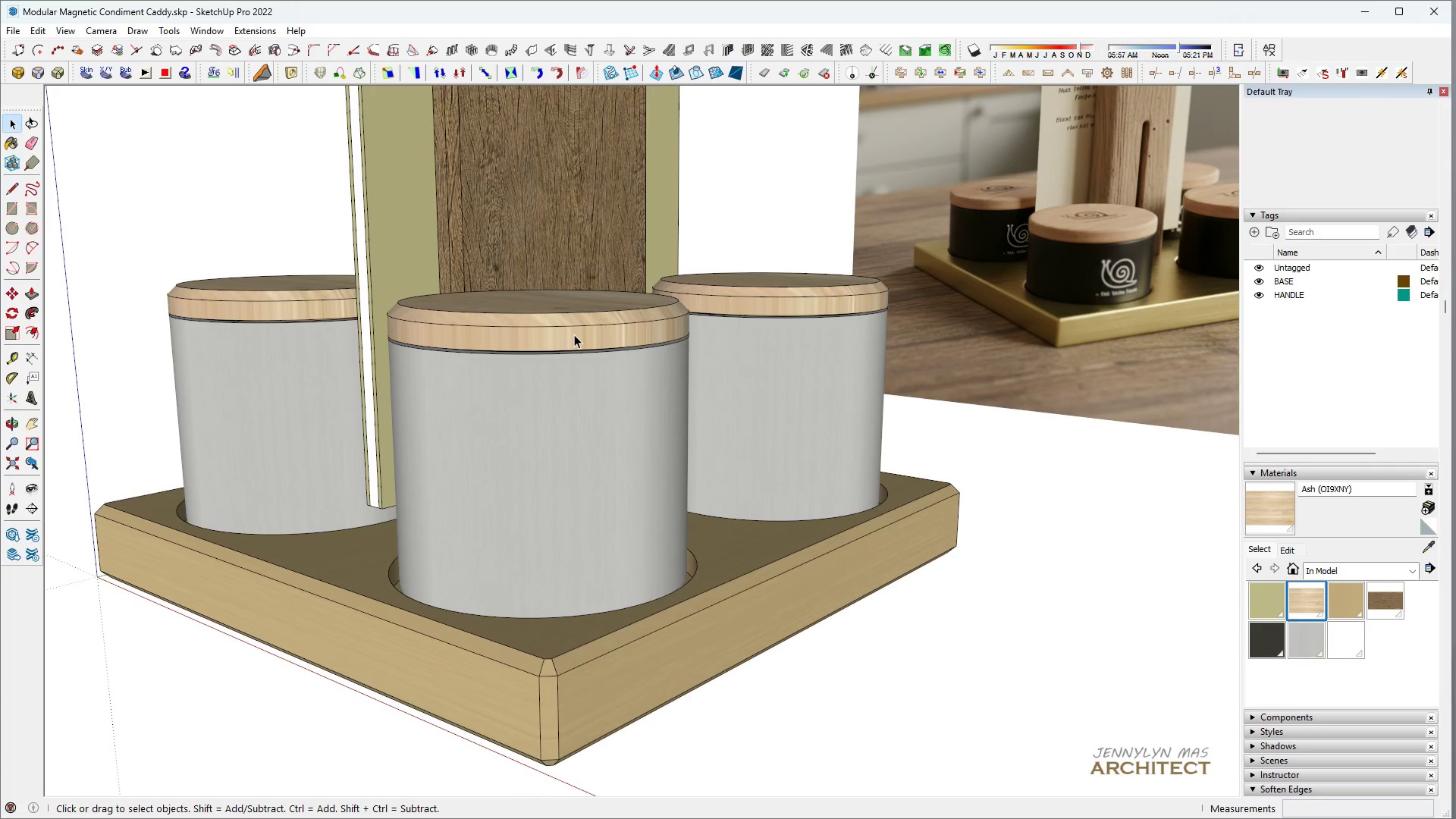 
key(Space)
 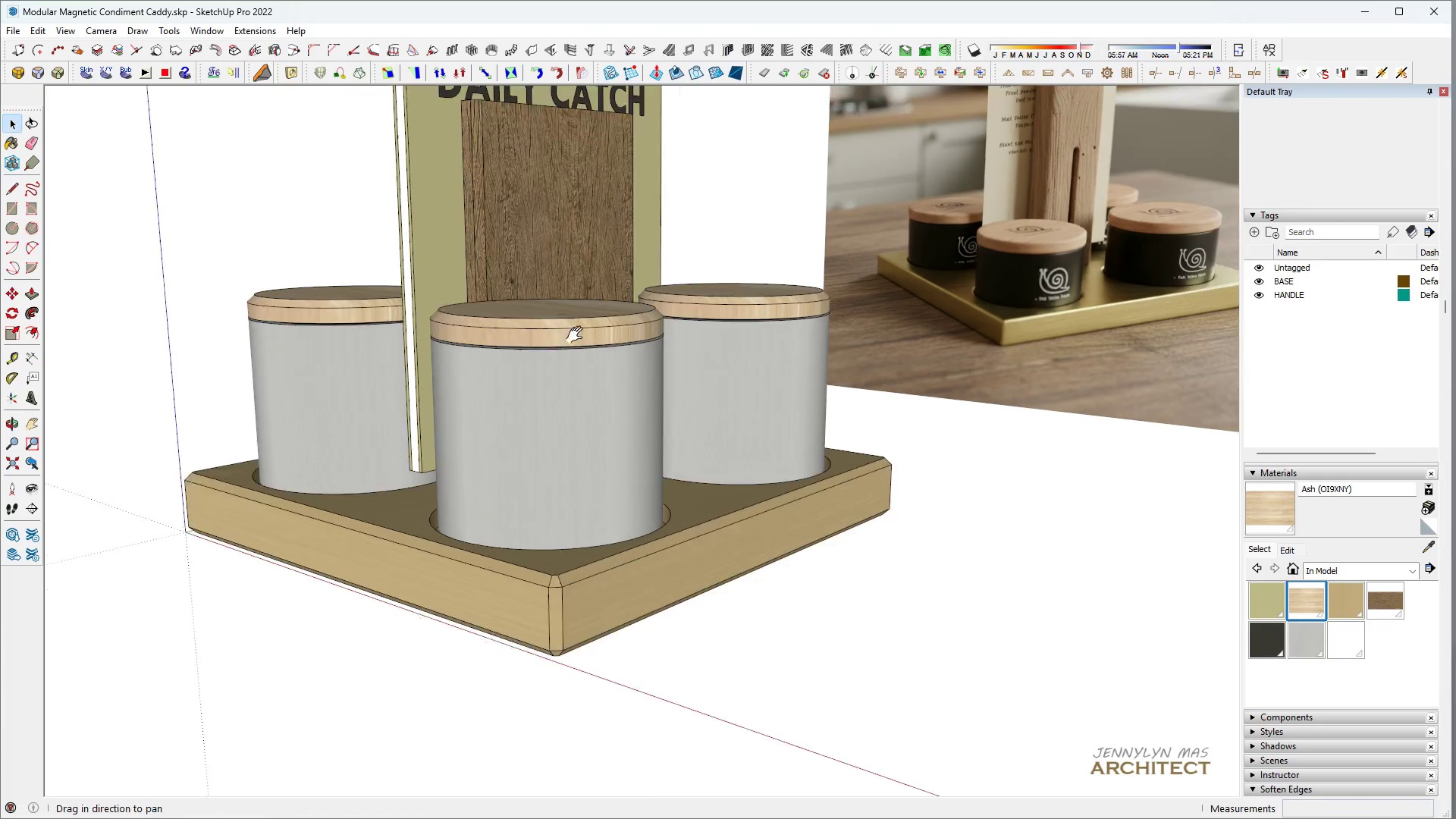 
key(H)
 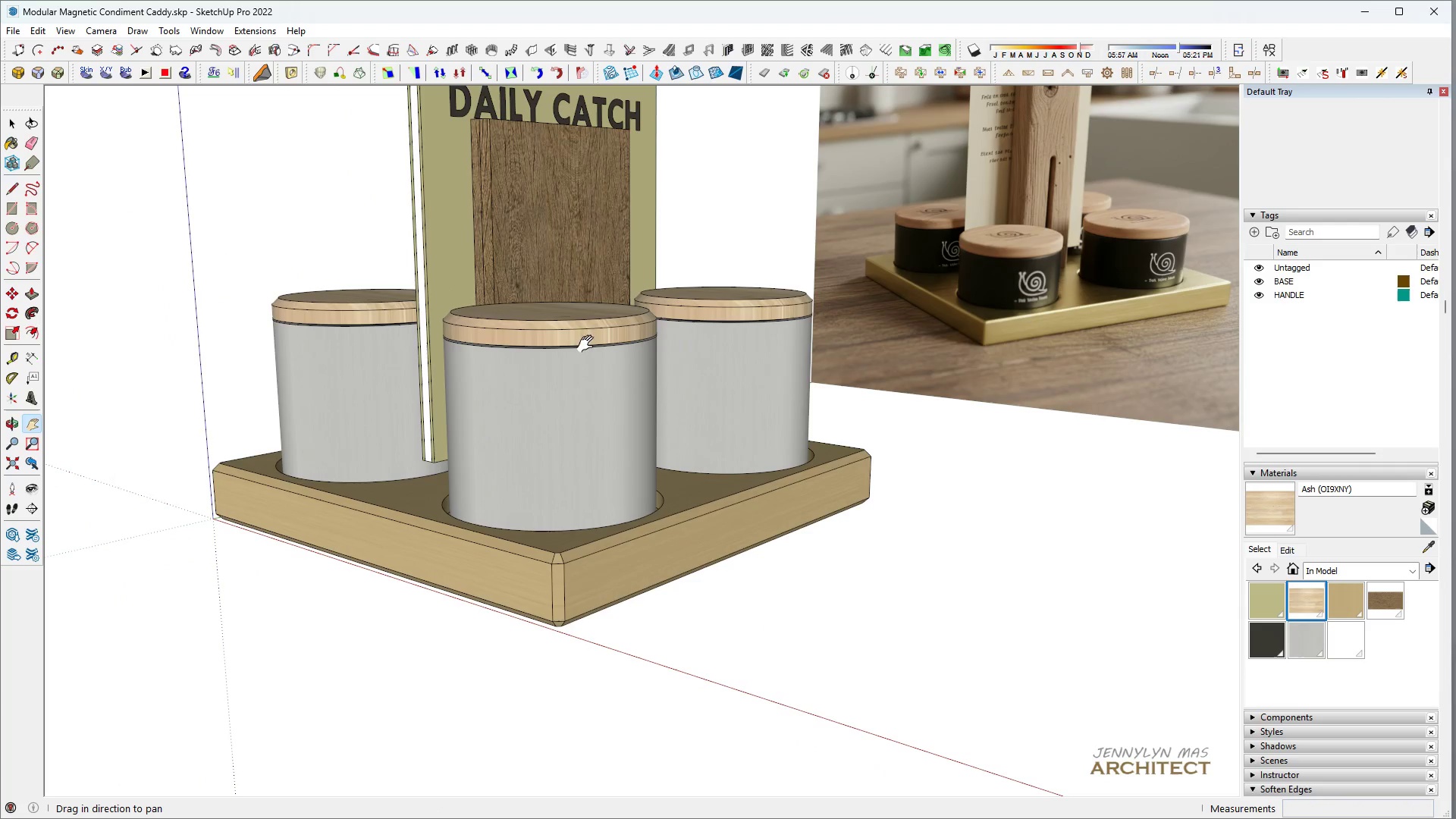 
scroll: coordinate [582, 339], scroll_direction: down, amount: 4.0
 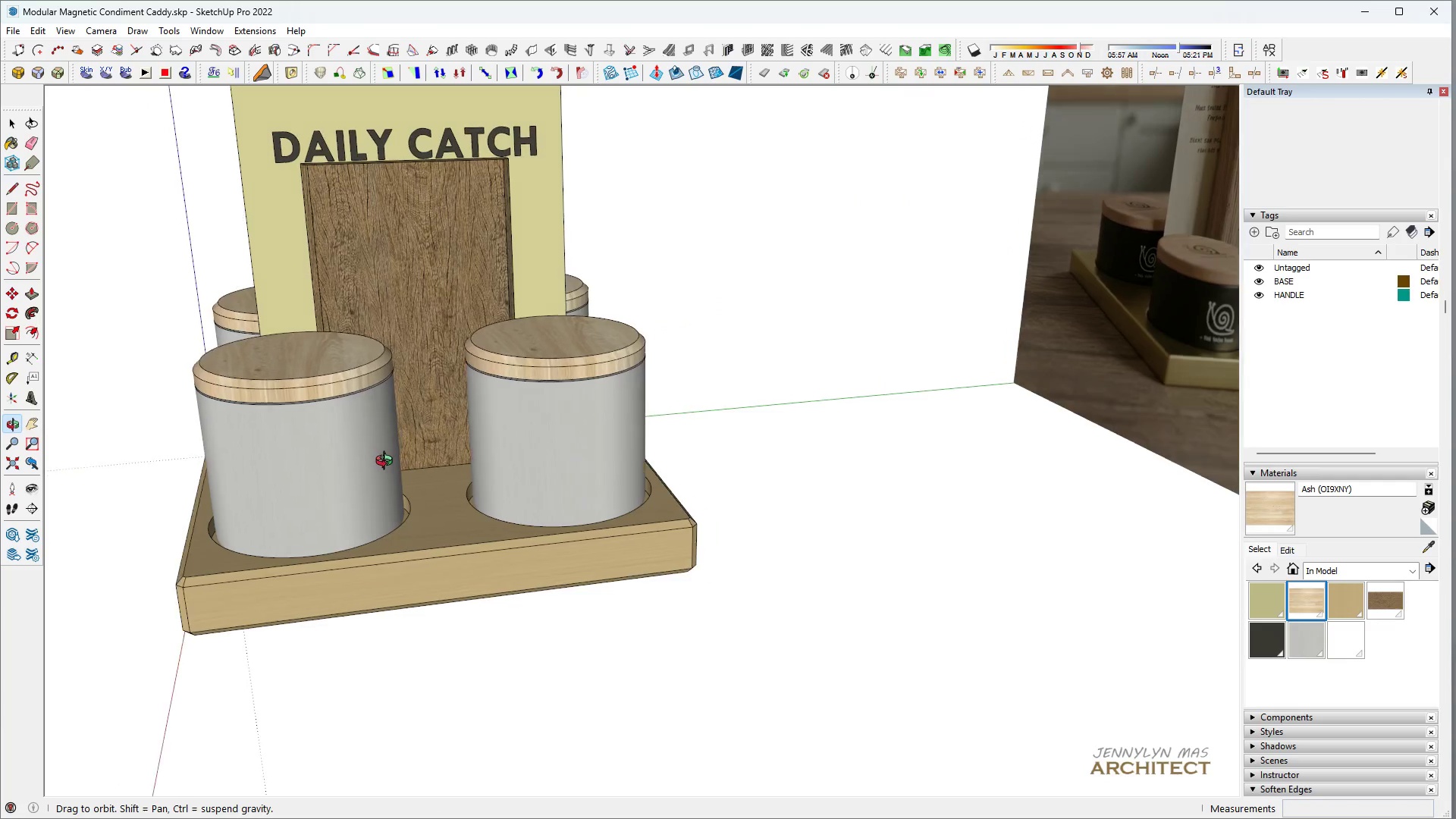 
type(HH )
 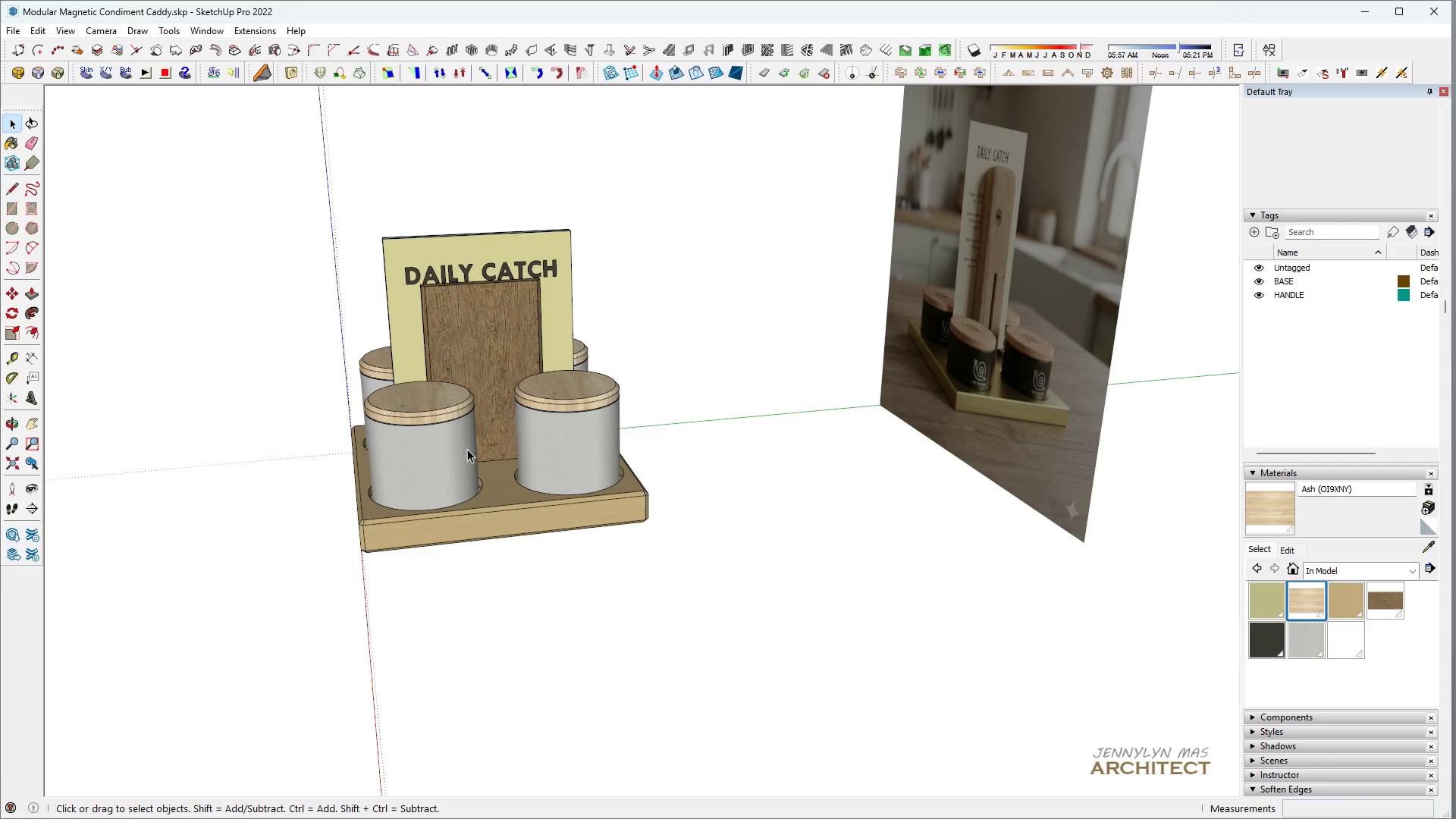 
left_click_drag(start_coordinate=[381, 446], to_coordinate=[473, 446])
 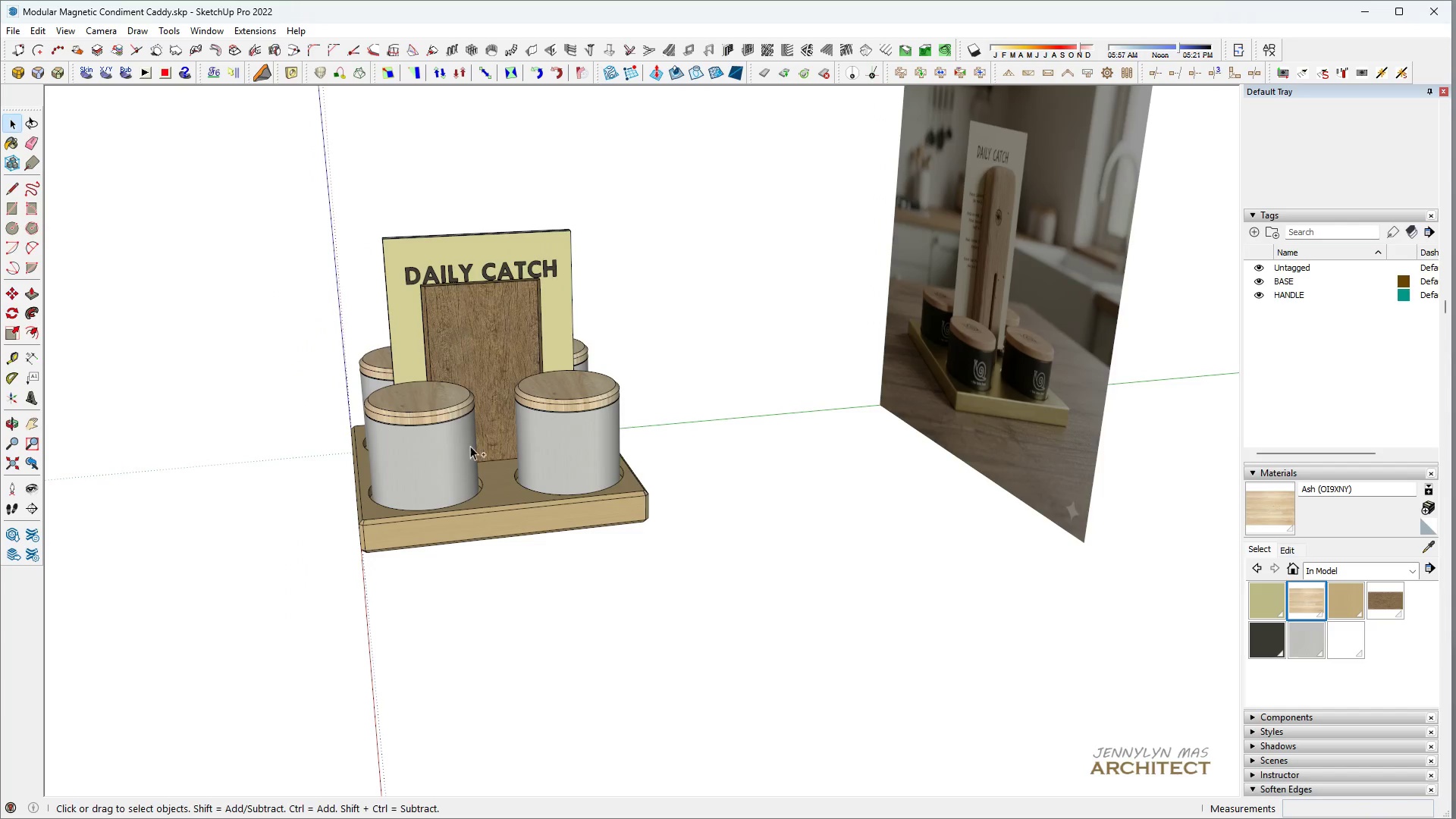 
scroll: coordinate [393, 442], scroll_direction: down, amount: 5.0
 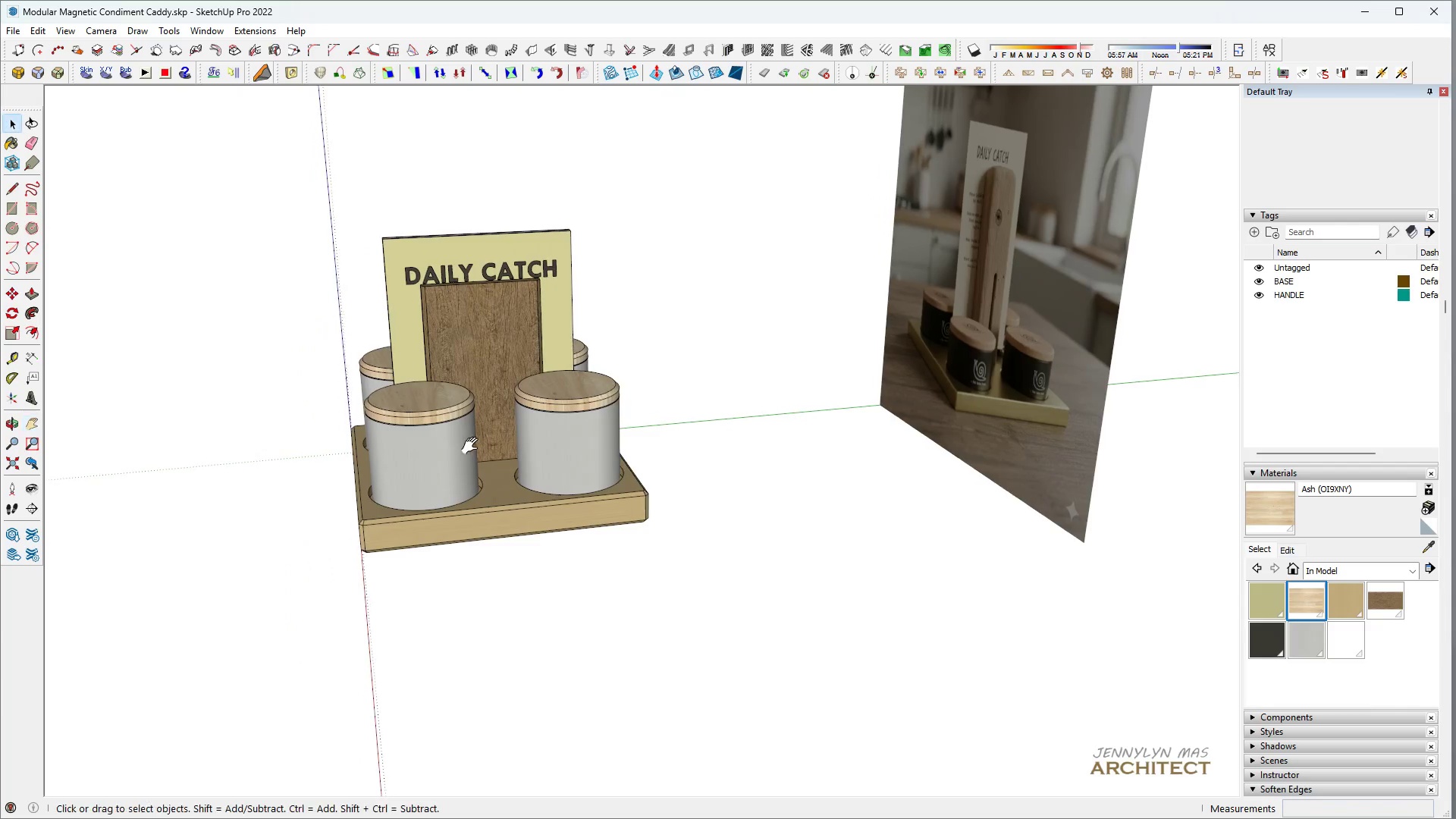 
key(Control+ControlLeft)
 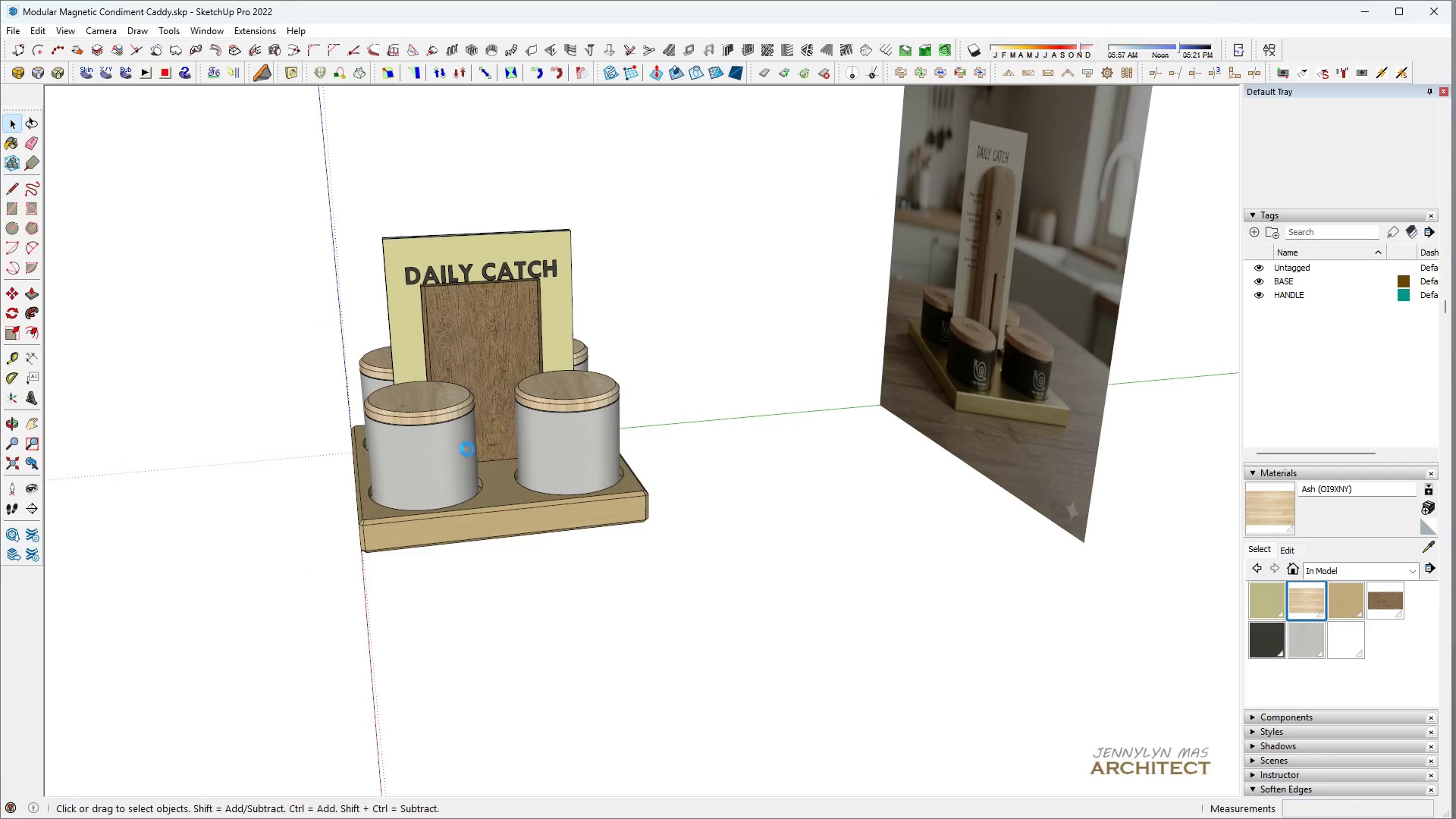 
key(Control+S)
 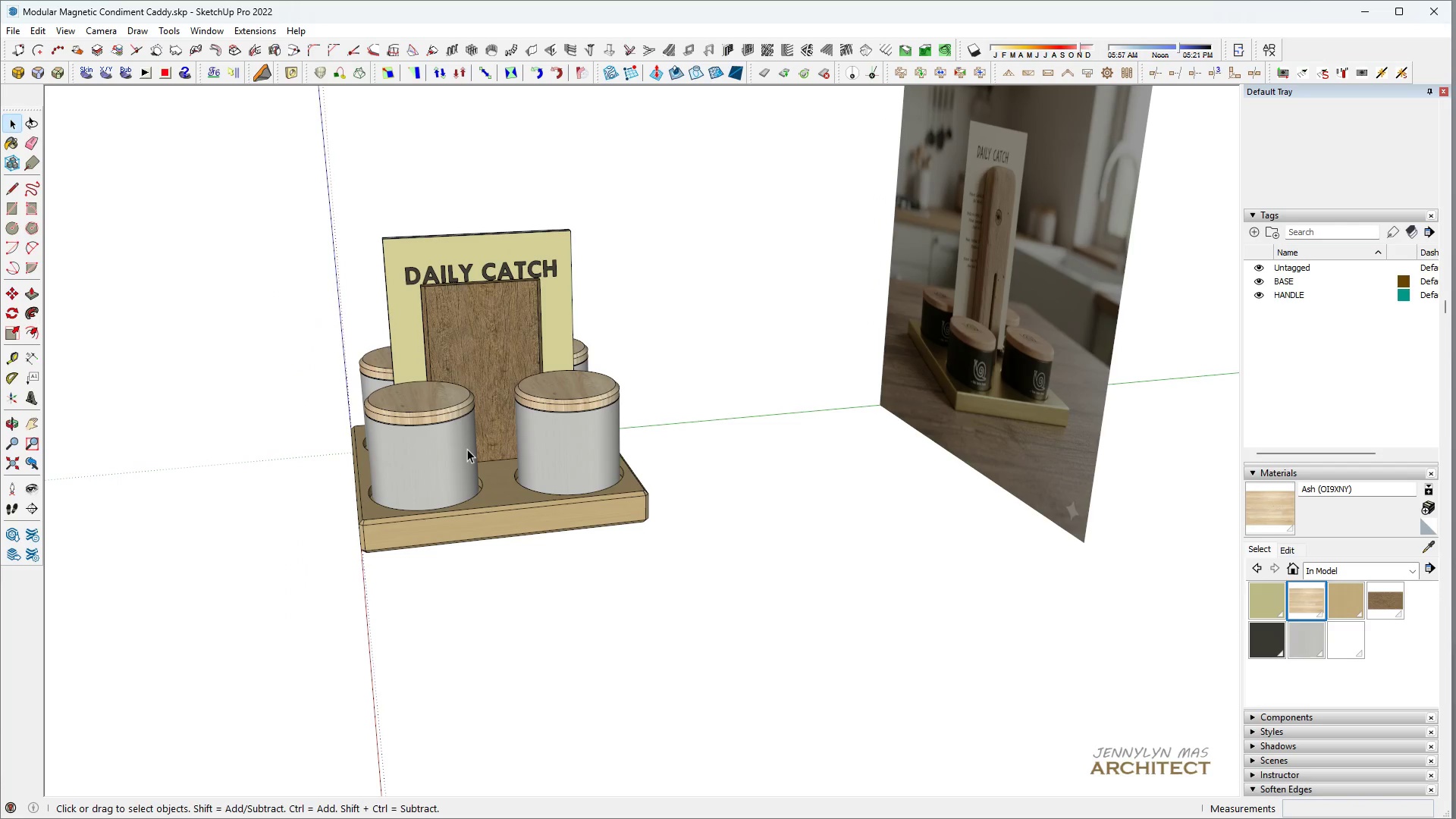 
key(Space)
 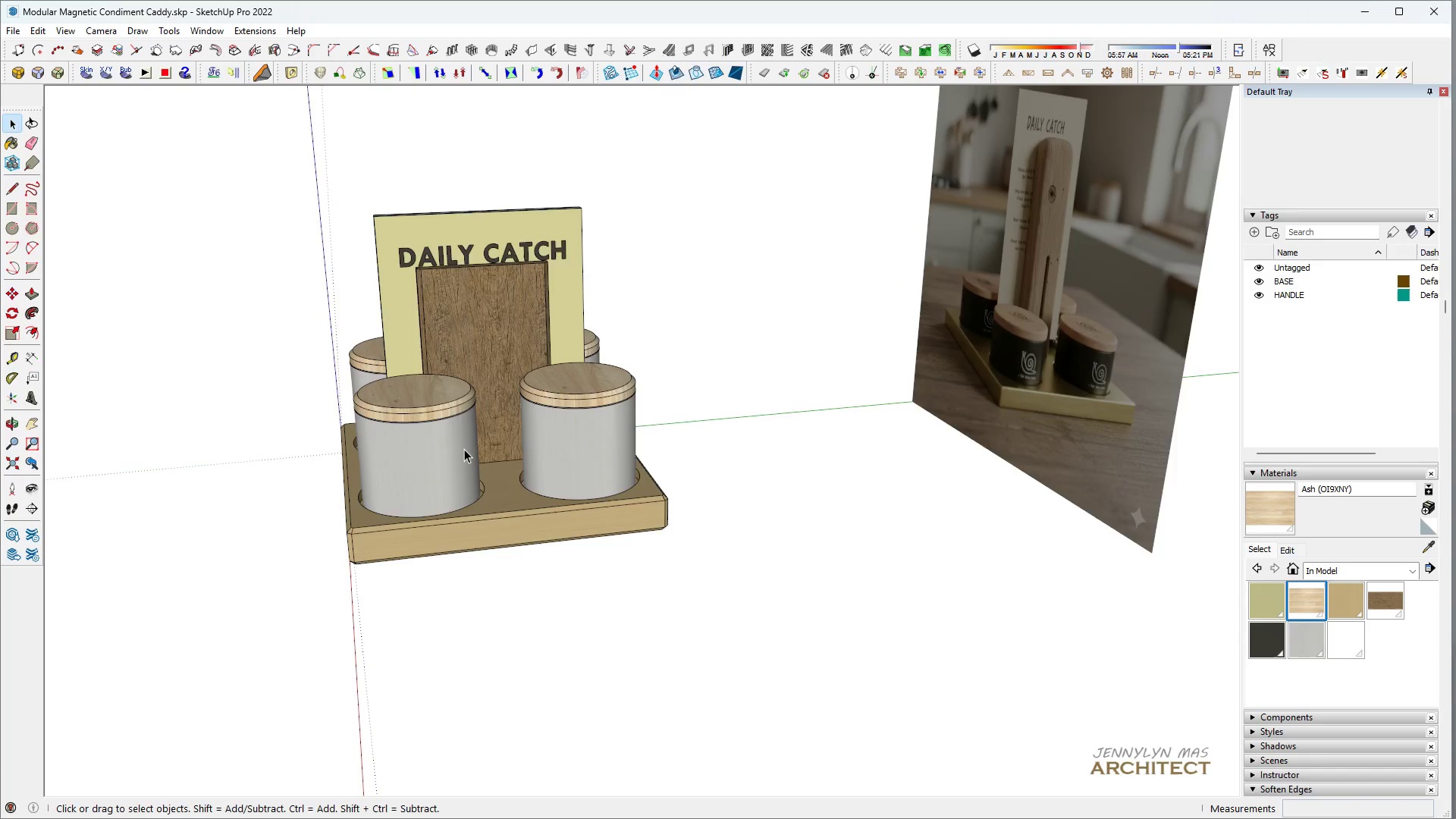 
scroll: coordinate [464, 449], scroll_direction: up, amount: 6.0
 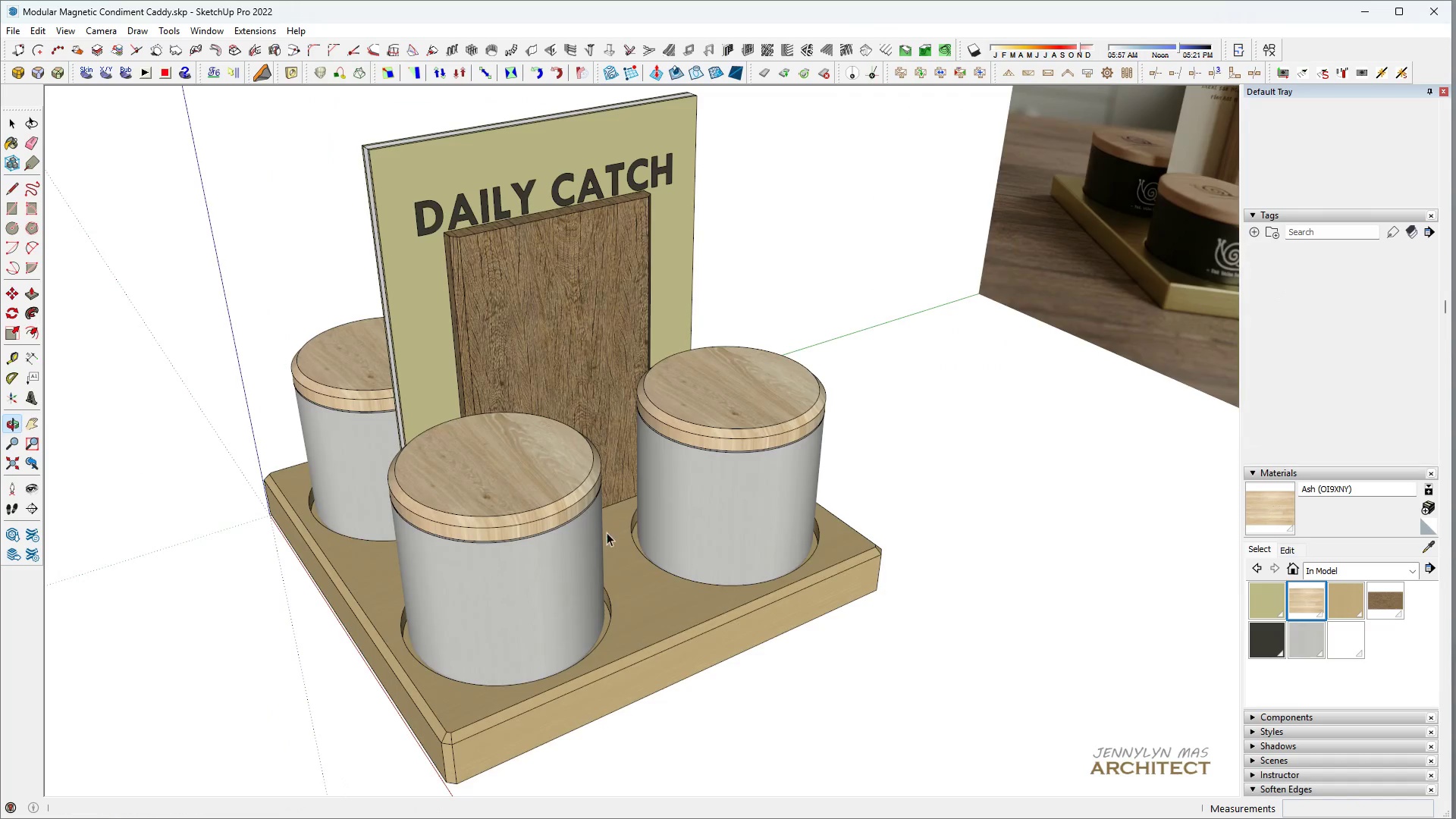 
scroll: coordinate [604, 532], scroll_direction: down, amount: 4.0
 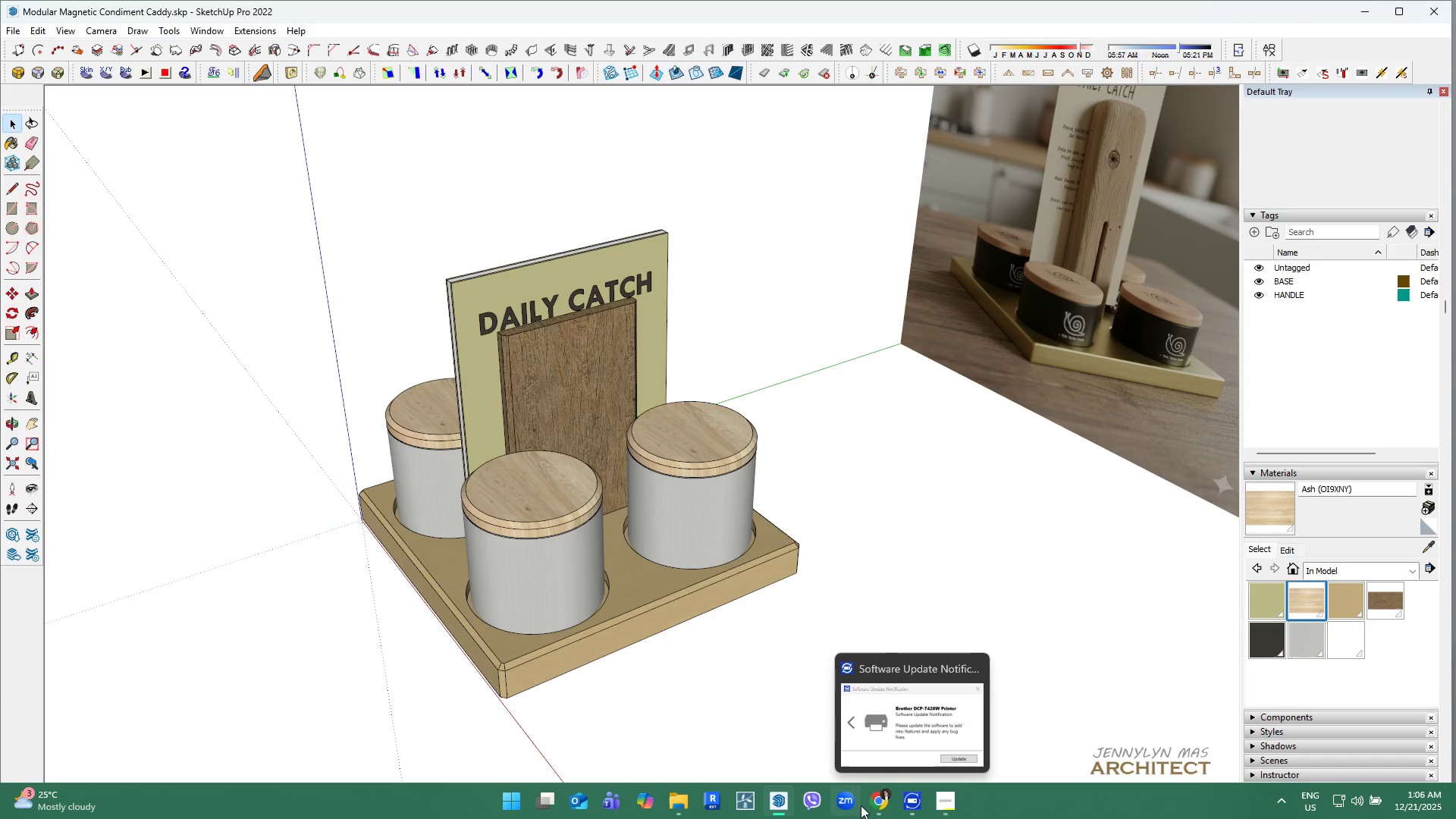 
left_click([877, 809])
 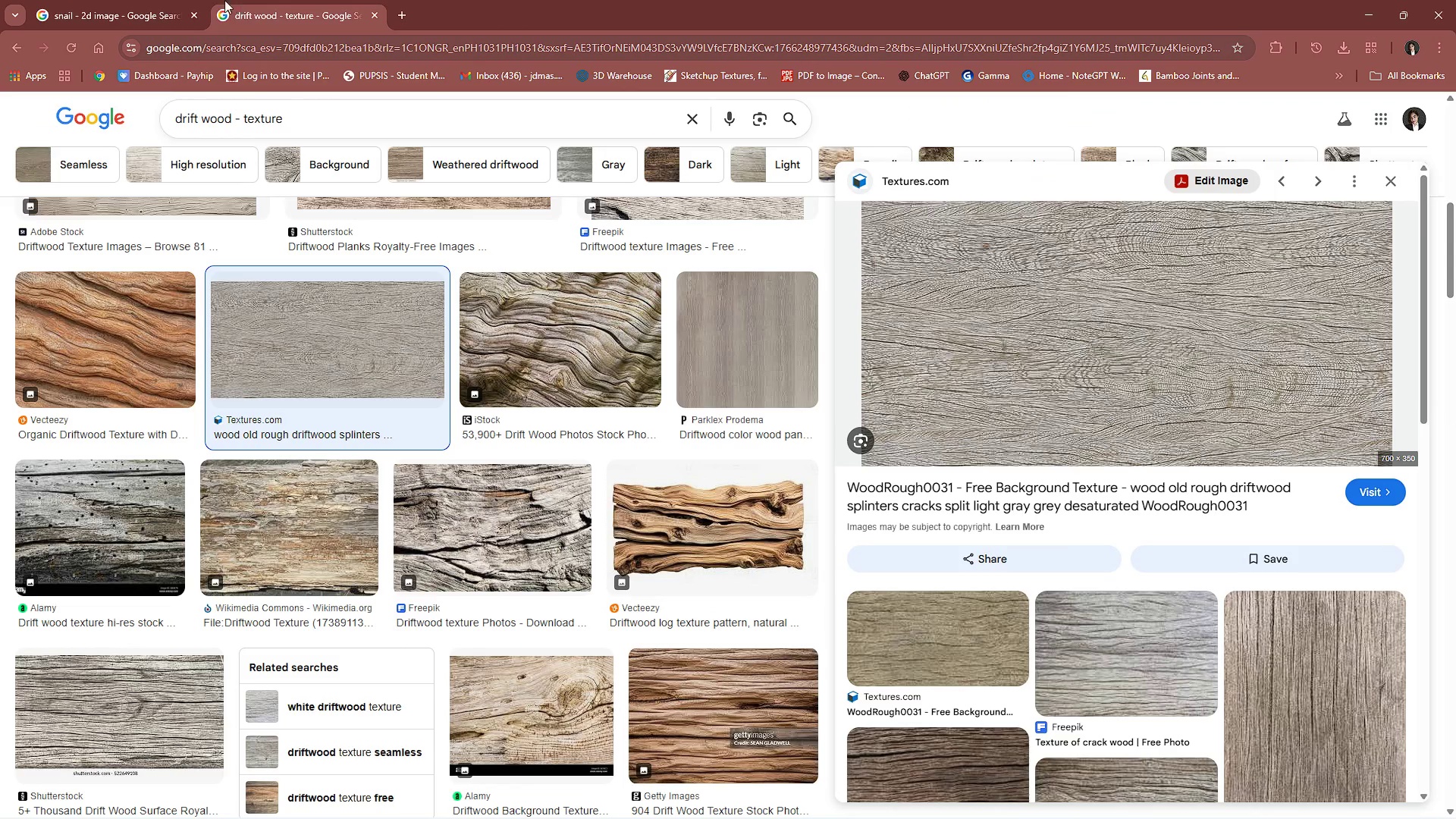 
left_click([150, 0])
 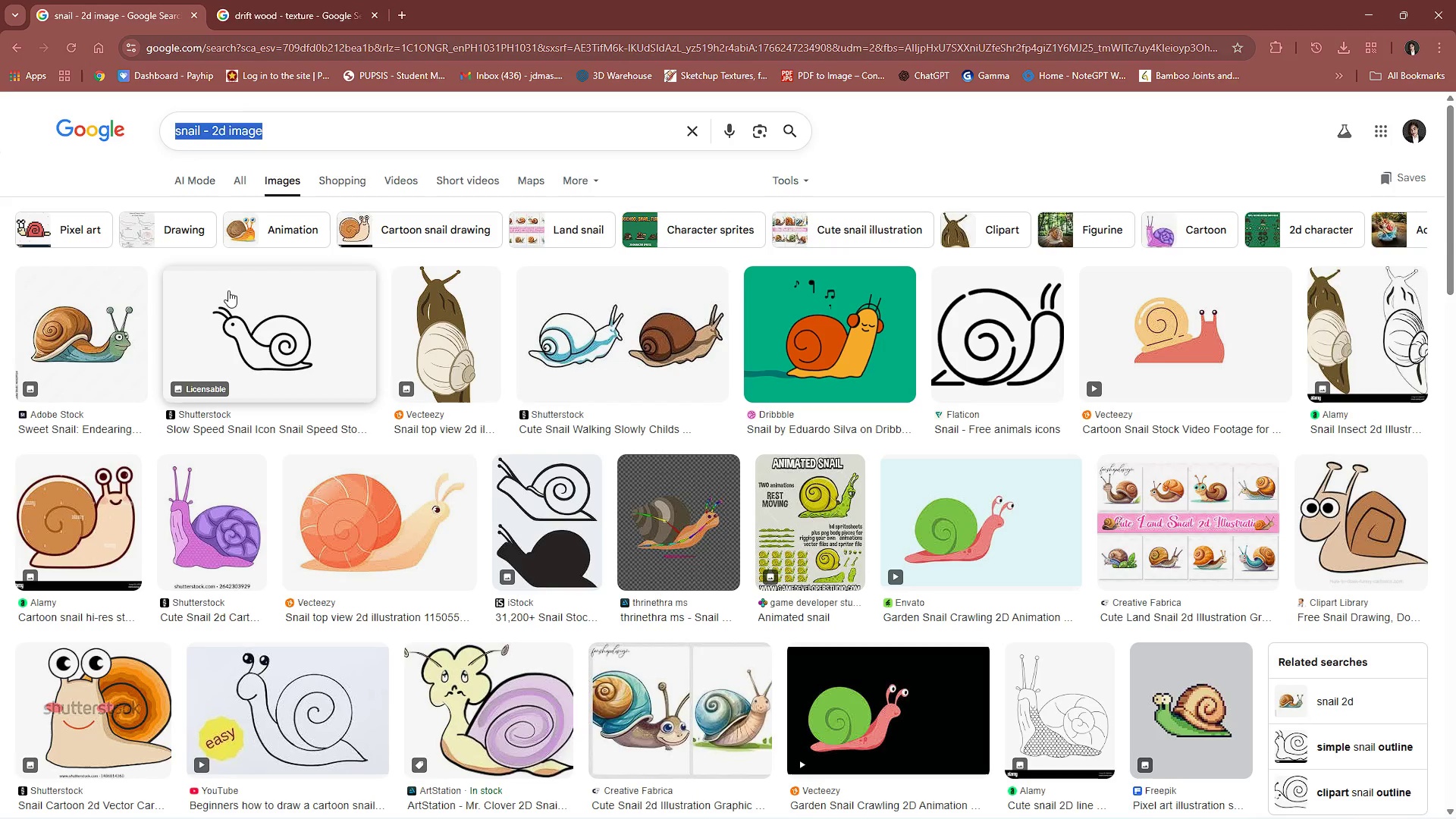 
double_click([228, 290])
 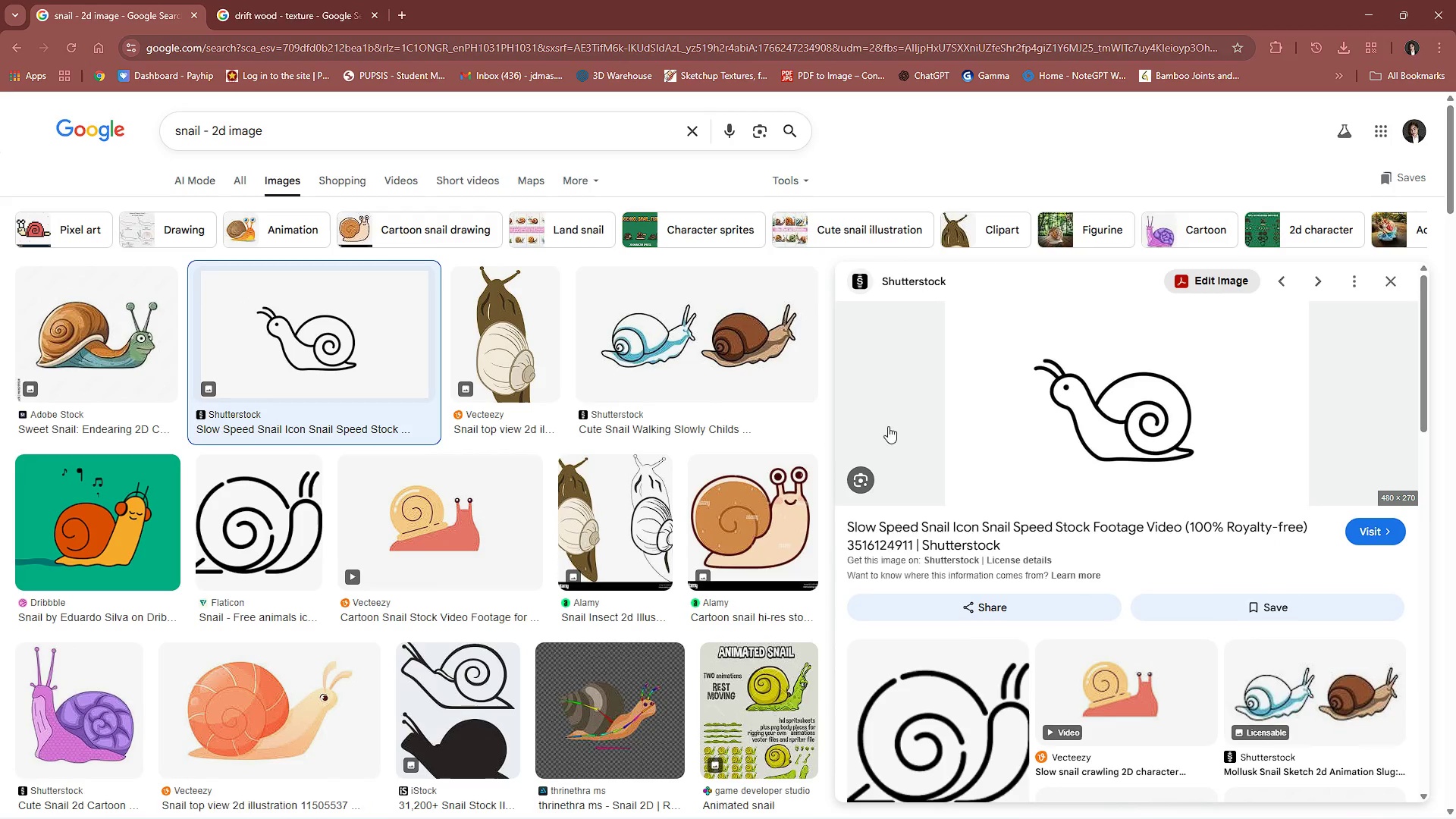 
scroll: coordinate [918, 444], scroll_direction: down, amount: 1.0
 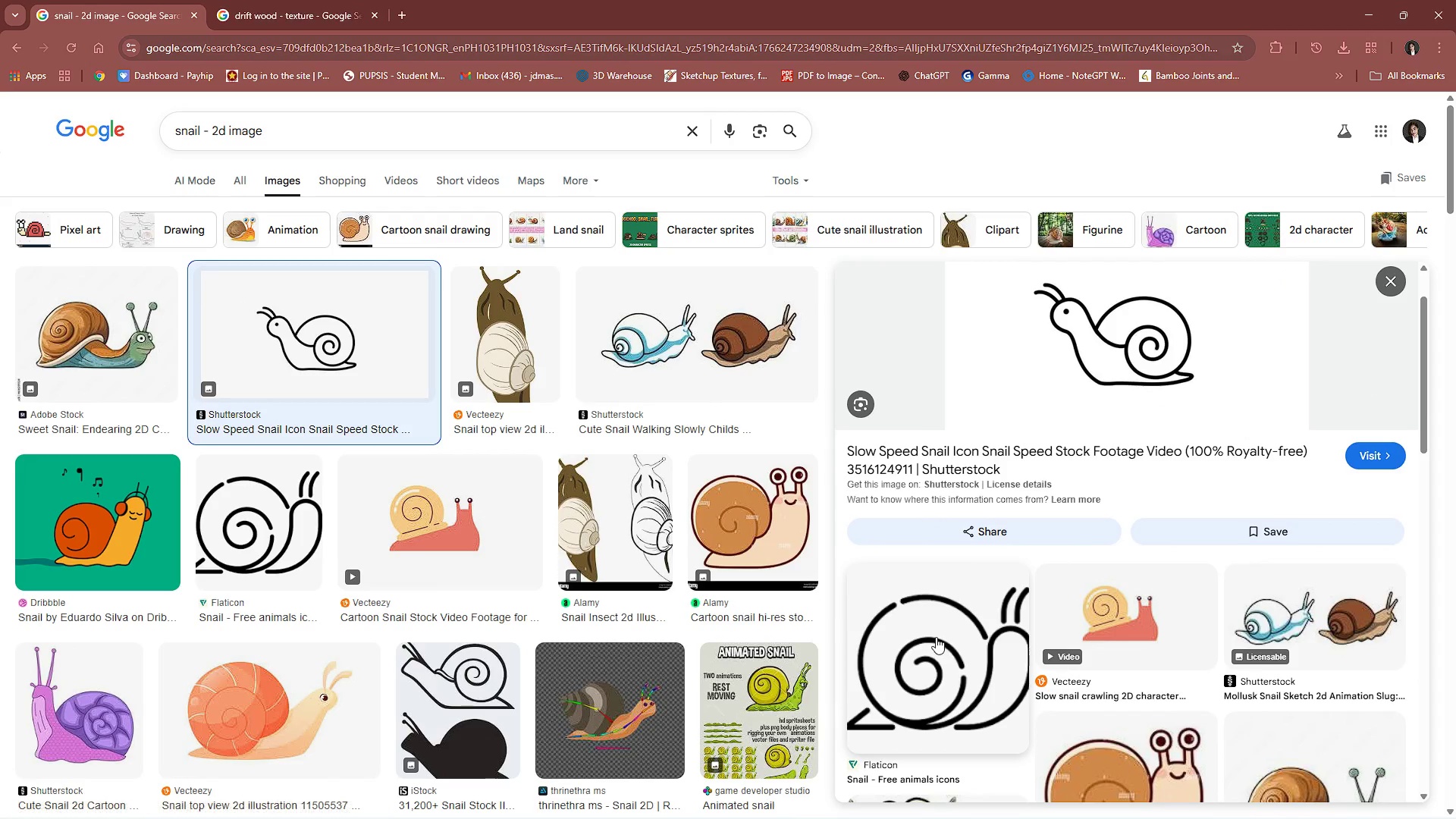 
left_click([936, 636])
 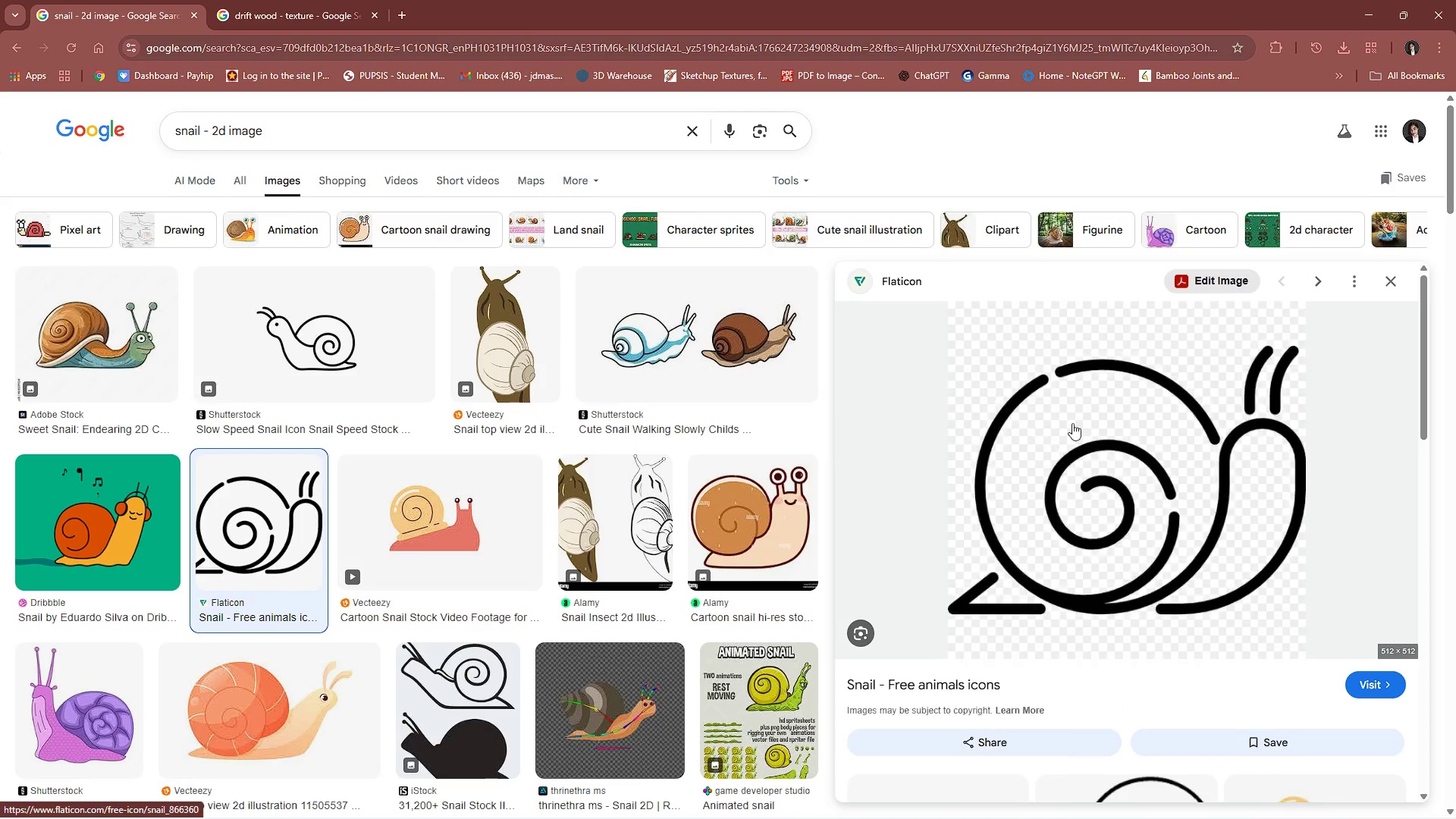 
right_click([1075, 422])
 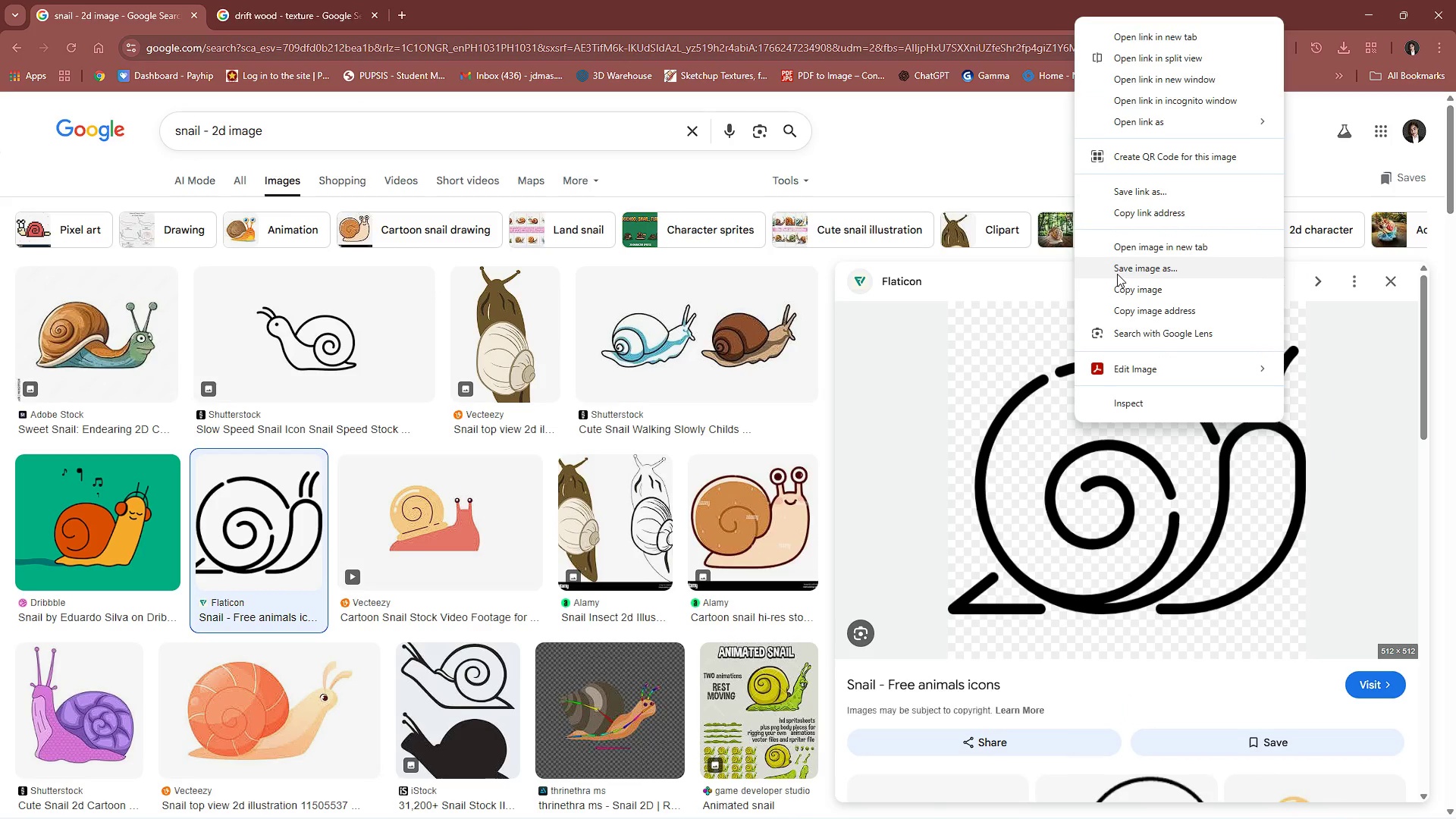 
left_click([1117, 274])
 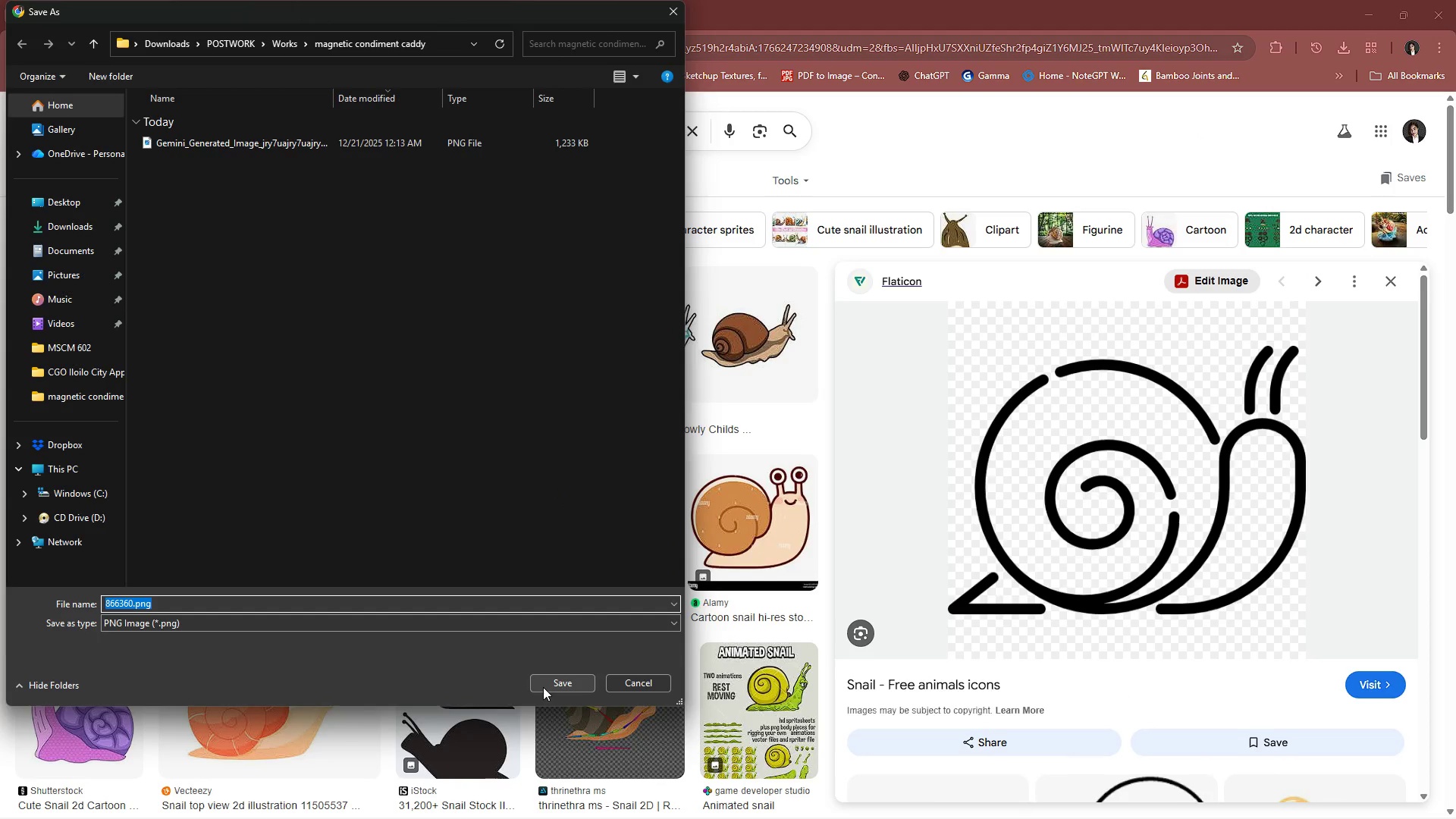 
left_click([543, 686])
 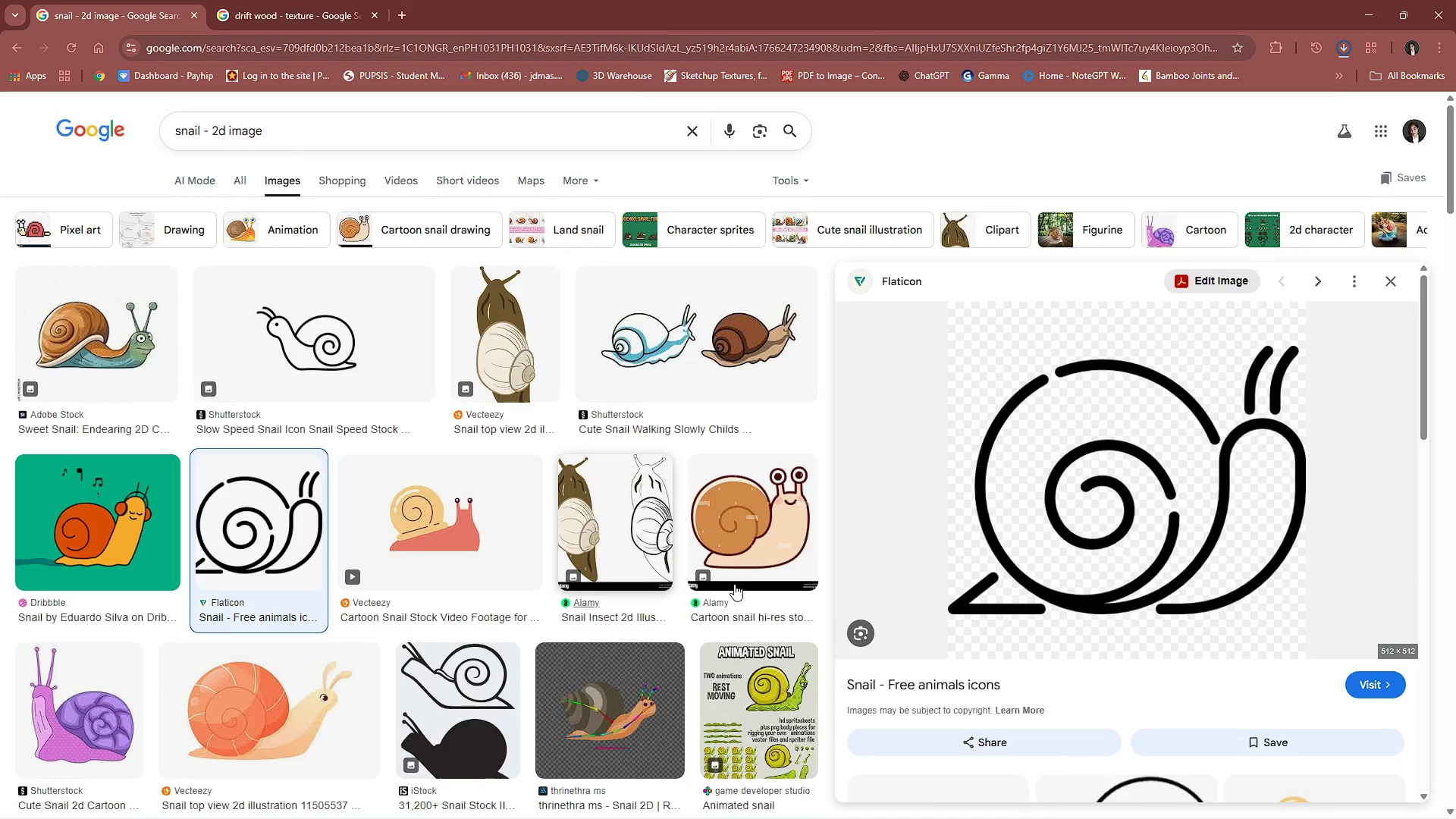 
scroll: coordinate [268, 529], scroll_direction: down, amount: 13.0
 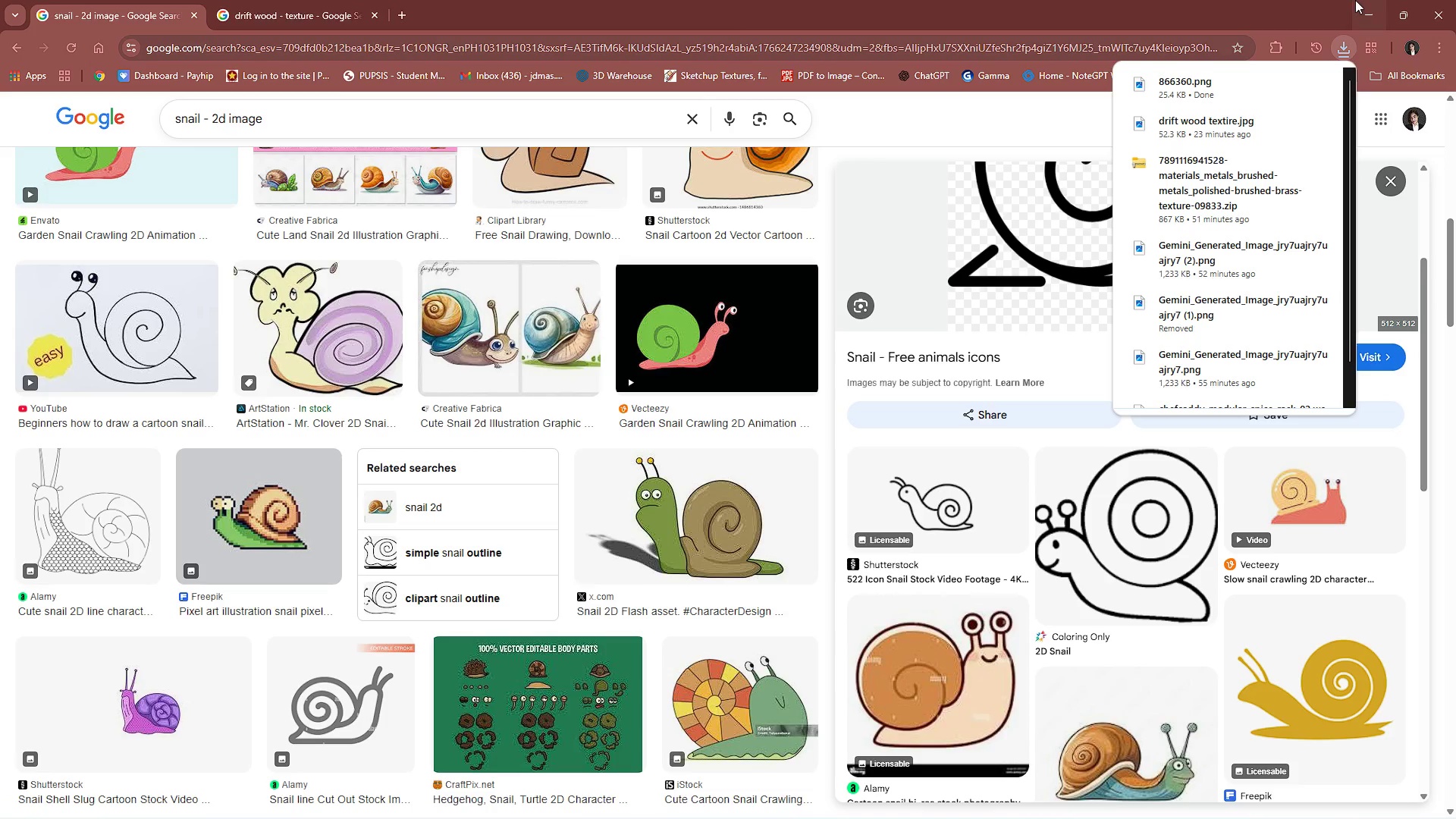 
left_click([1363, 2])
 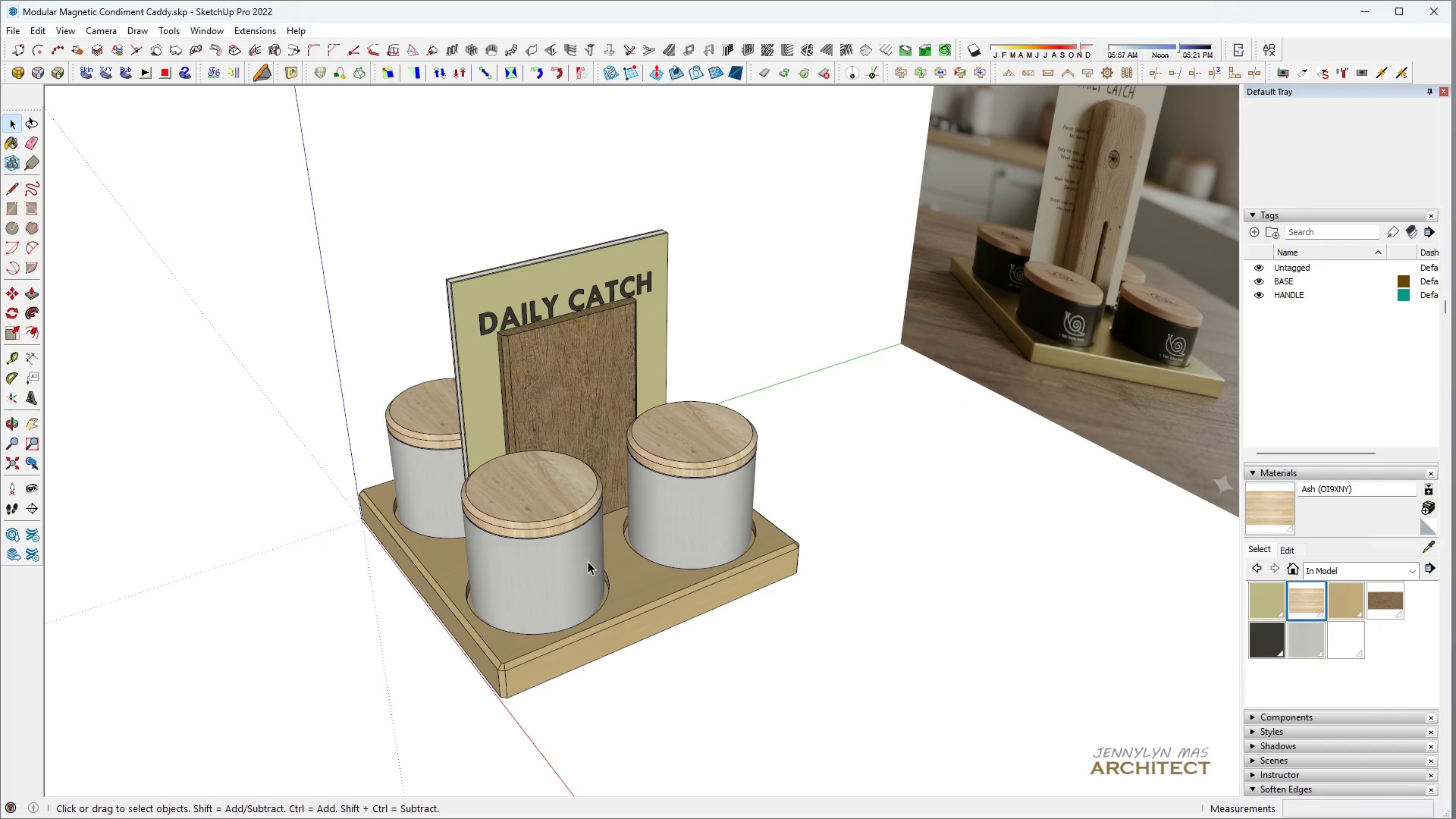 
double_click([576, 579])
 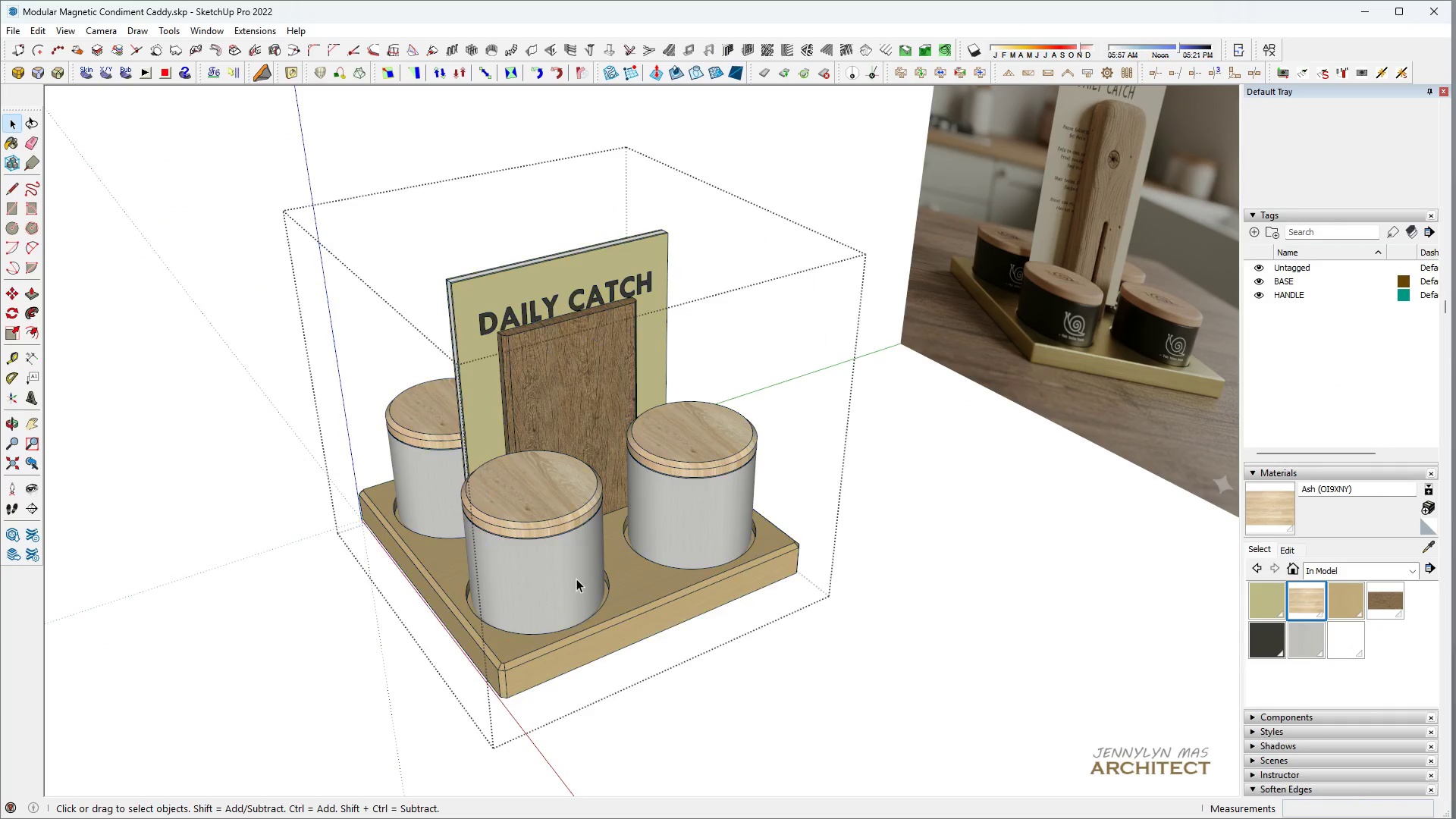 
triple_click([576, 579])
 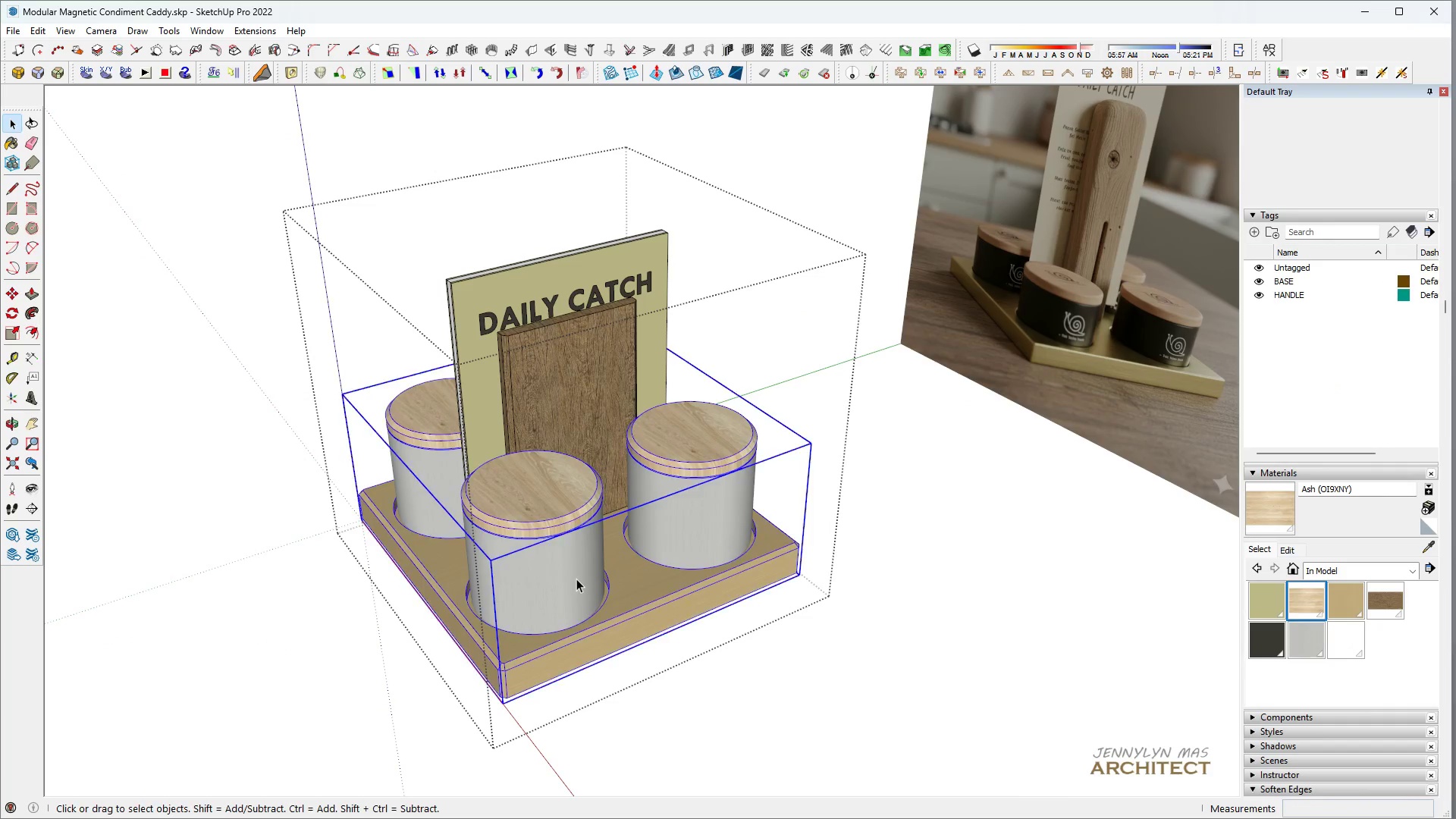 
triple_click([576, 579])
 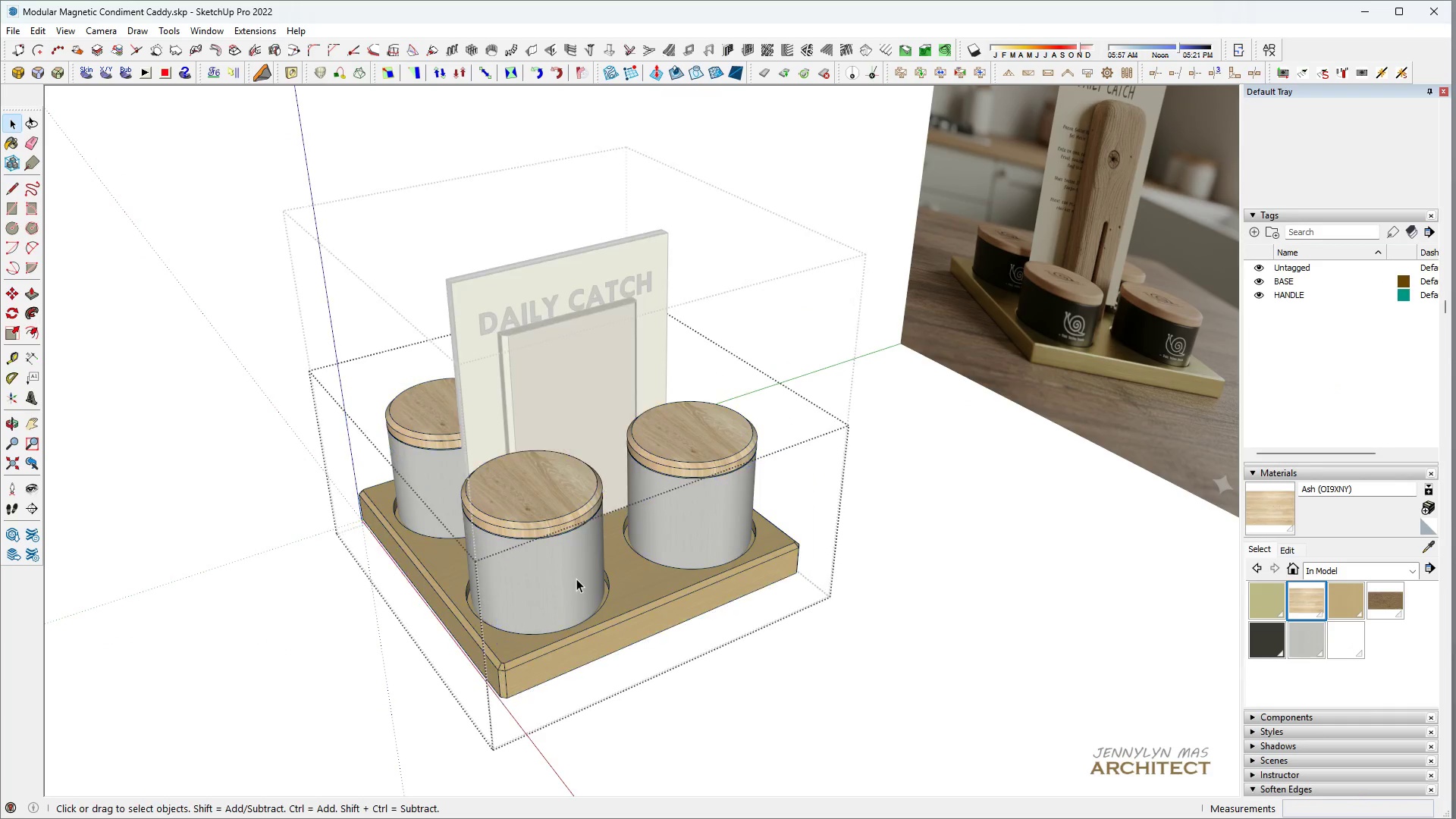 
triple_click([576, 579])
 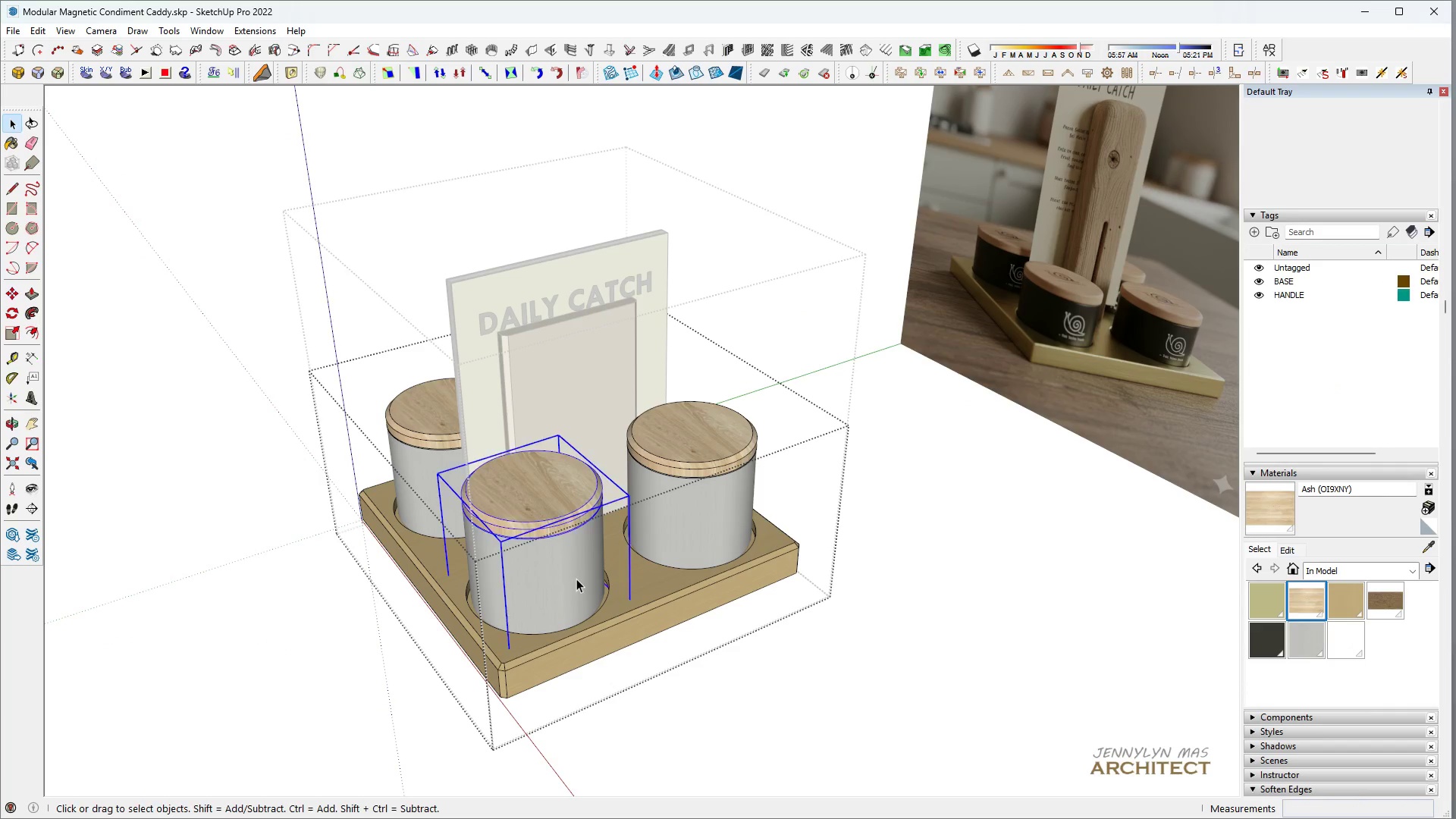 
triple_click([576, 579])
 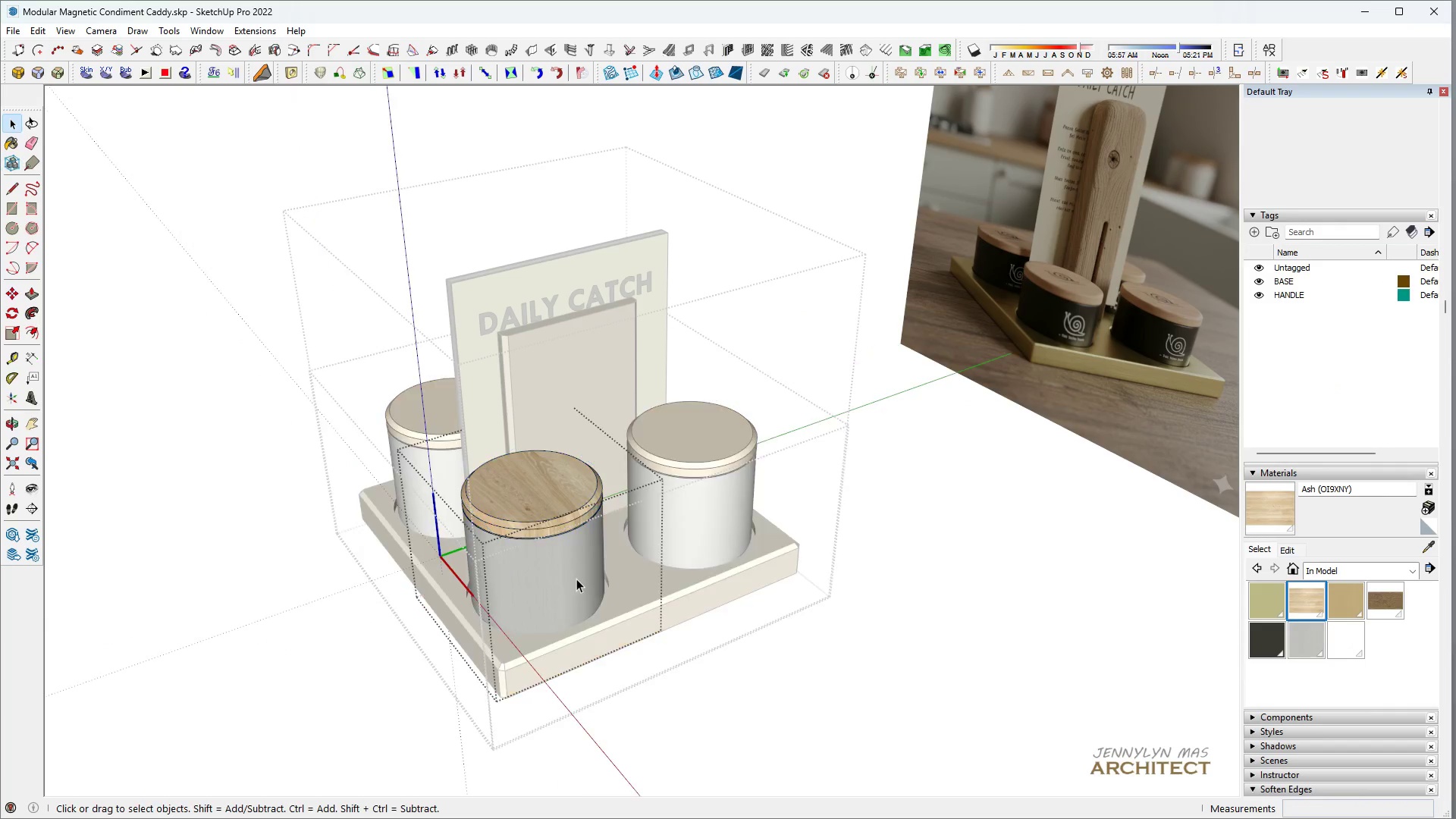 
triple_click([576, 579])
 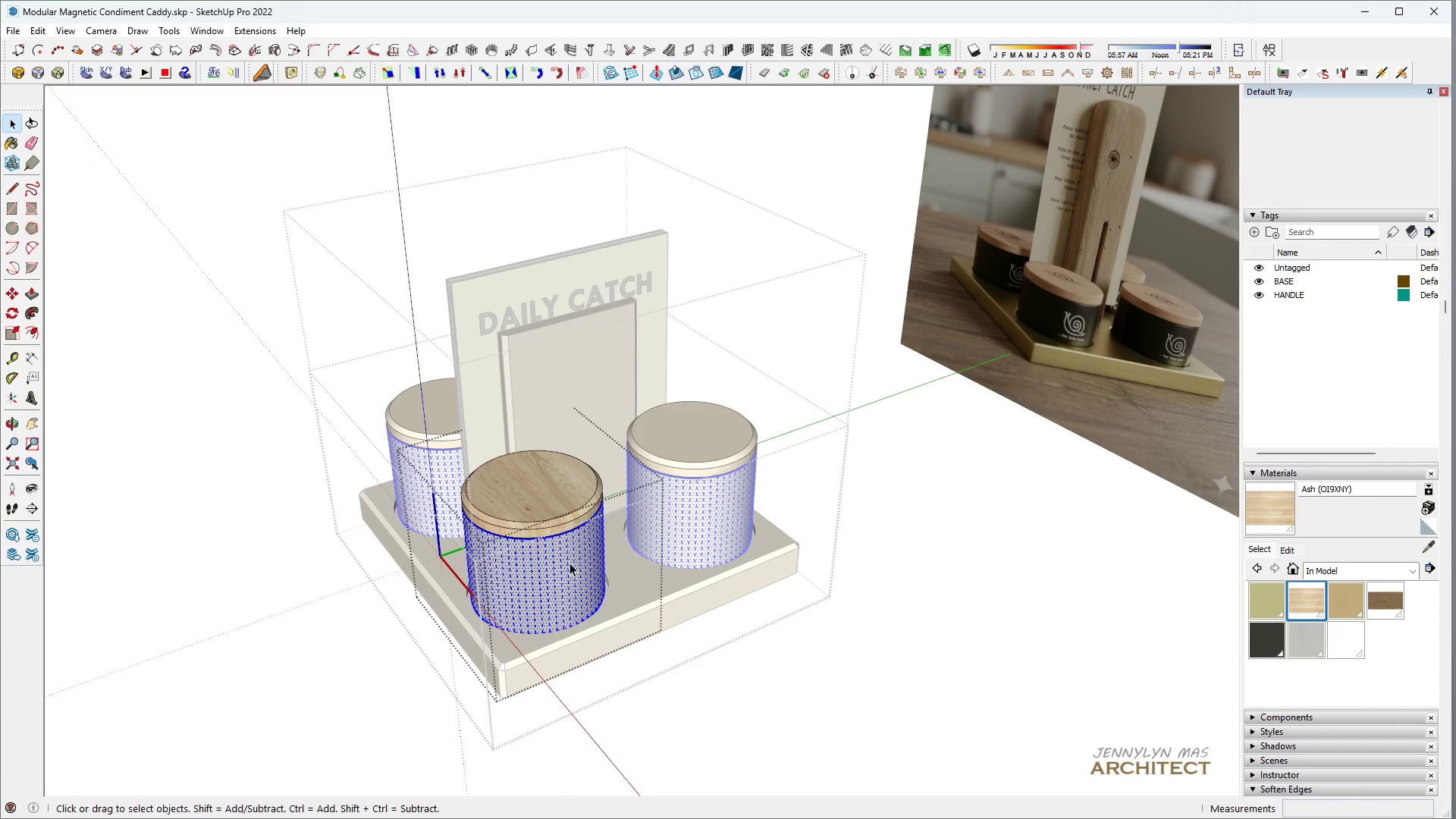 
double_click([817, 545])
 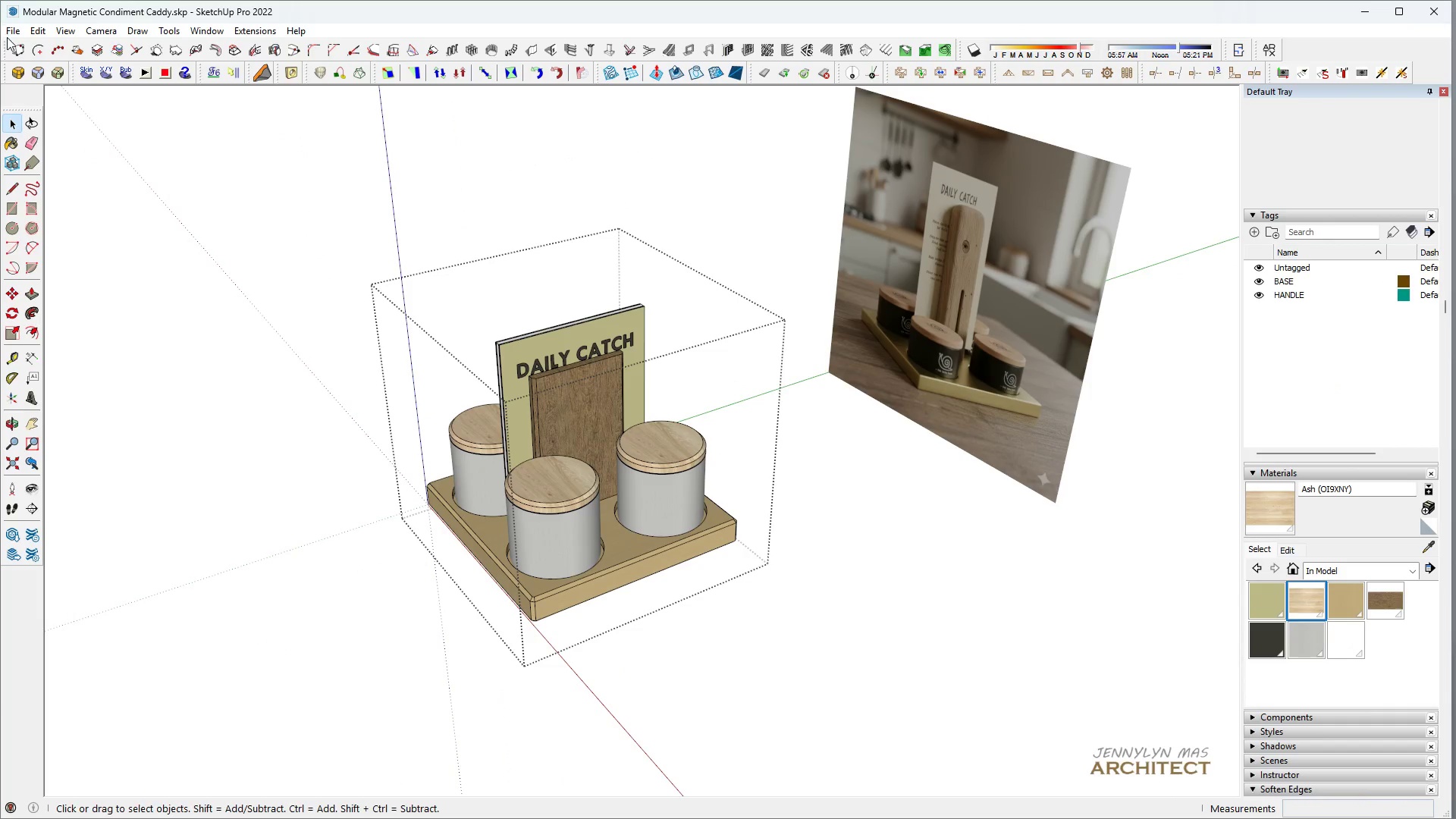 
scroll: coordinate [617, 463], scroll_direction: down, amount: 7.0
 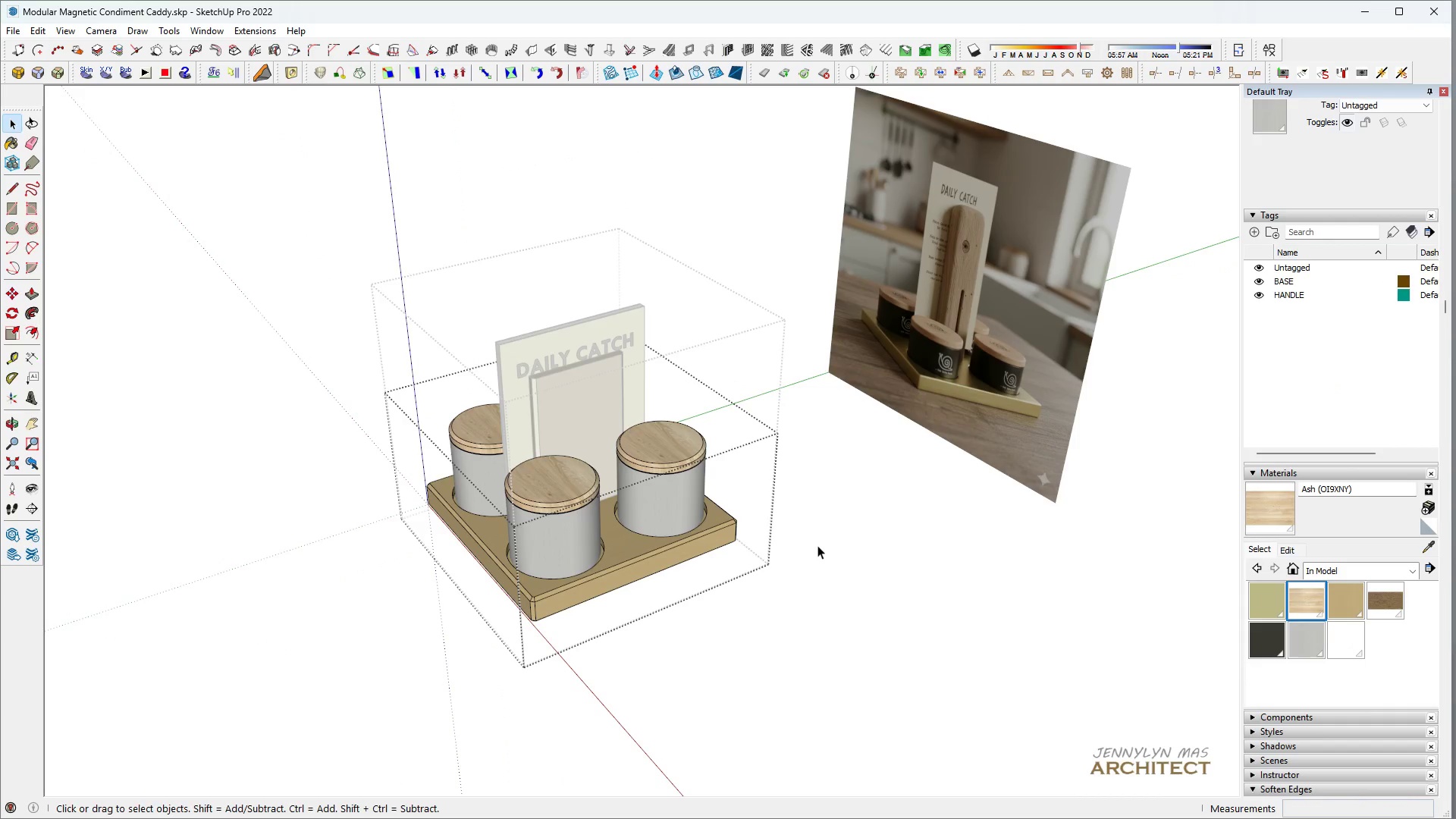 
left_click([10, 30])
 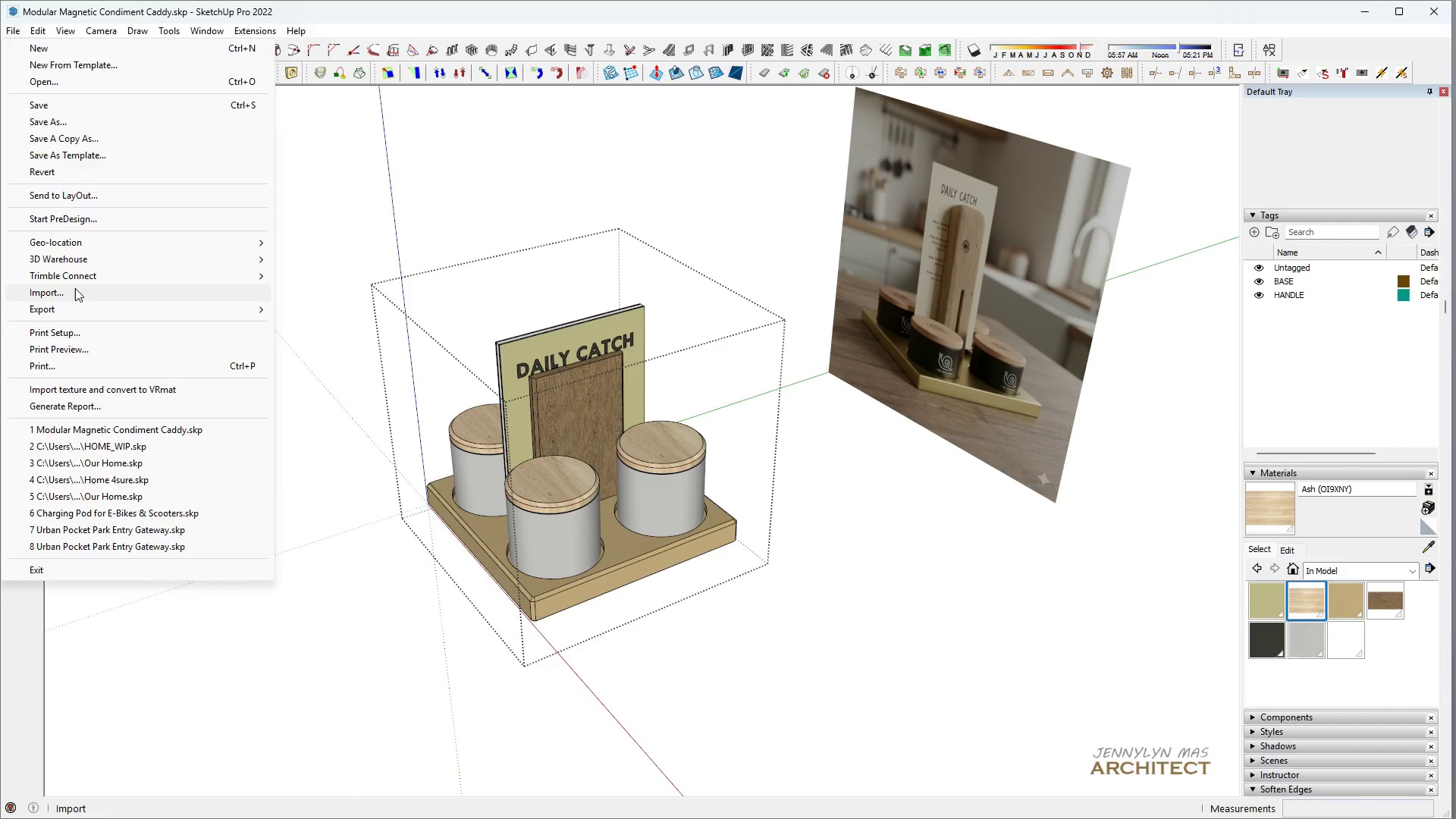 
left_click([75, 295])
 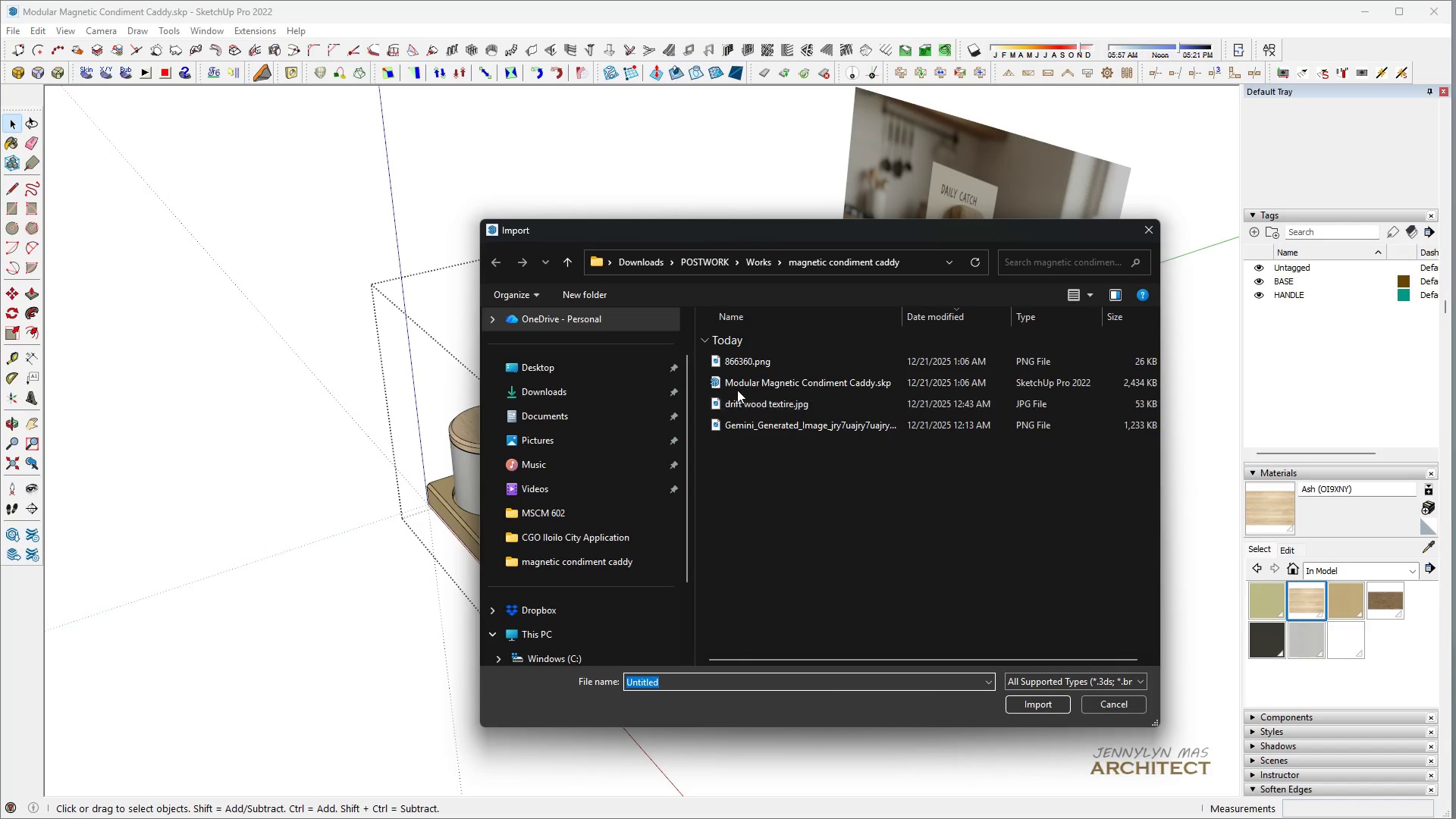 
double_click([736, 365])
 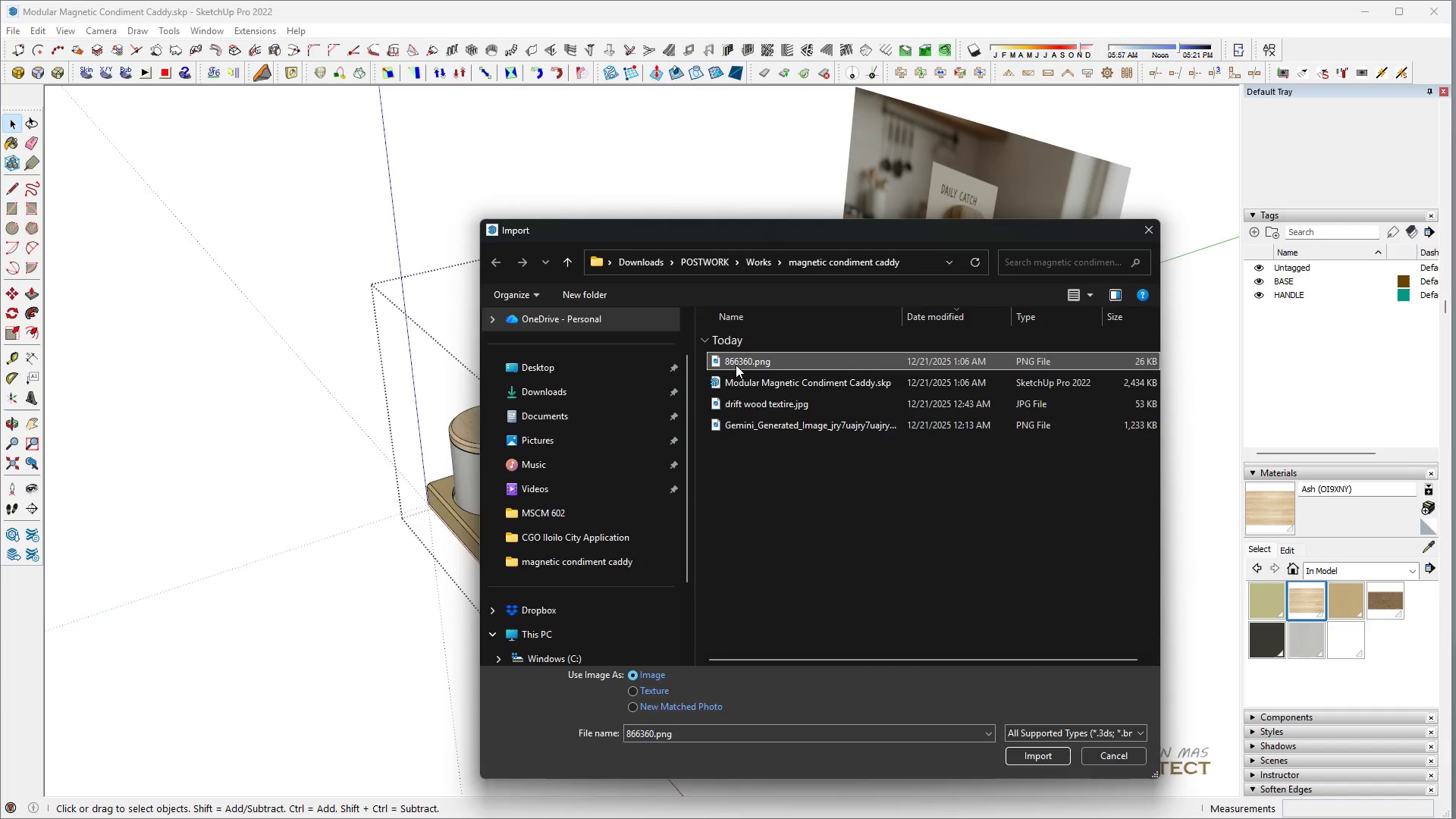 
triple_click([736, 365])
 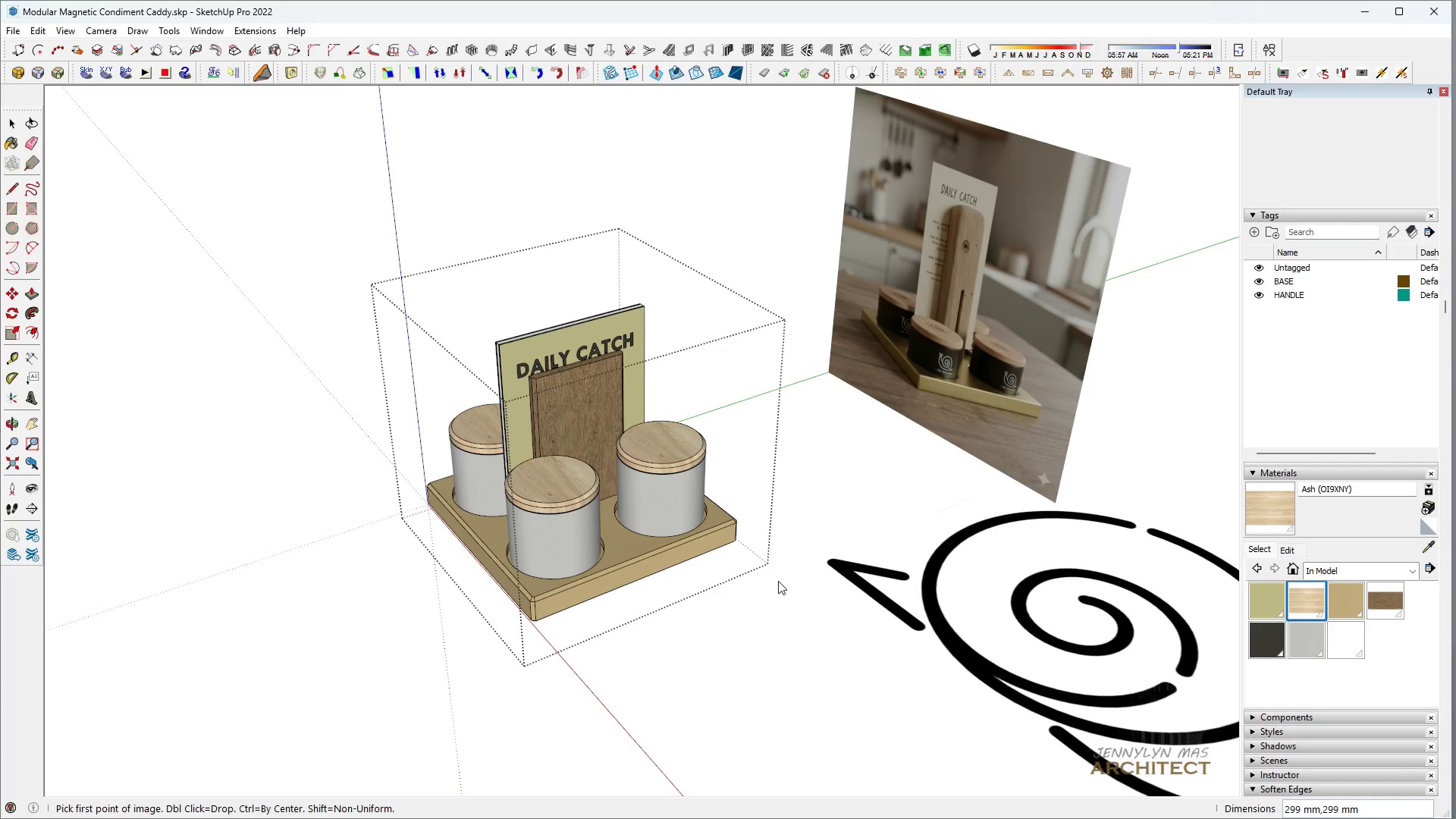 
scroll: coordinate [701, 470], scroll_direction: down, amount: 4.0
 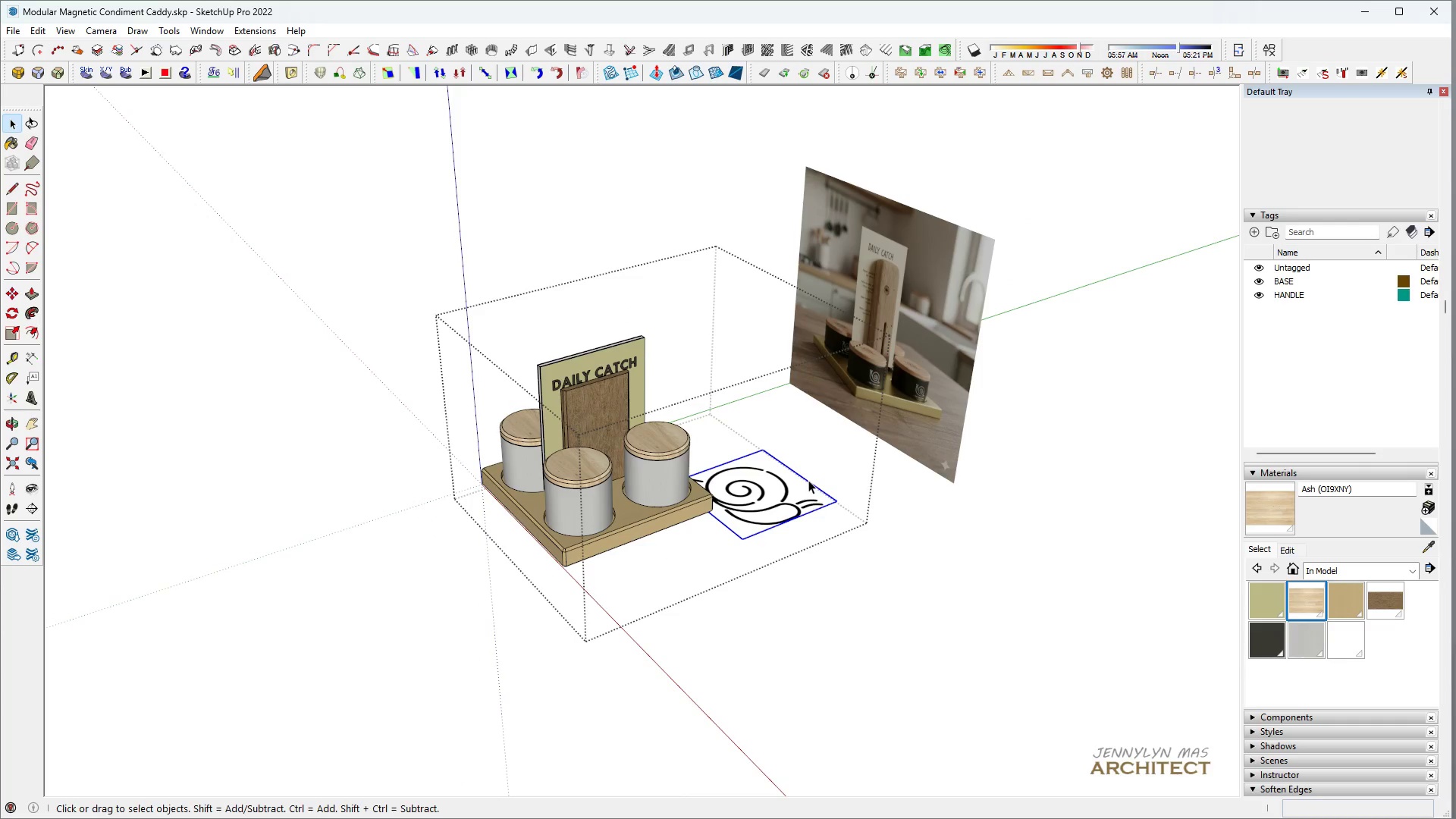 
scroll: coordinate [761, 508], scroll_direction: up, amount: 12.0
 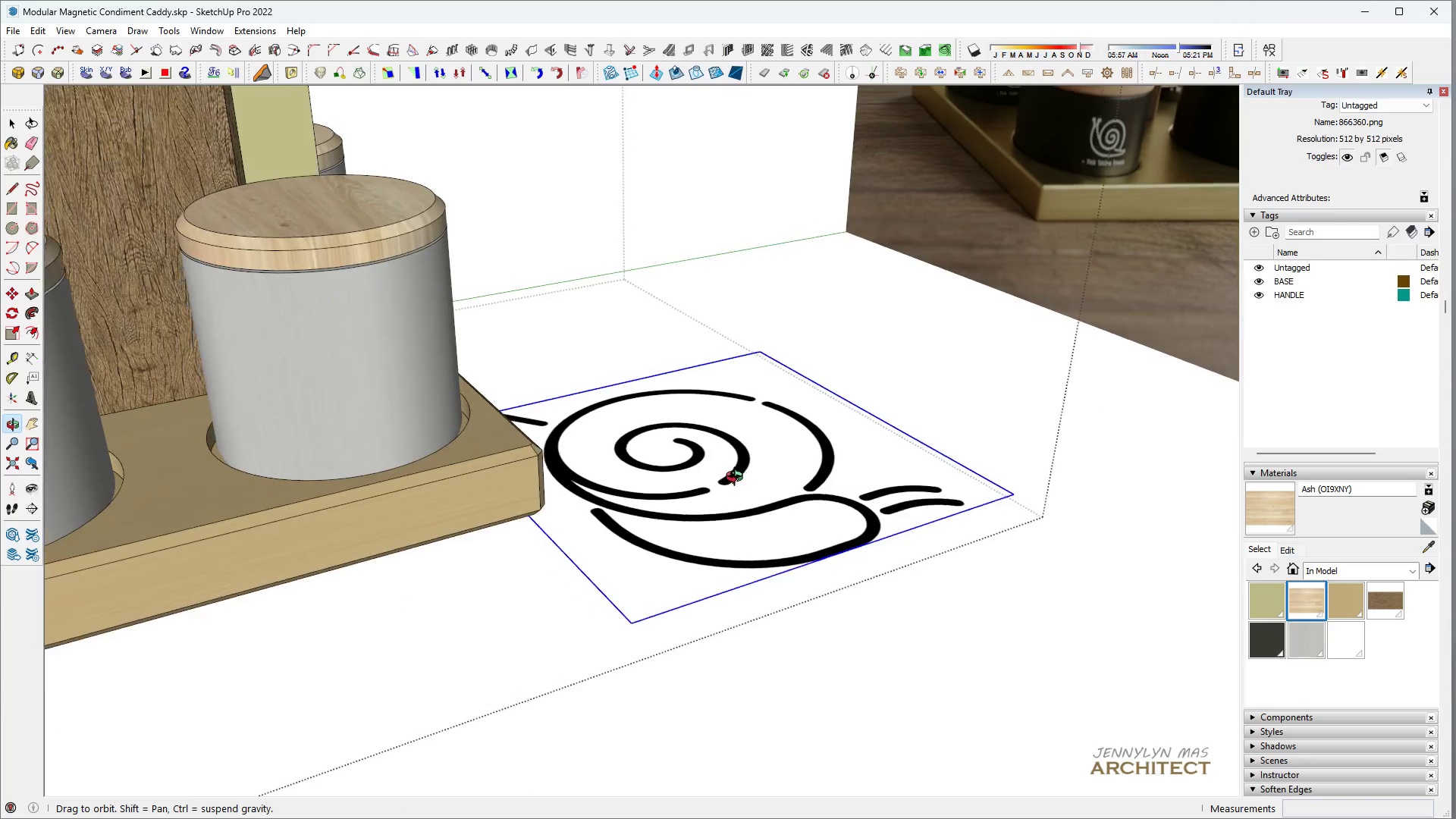 
key(Space)
 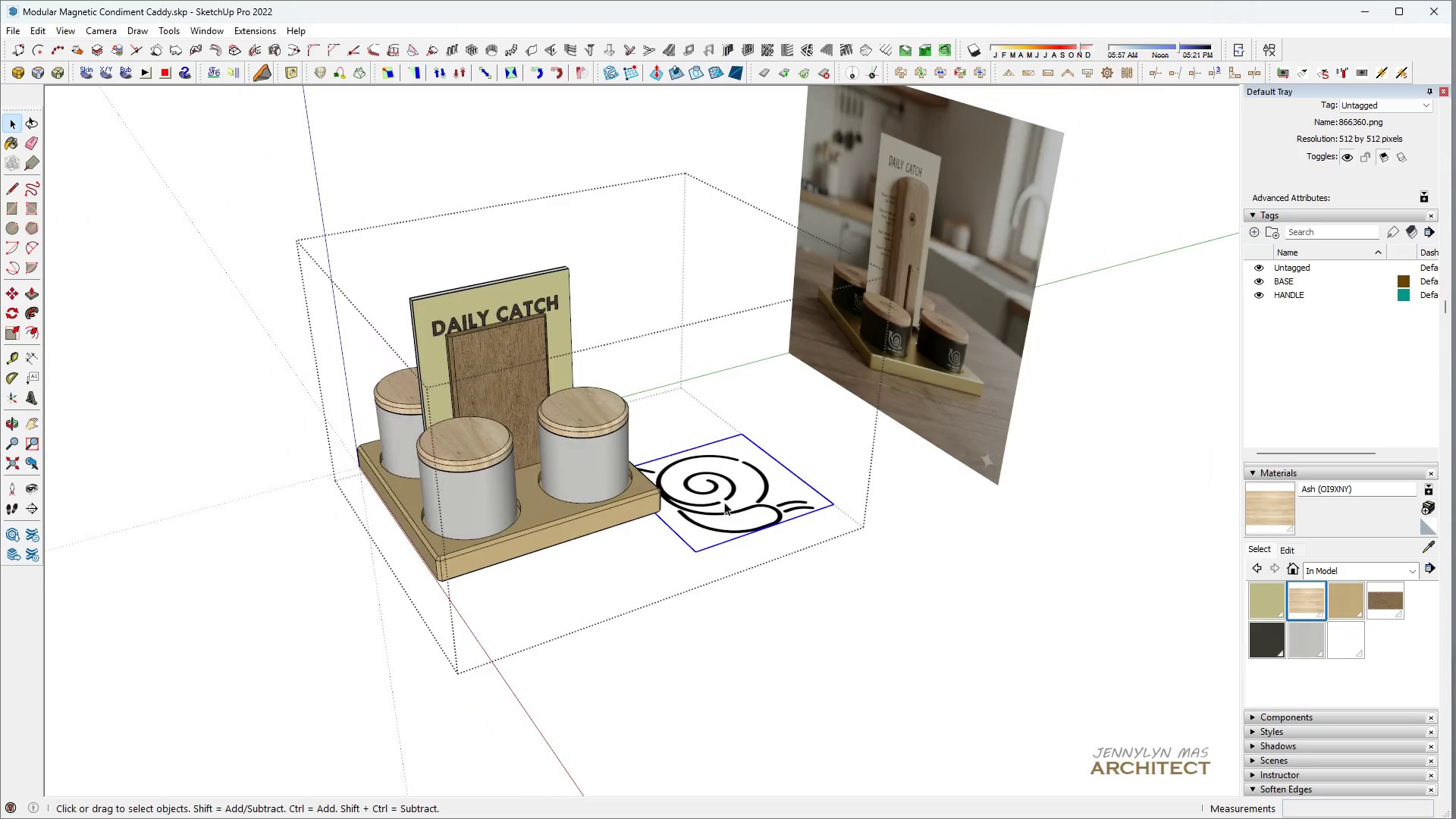 
key(H)
 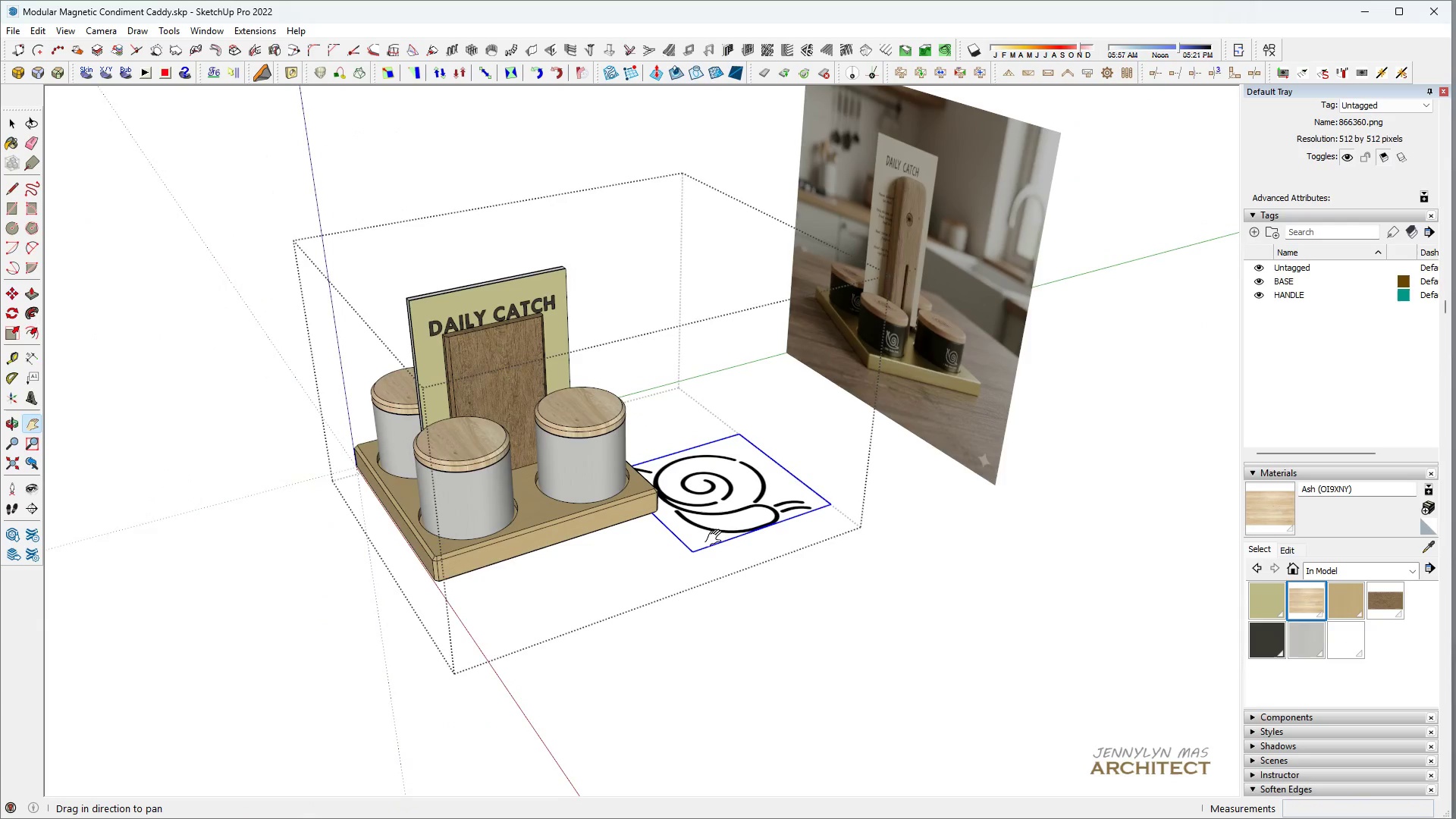 
left_click_drag(start_coordinate=[720, 538], to_coordinate=[716, 539])
 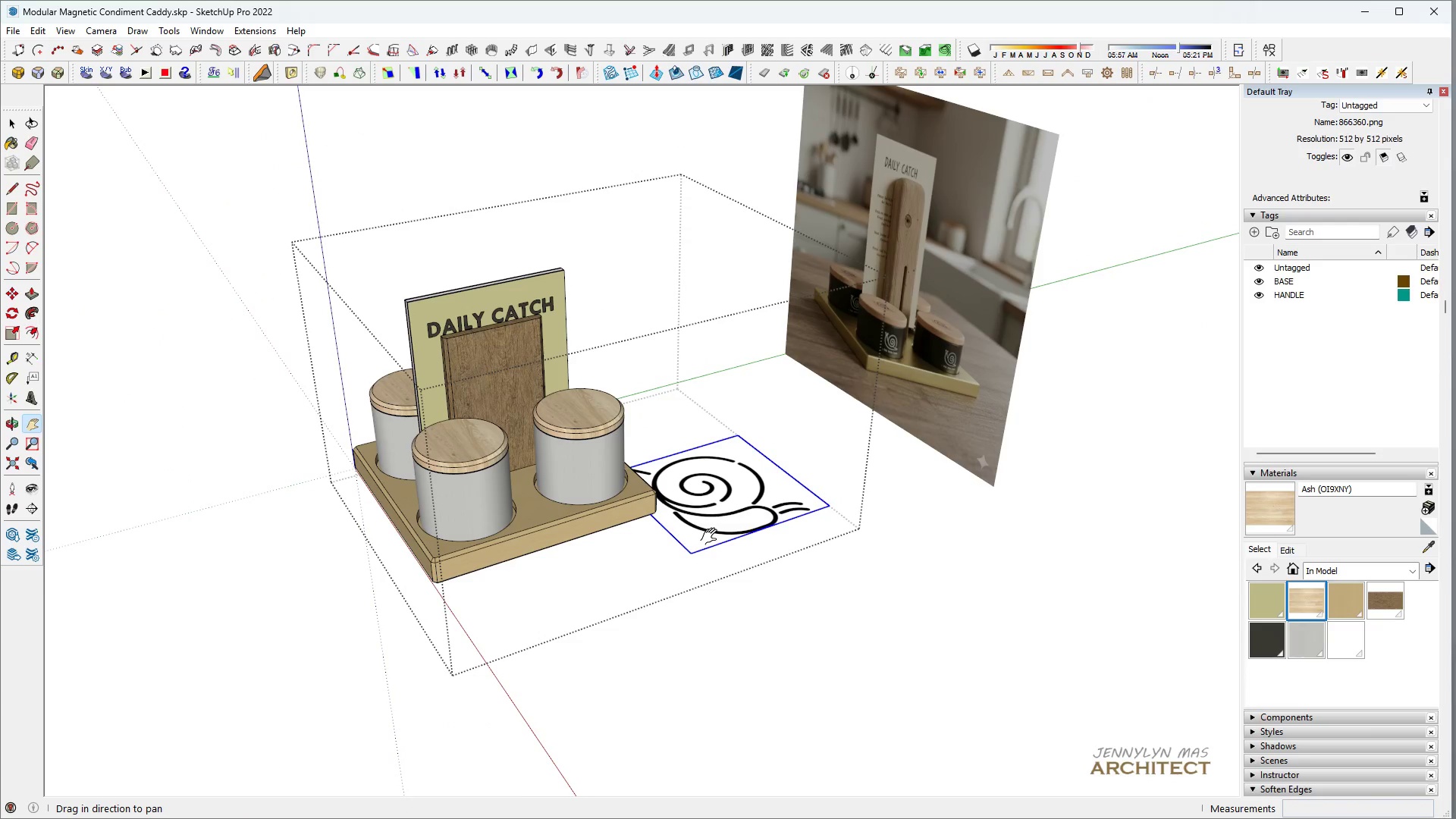 
scroll: coordinate [723, 476], scroll_direction: down, amount: 10.0
 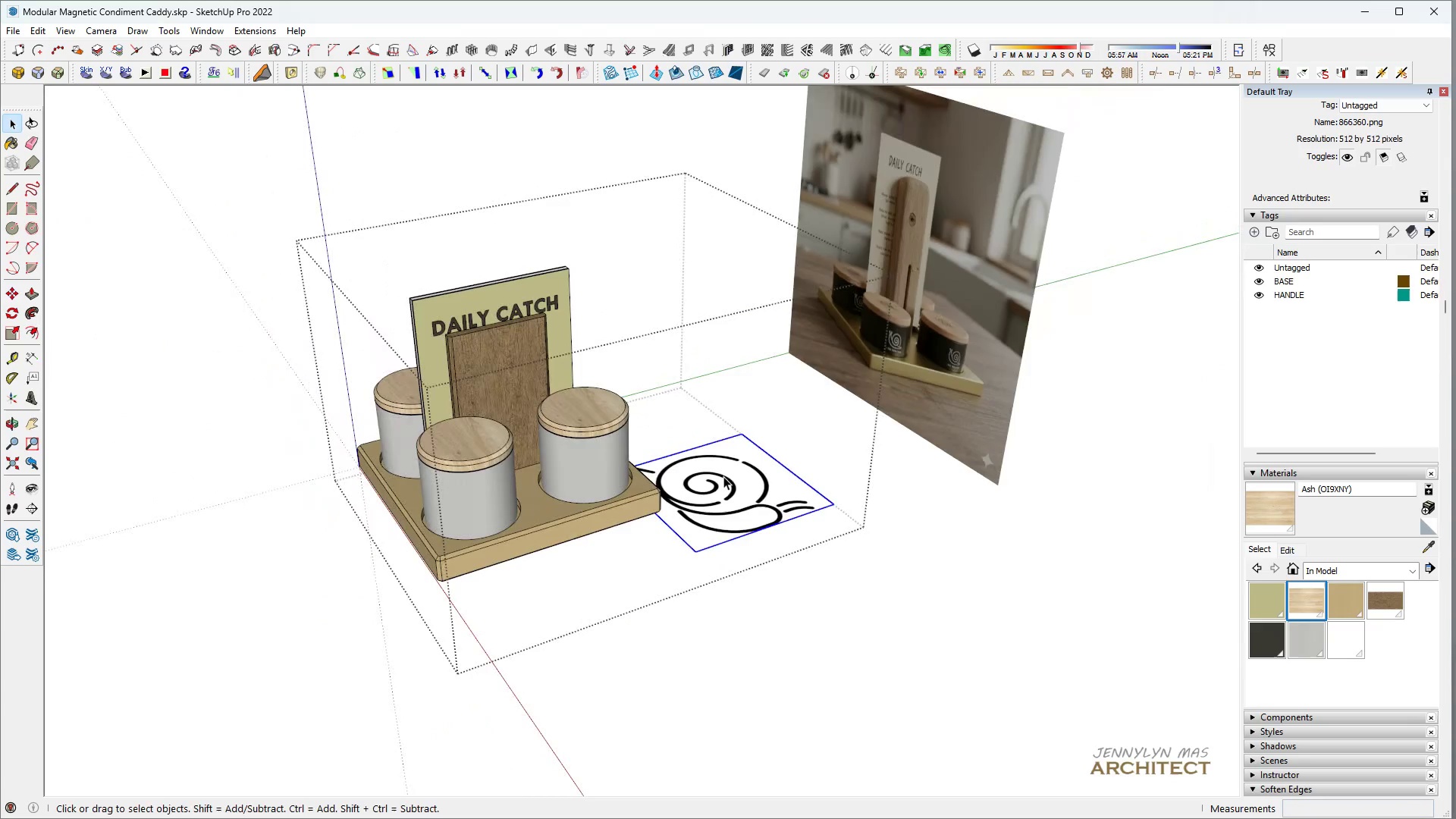 
key(Space)
 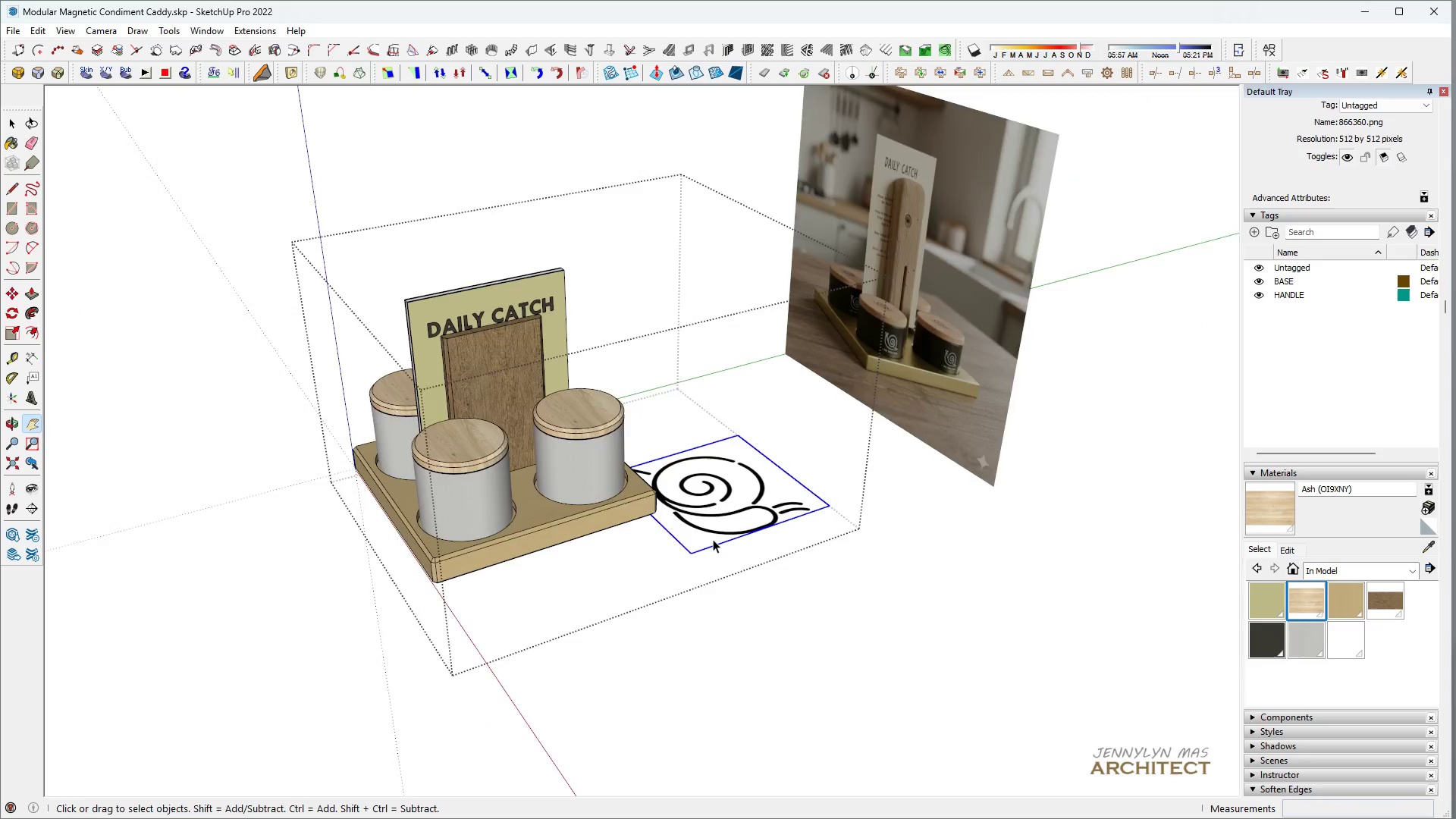 
key(Q)
 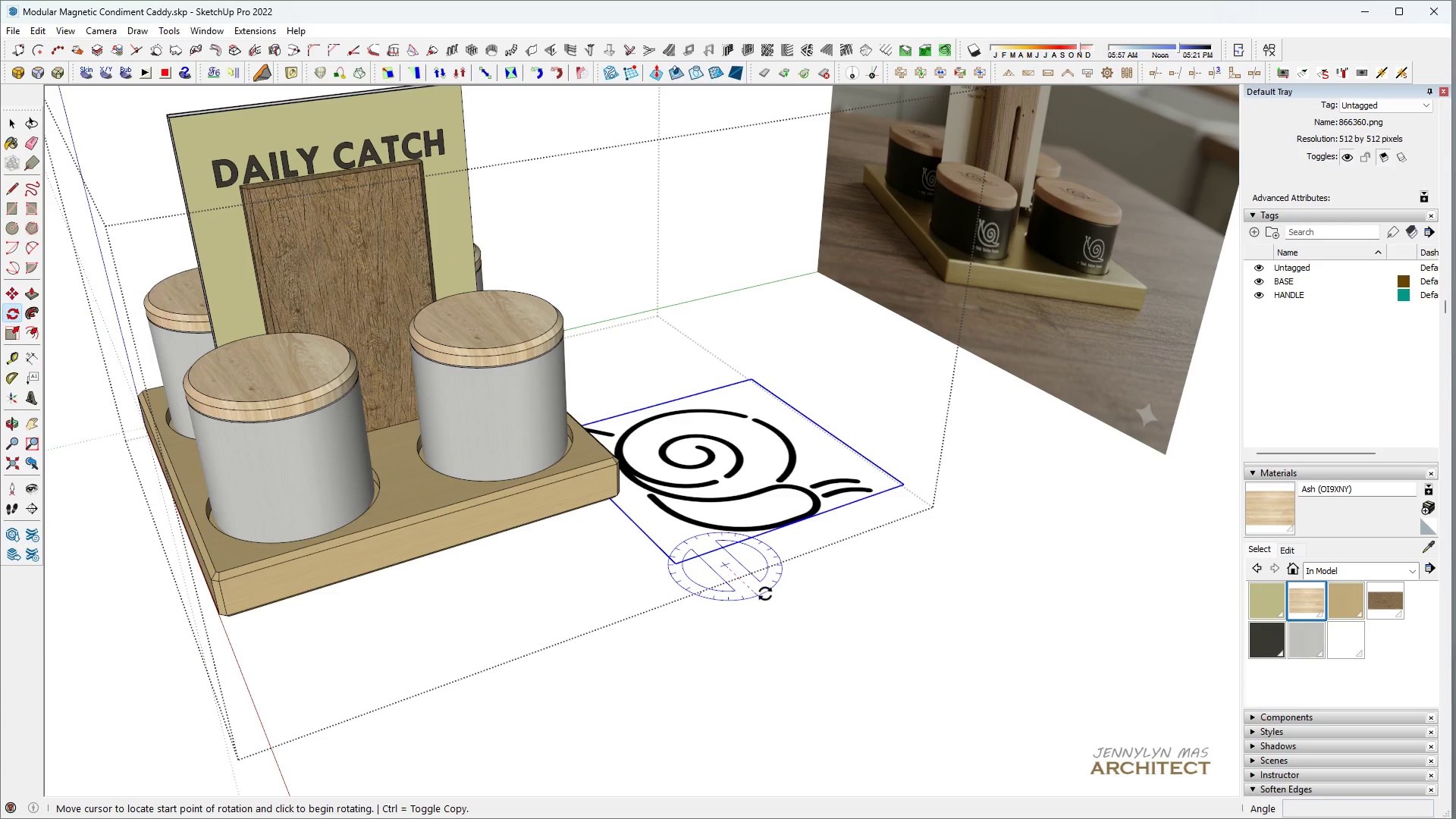 
scroll: coordinate [713, 539], scroll_direction: up, amount: 5.0
 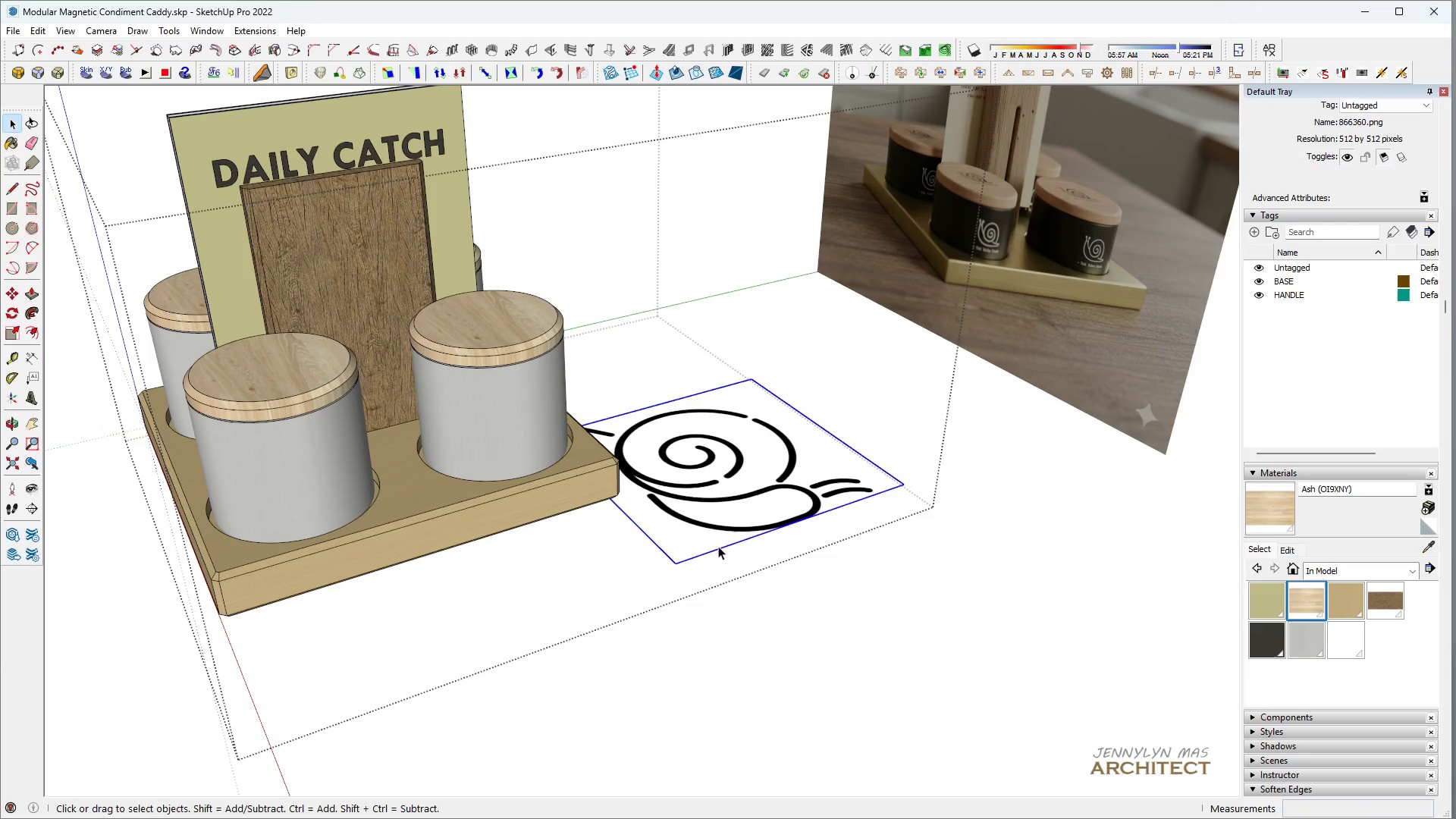 
double_click([767, 596])
 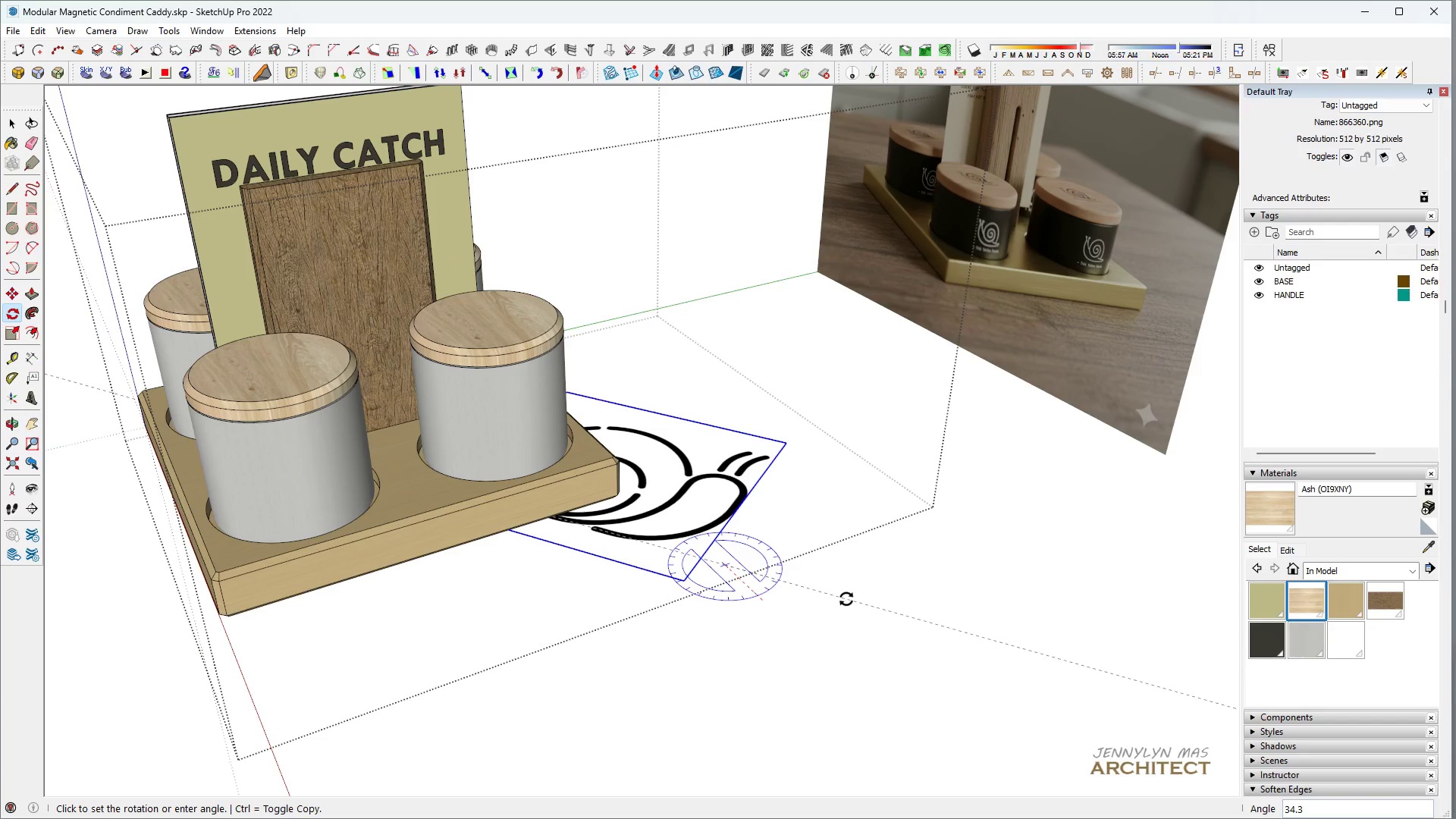 
type(90)
 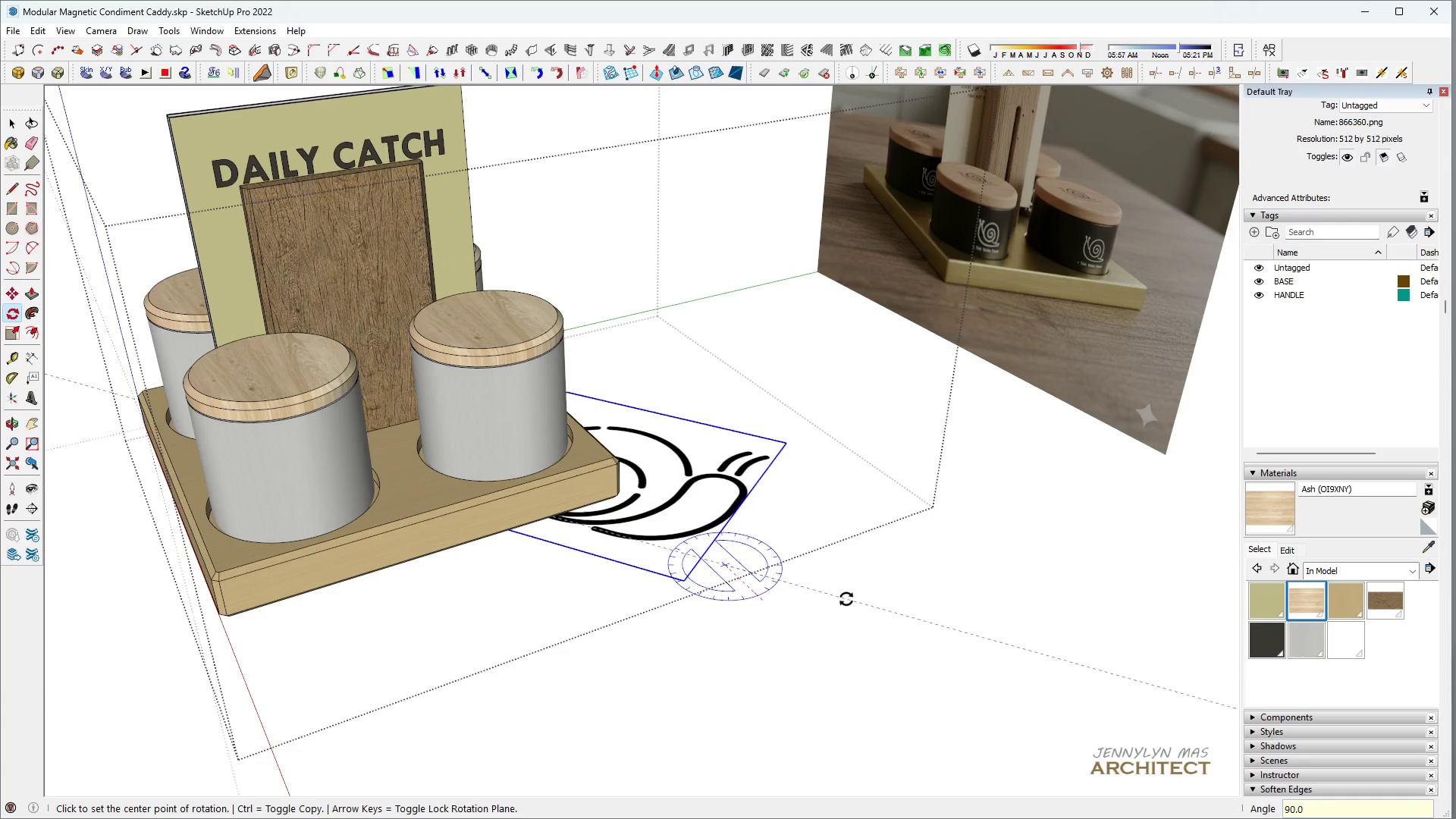 
key(Enter)
 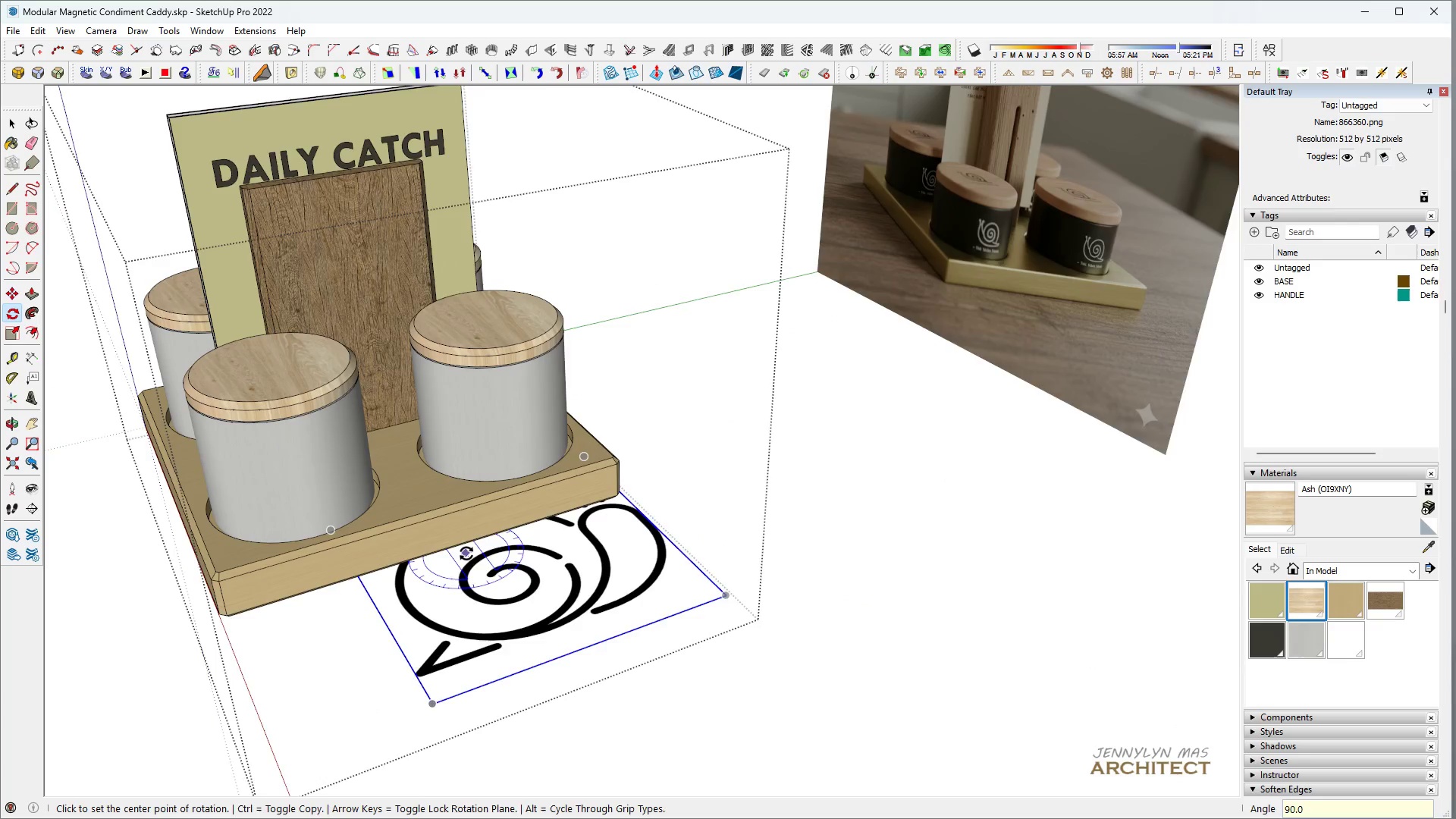 
scroll: coordinate [466, 552], scroll_direction: up, amount: 3.0
 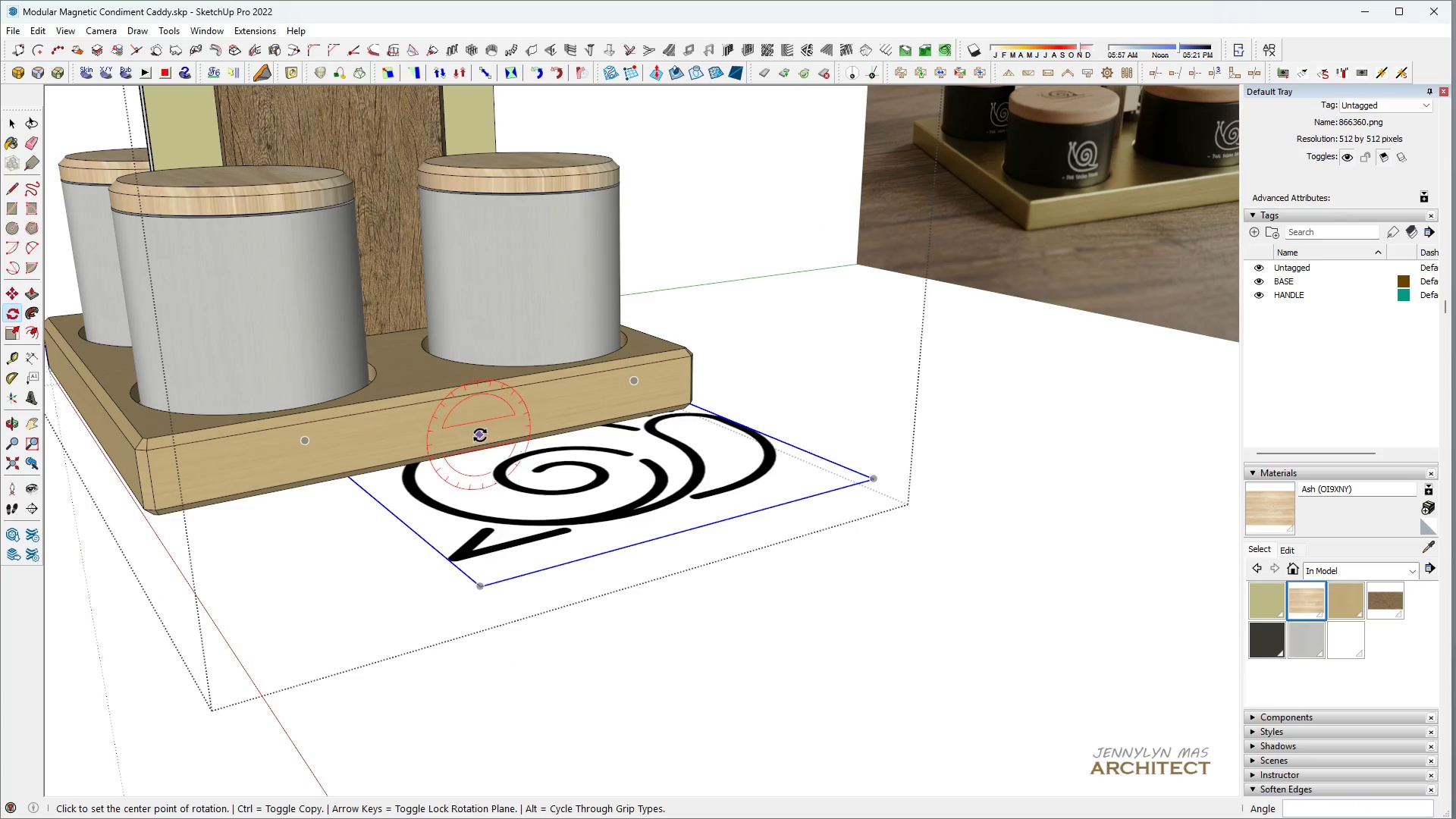 
double_click([554, 418])
 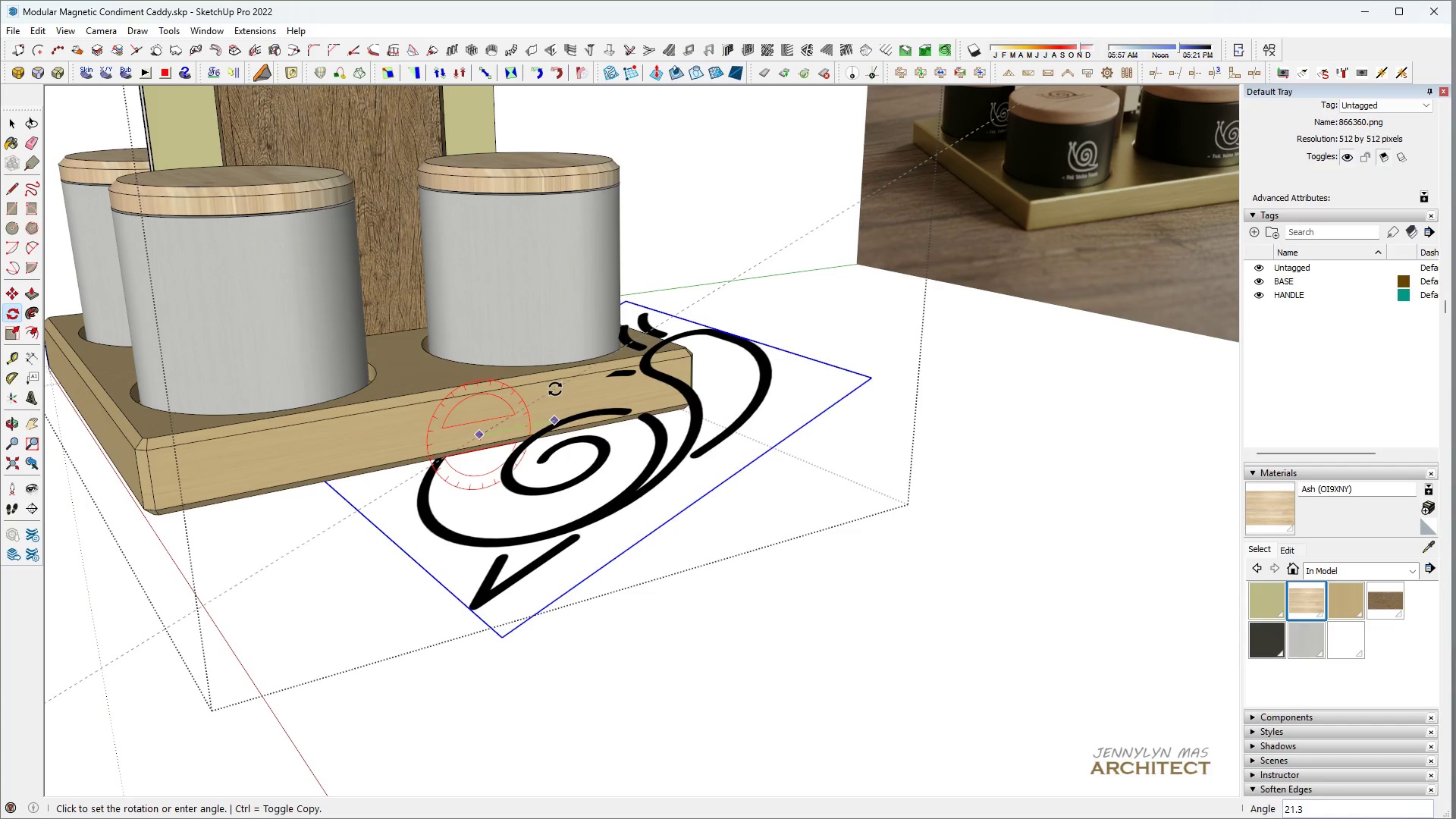 
type(90)
 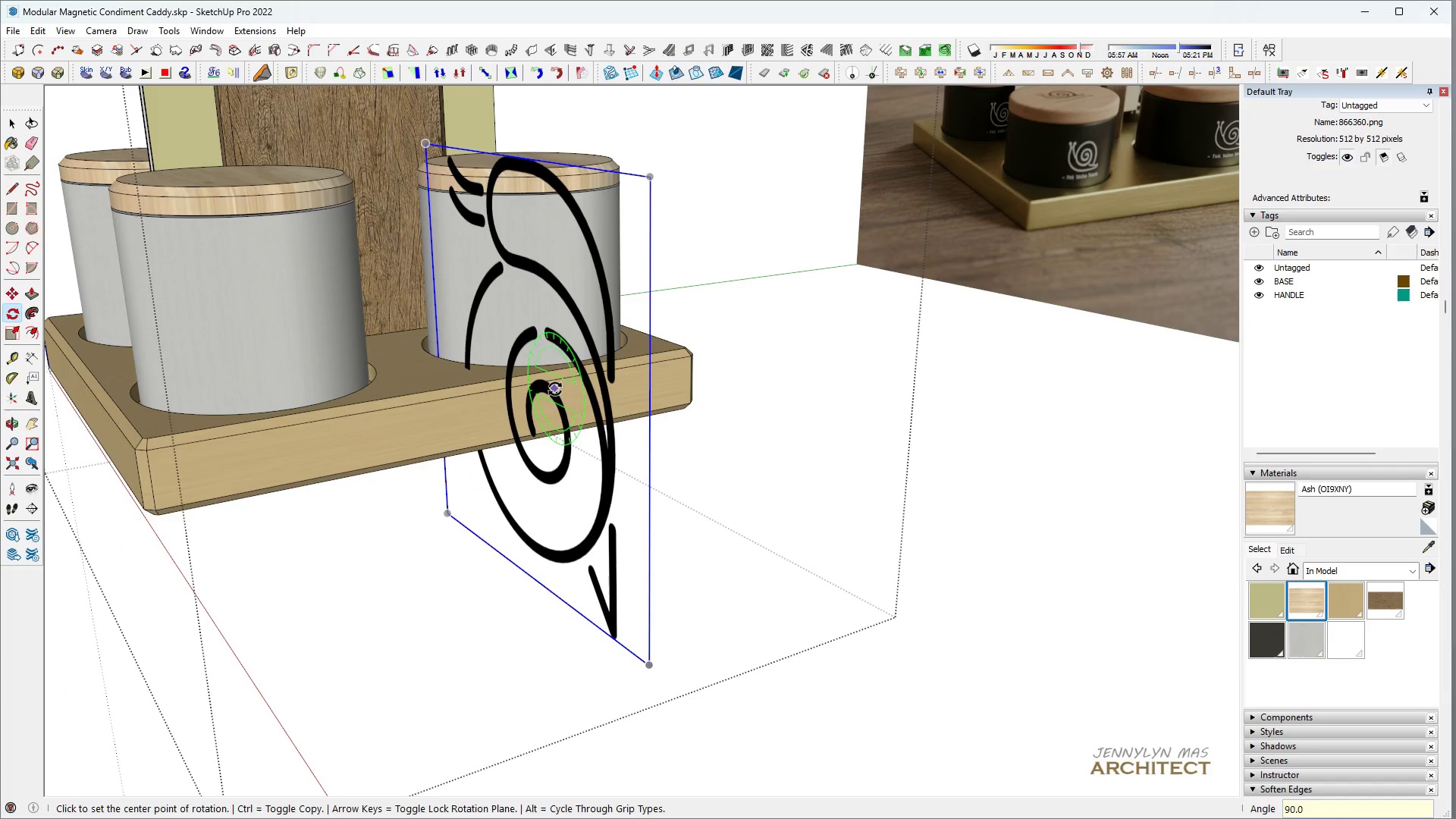 
key(Enter)
 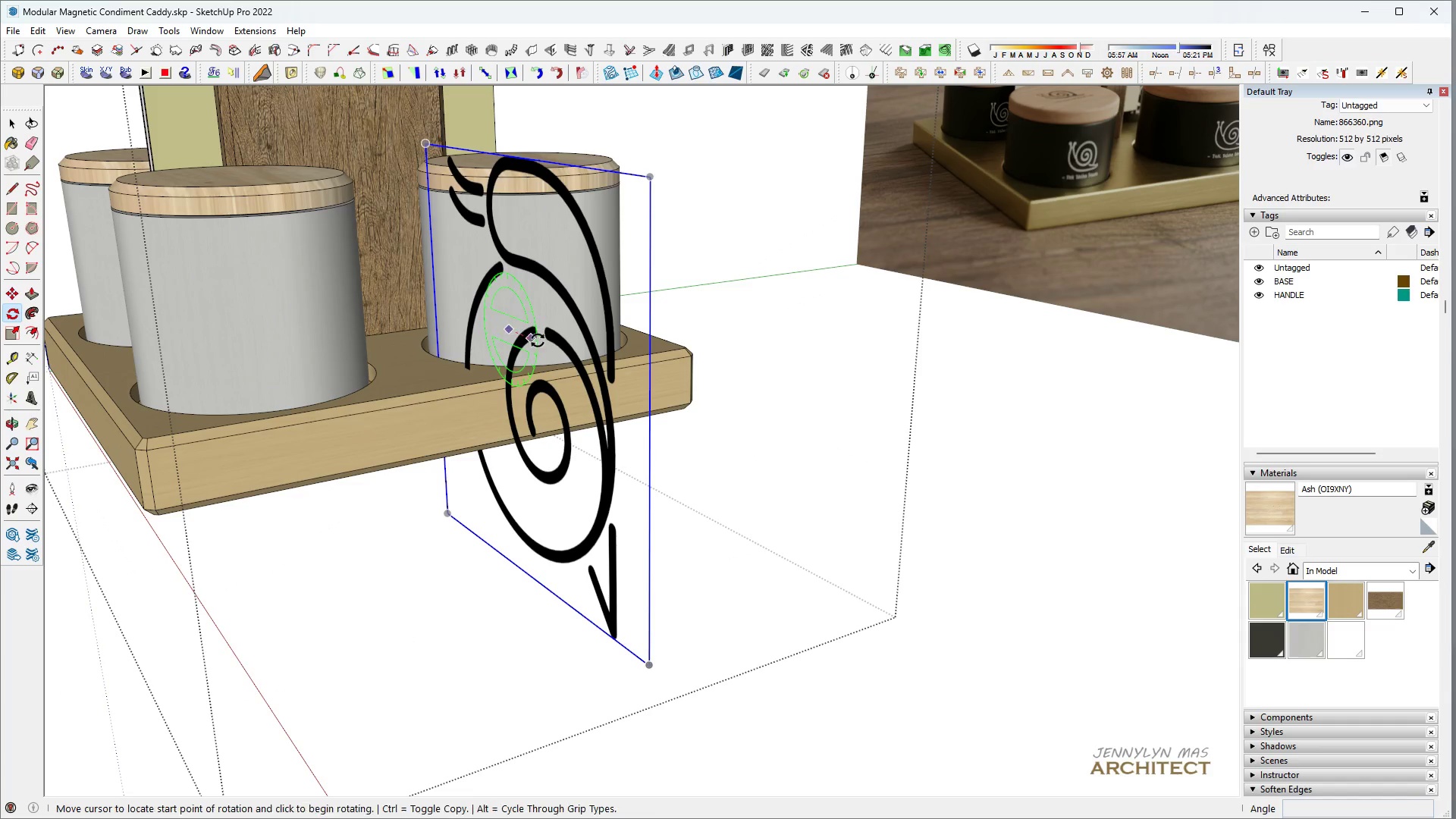 
double_click([556, 353])
 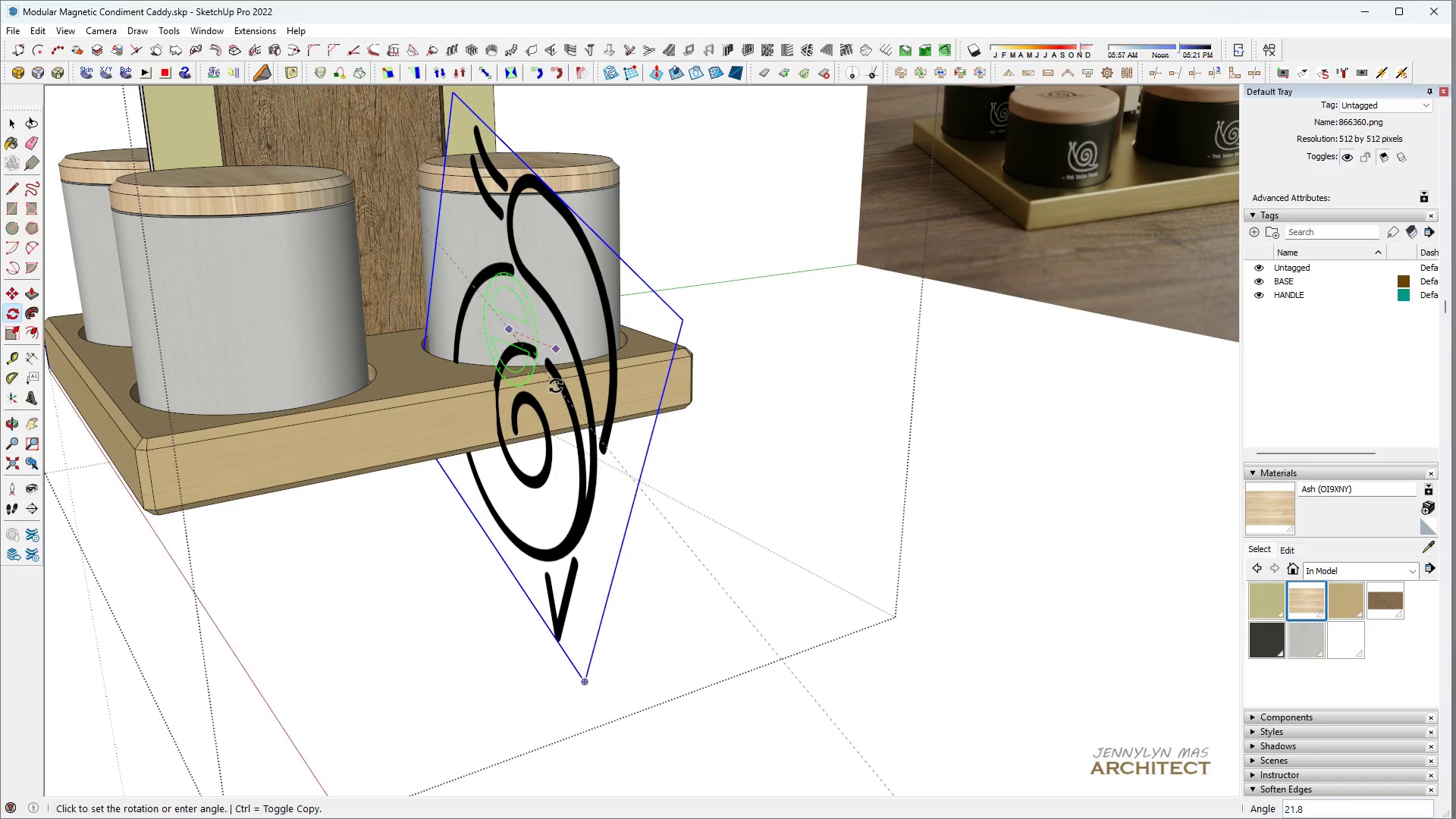 
type(90)
 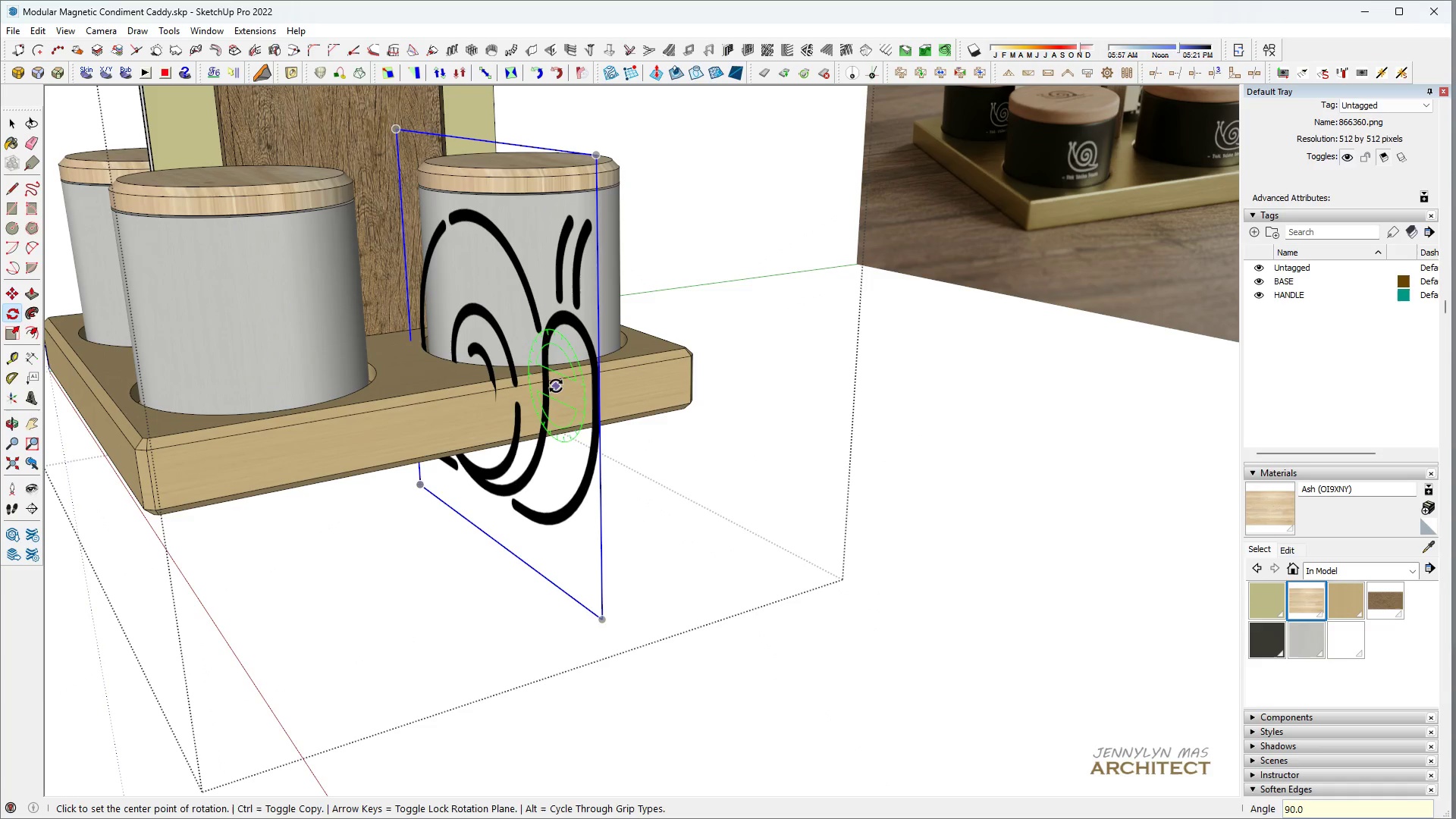 
key(Enter)
 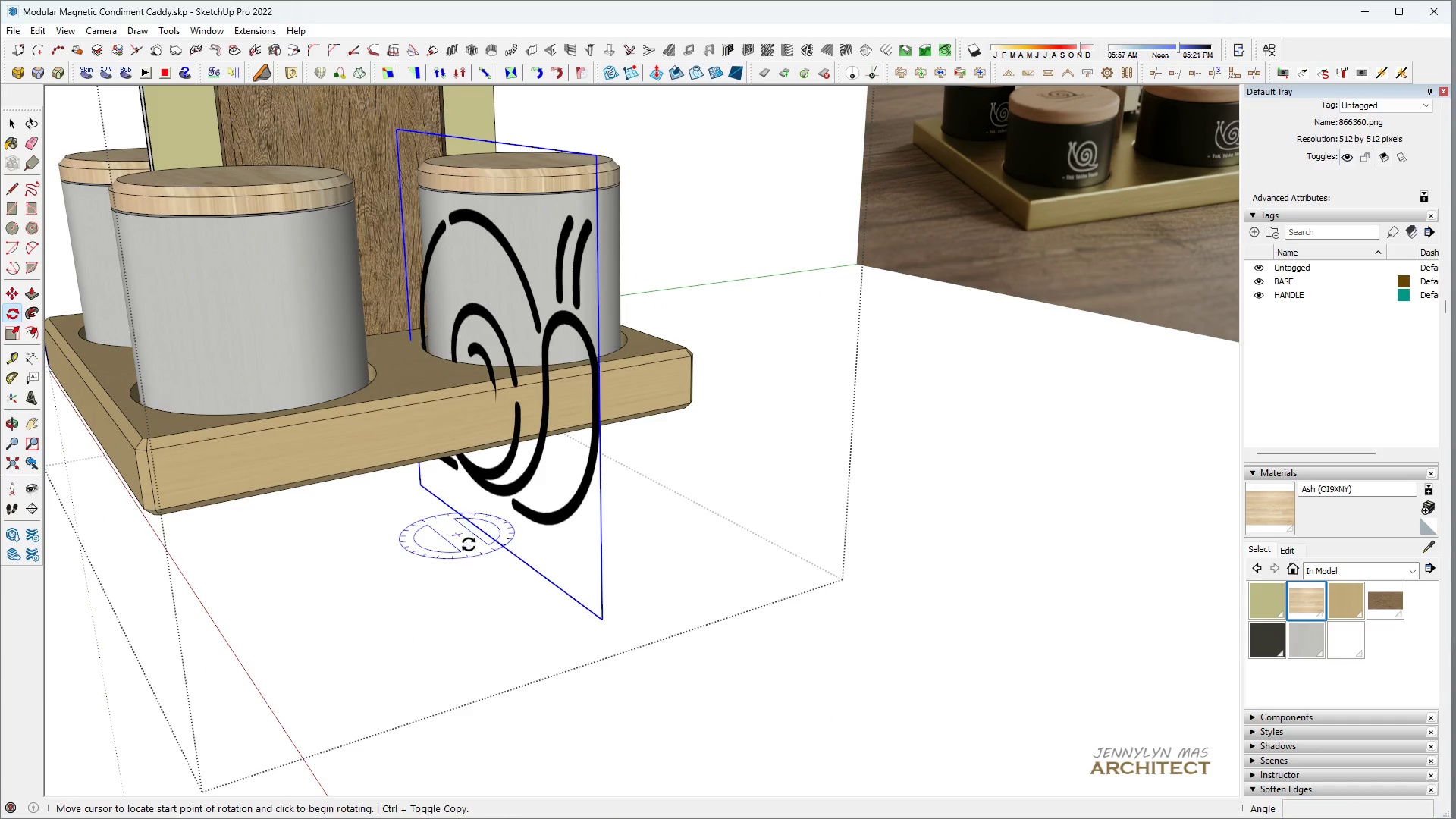 
double_click([499, 573])
 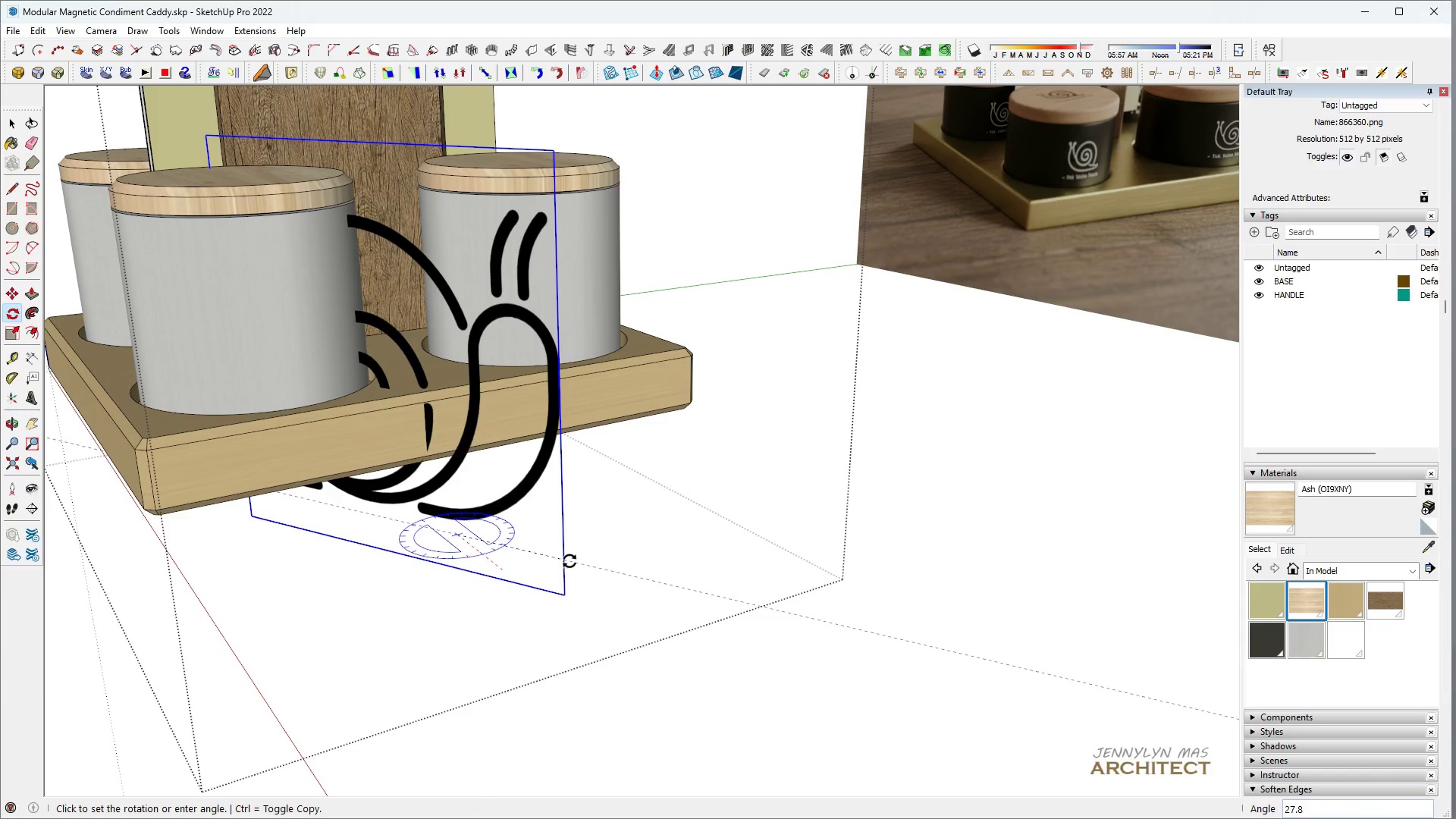 
type(90)
 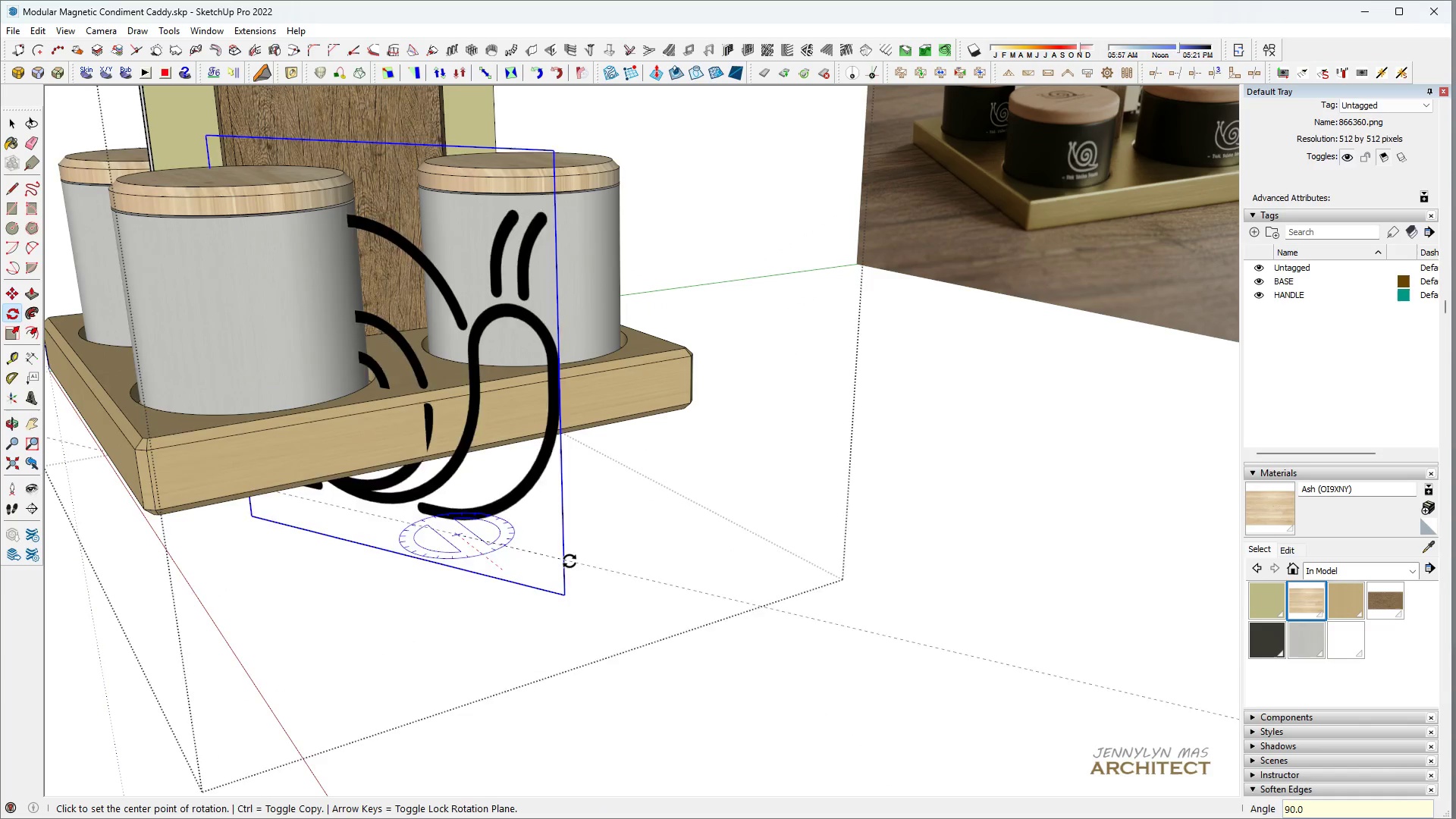 
key(Enter)
 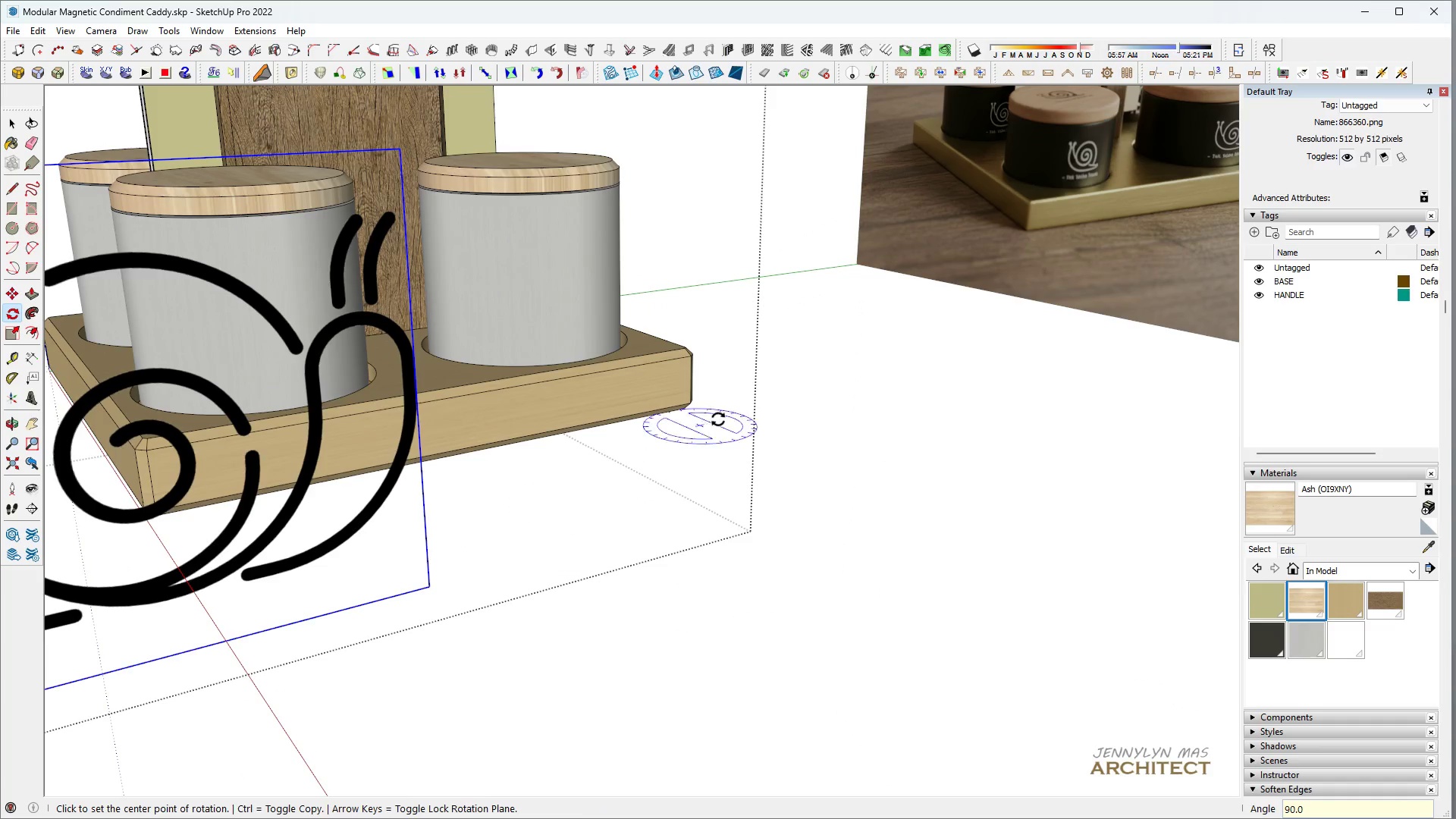 
scroll: coordinate [726, 419], scroll_direction: down, amount: 5.0
 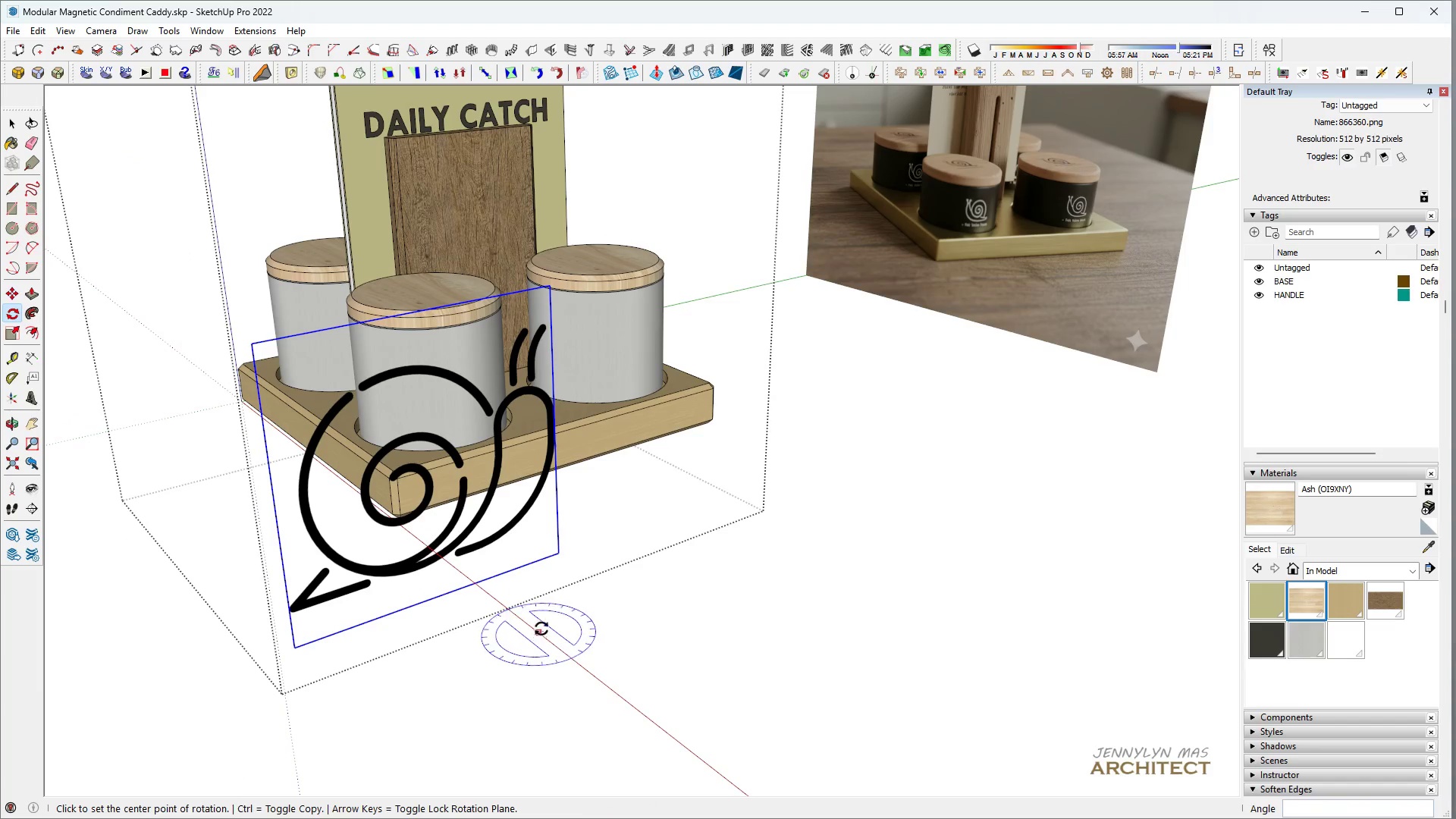 
double_click([604, 598])
 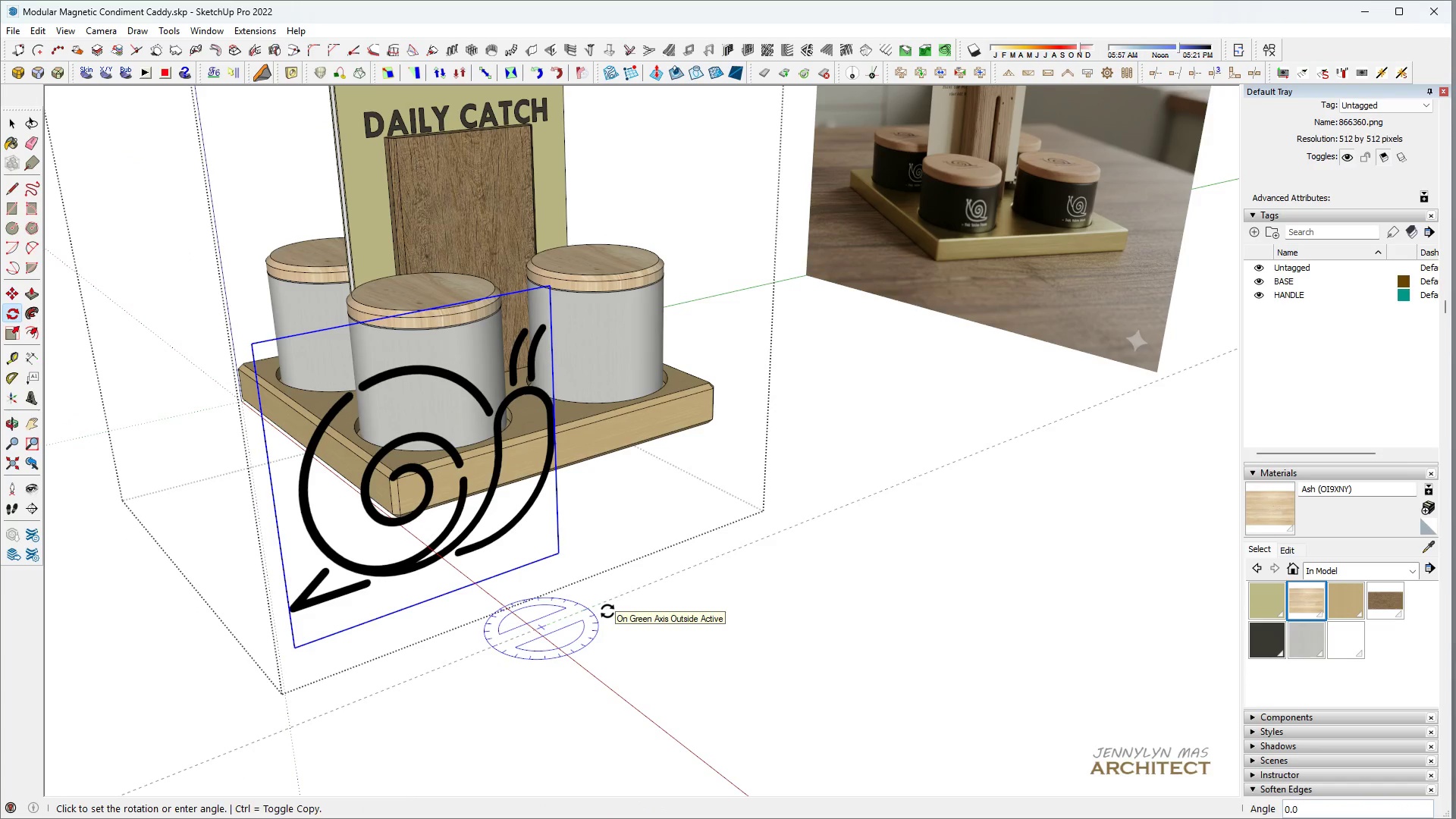 
type(90)
 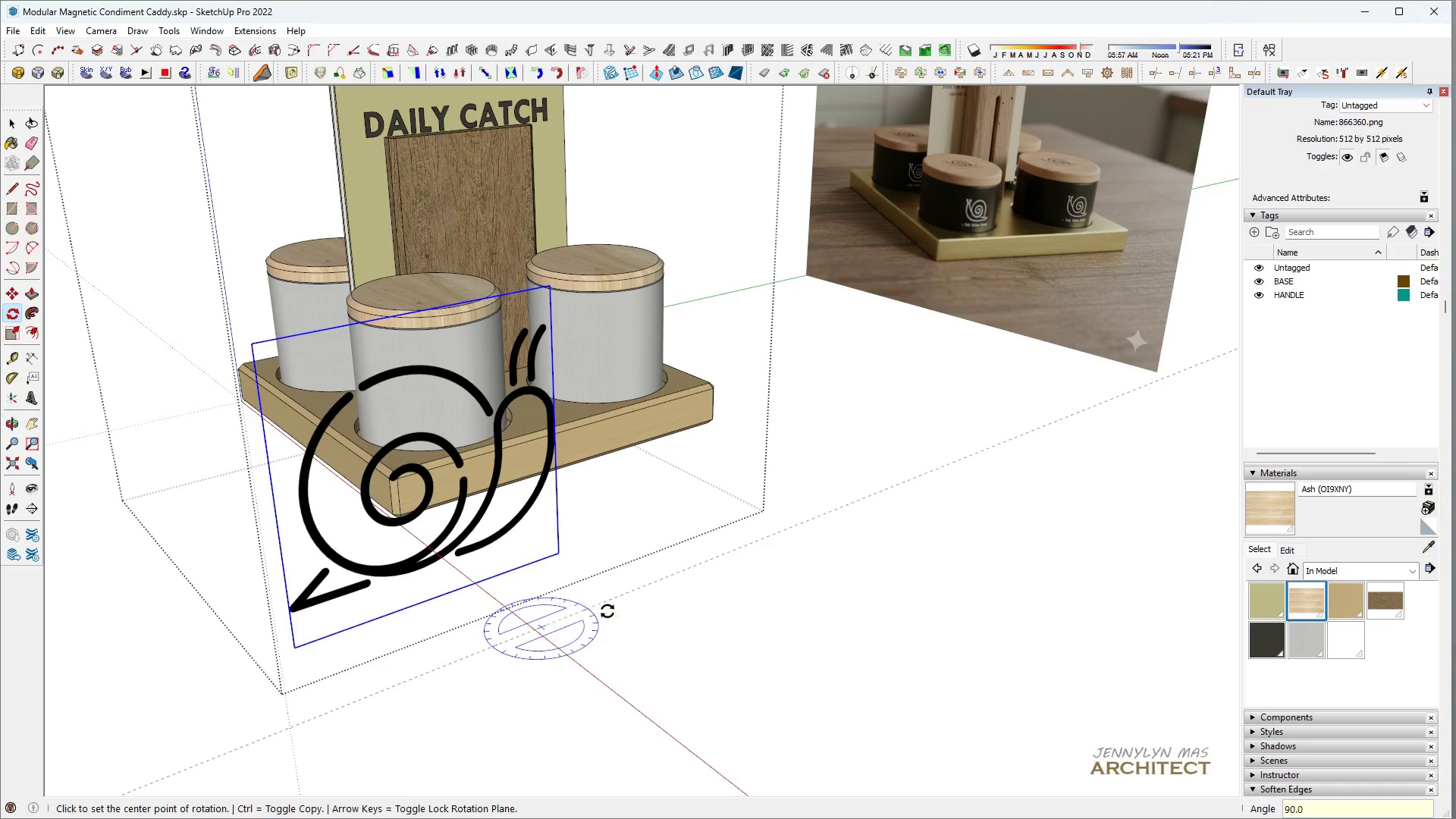 
key(Enter)
 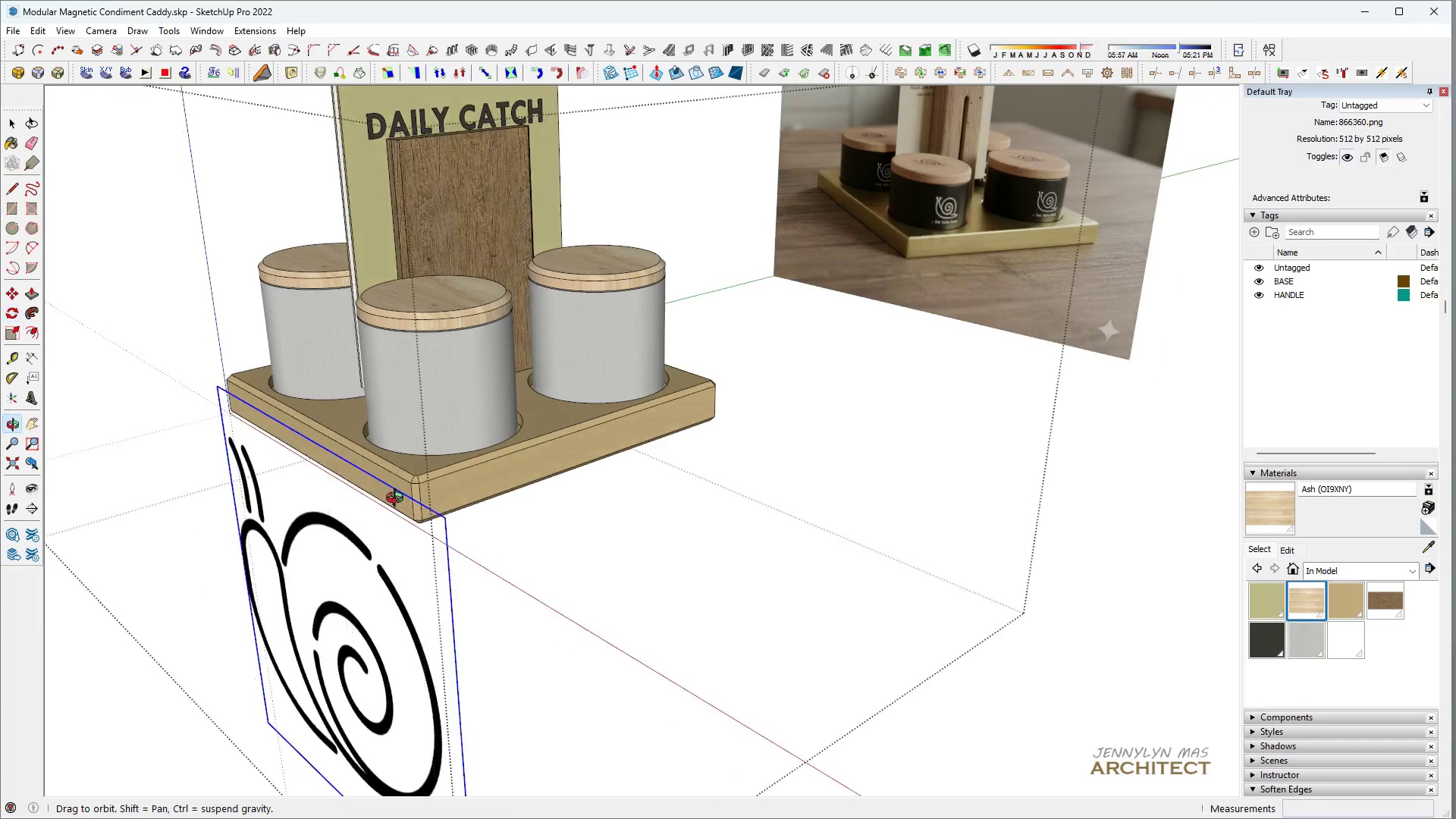 
key(Space)
 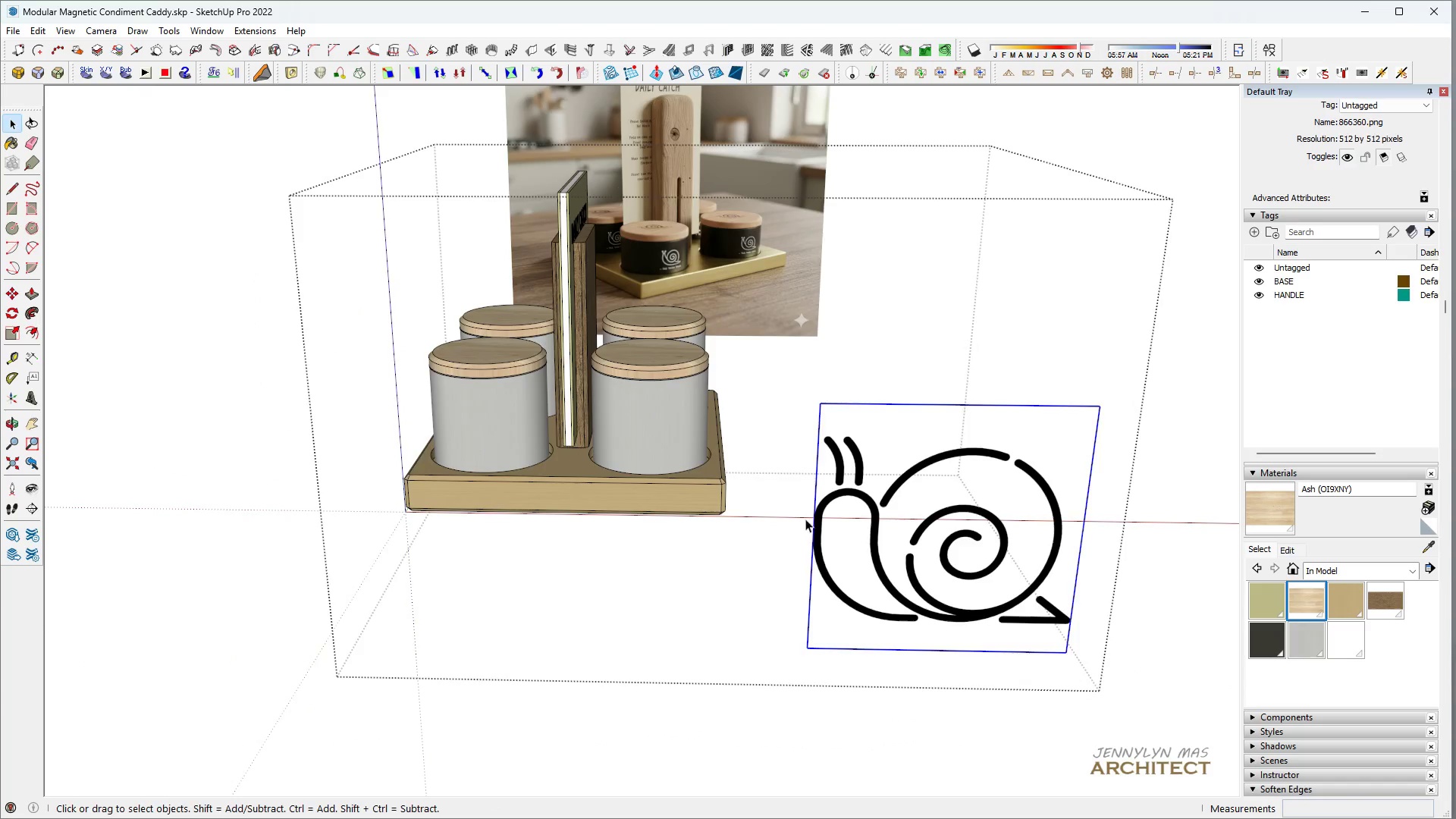 
key(H)
 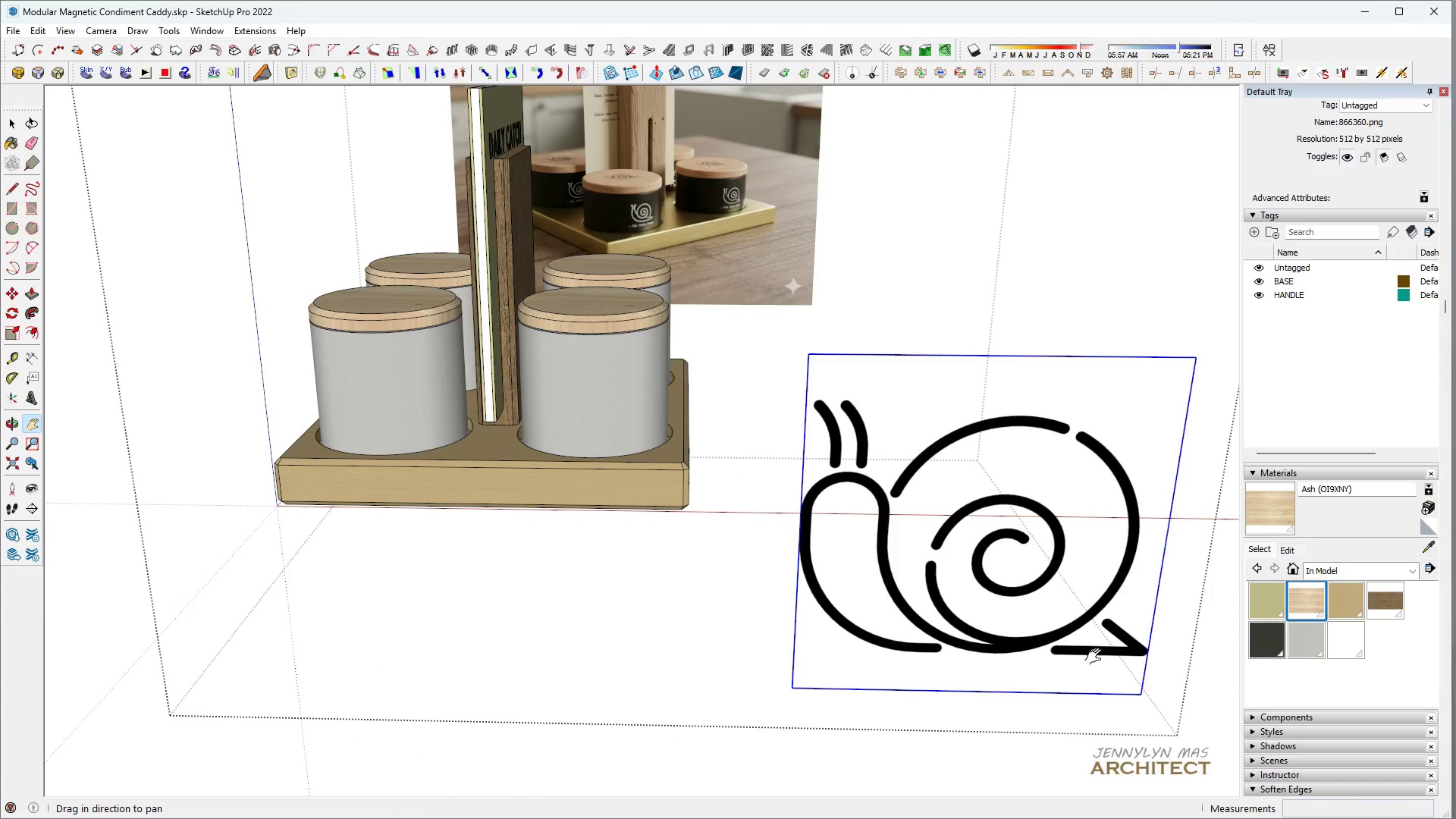 
scroll: coordinate [858, 535], scroll_direction: down, amount: 1.0
 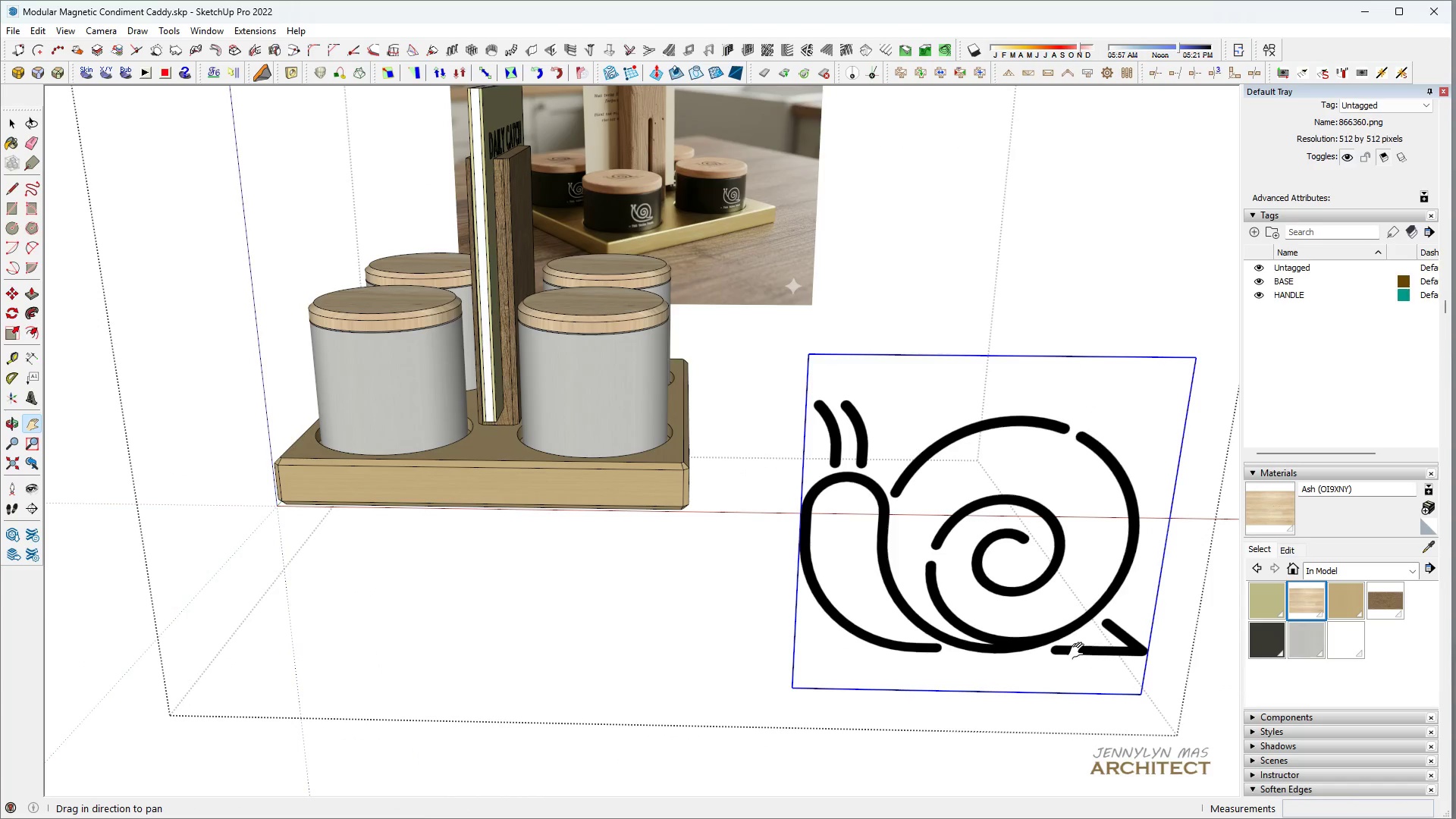 
key(S)
 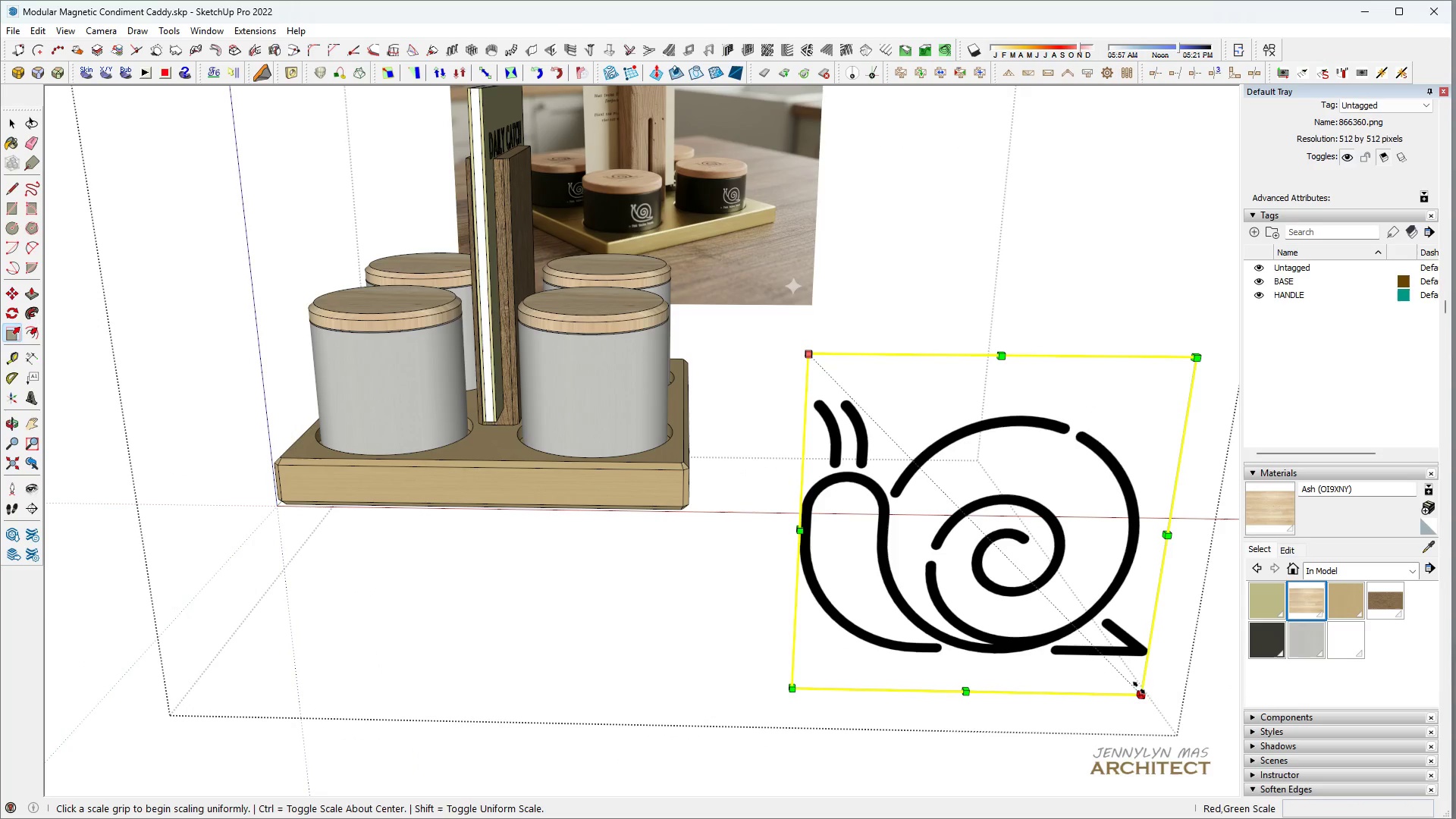 
left_click([1143, 688])
 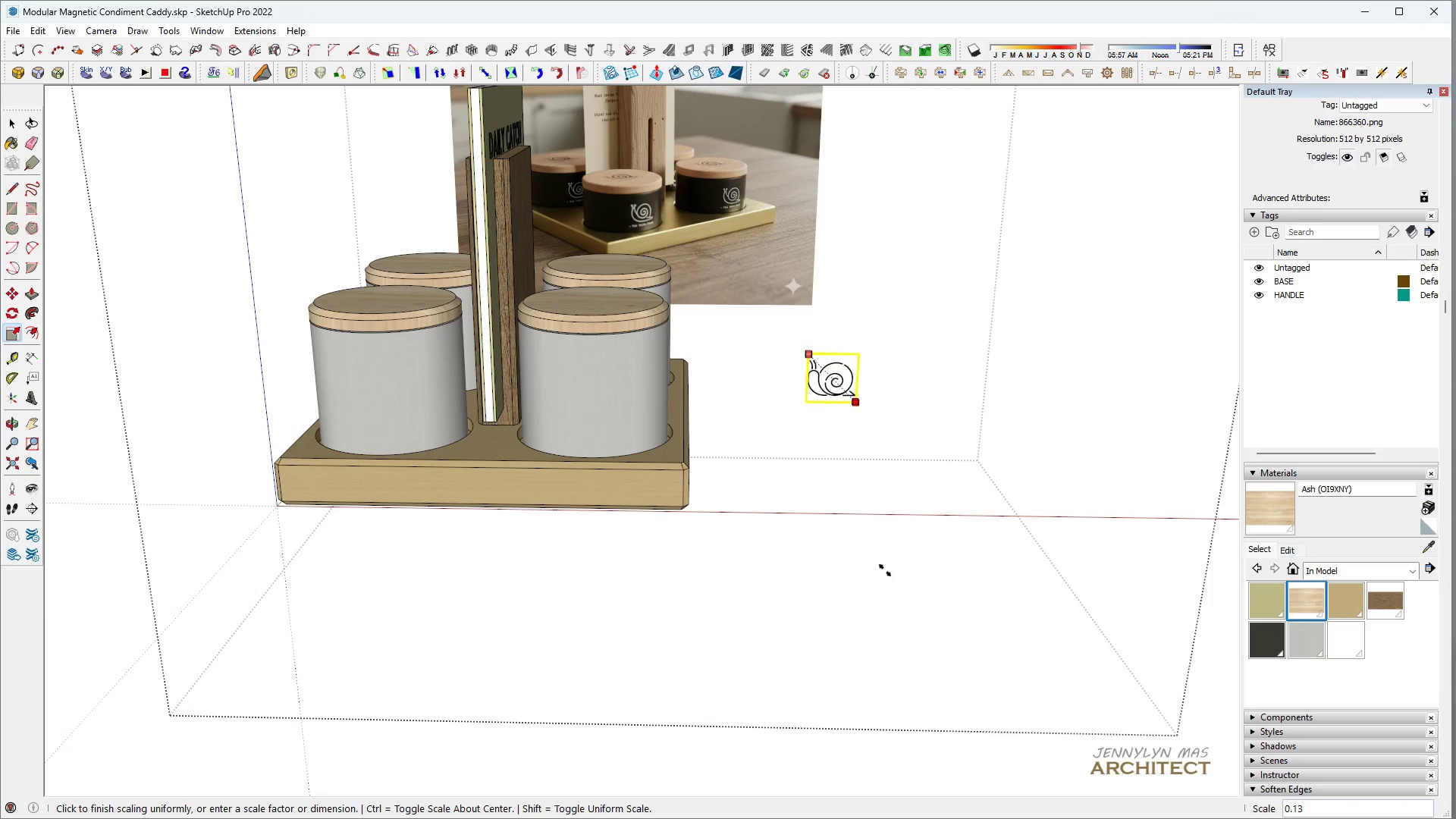 
left_click([885, 570])
 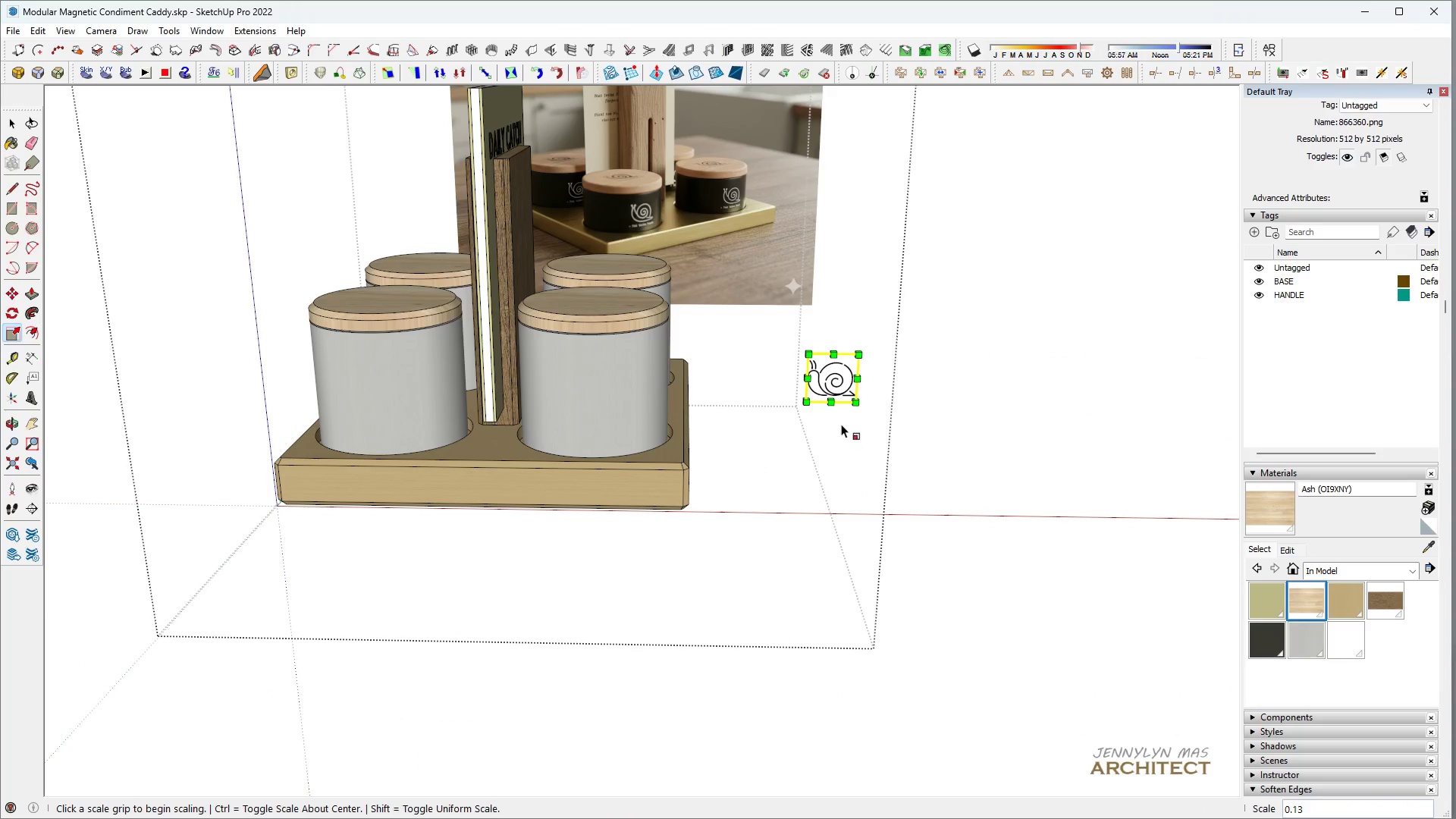 
key(M)
 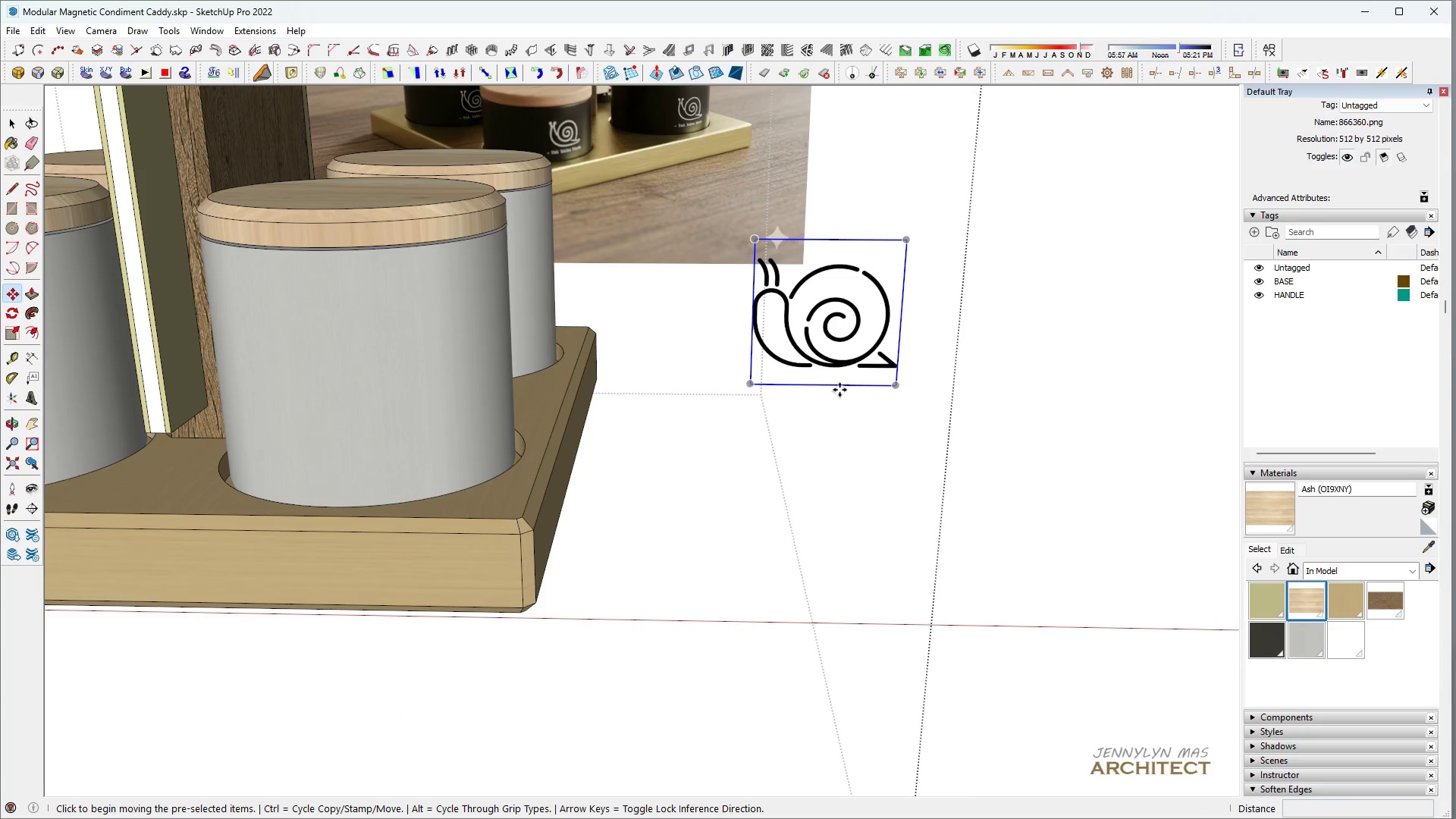 
scroll: coordinate [817, 375], scroll_direction: up, amount: 9.0
 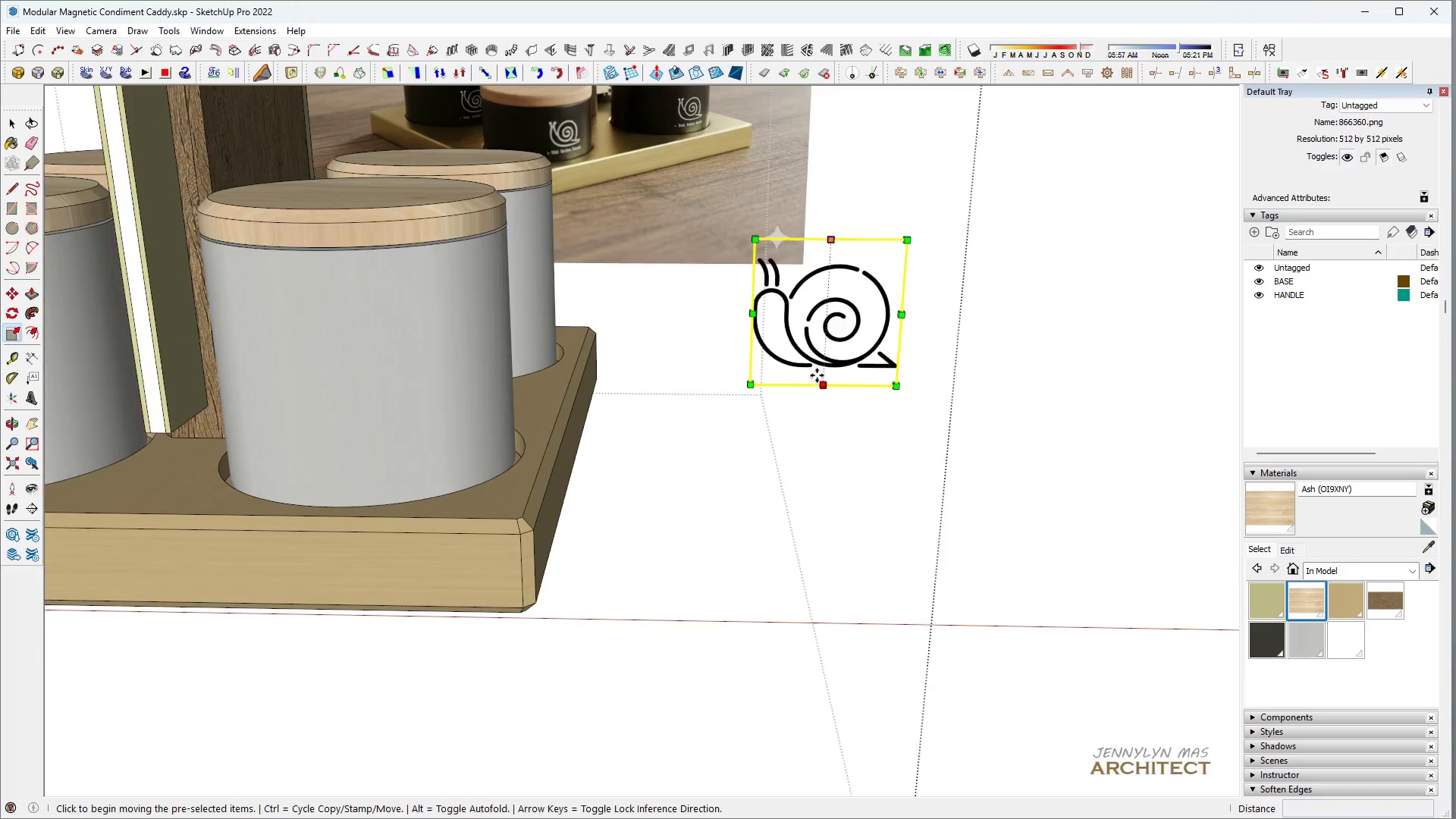 
left_click([839, 389])
 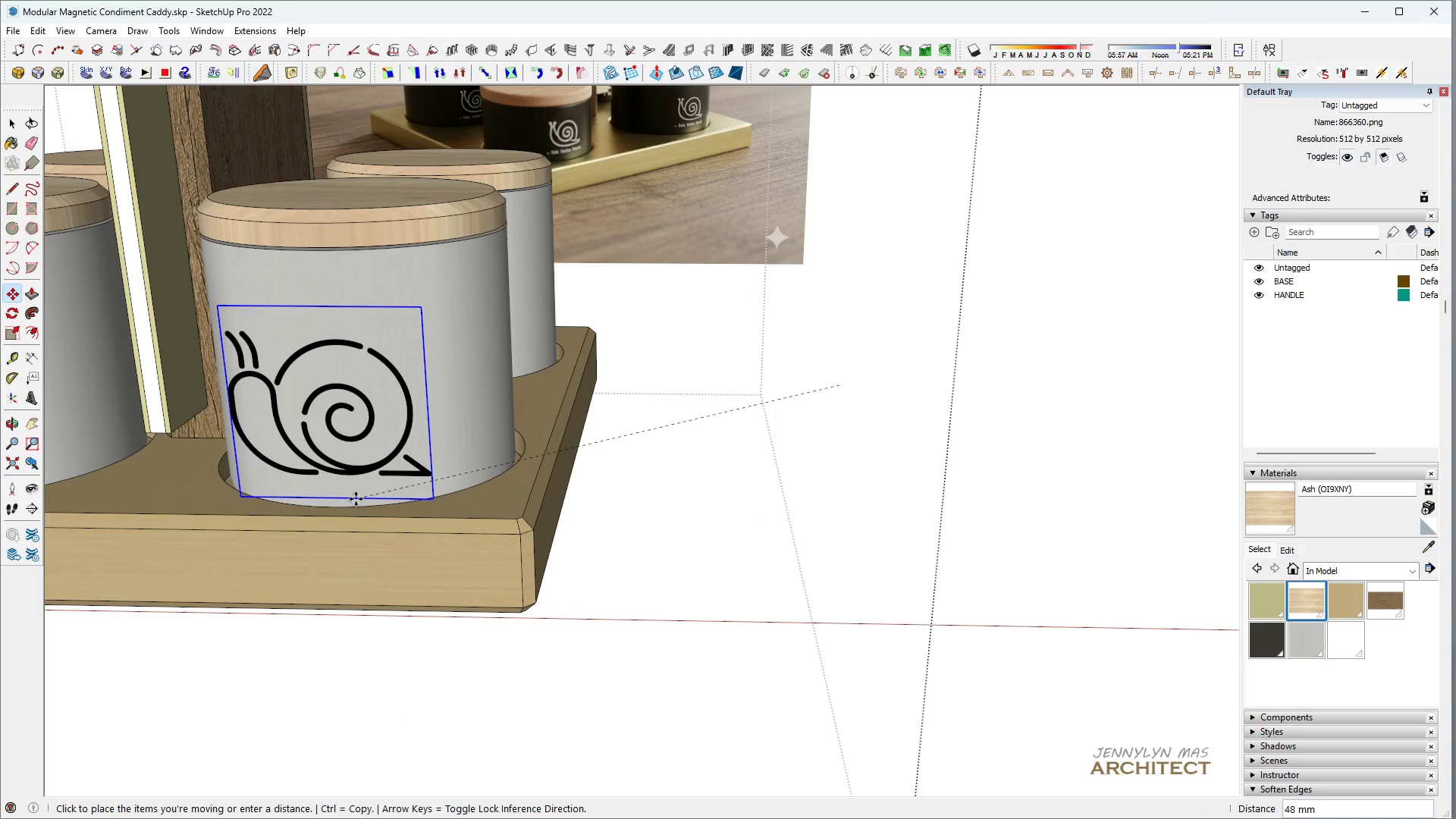 
left_click([356, 498])
 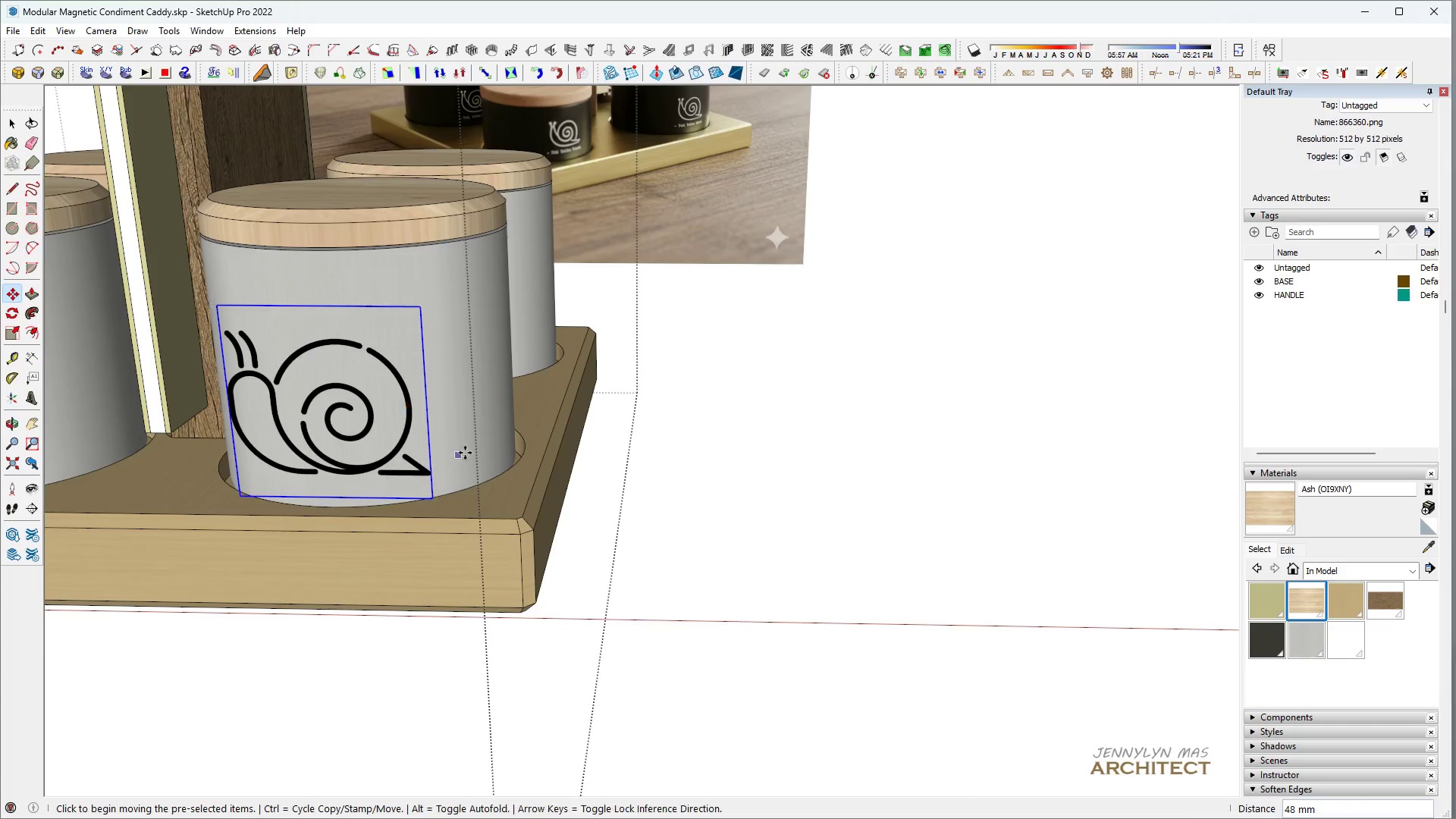 
type(HH)
 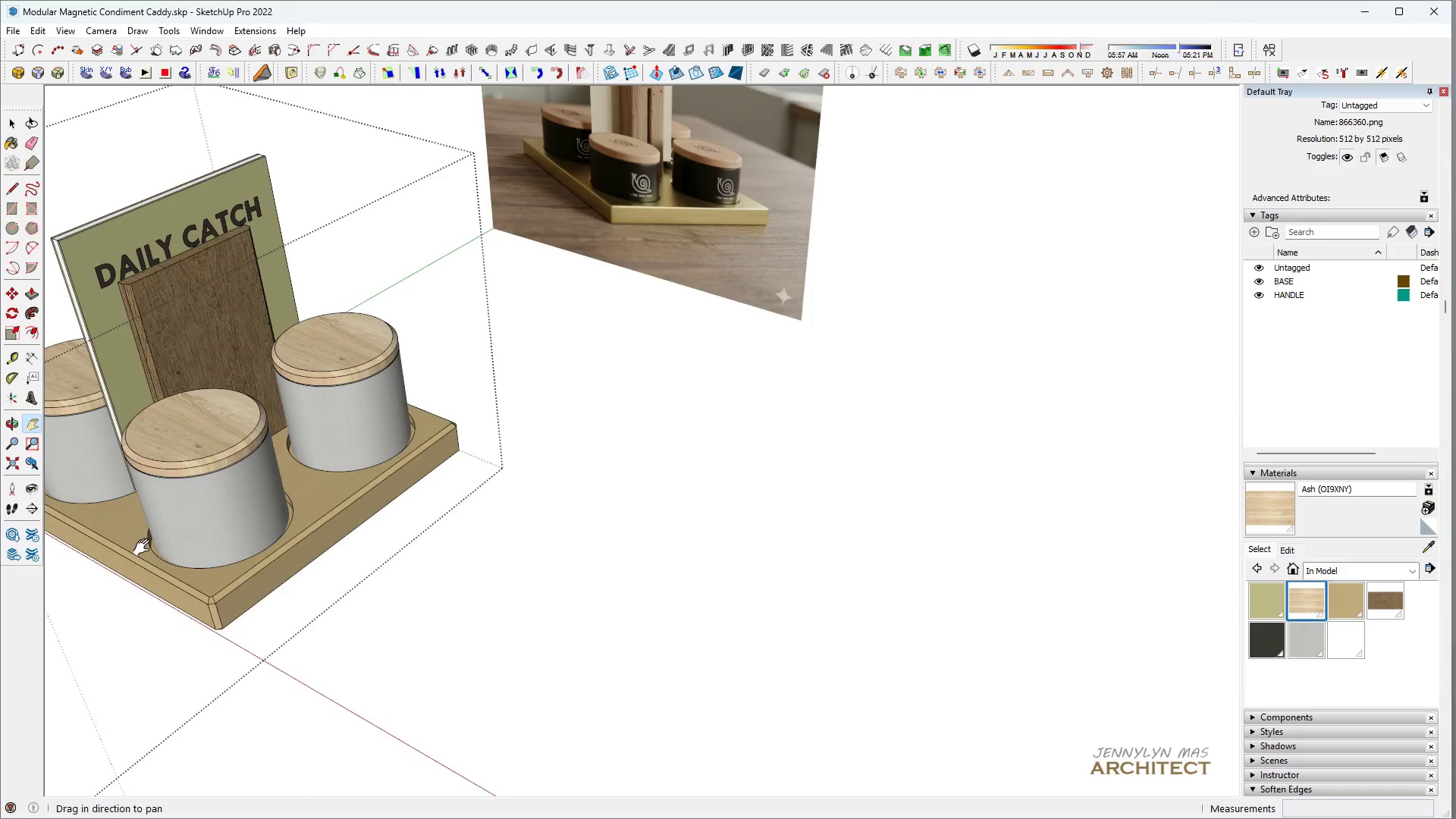 
left_click_drag(start_coordinate=[145, 547], to_coordinate=[523, 491])
 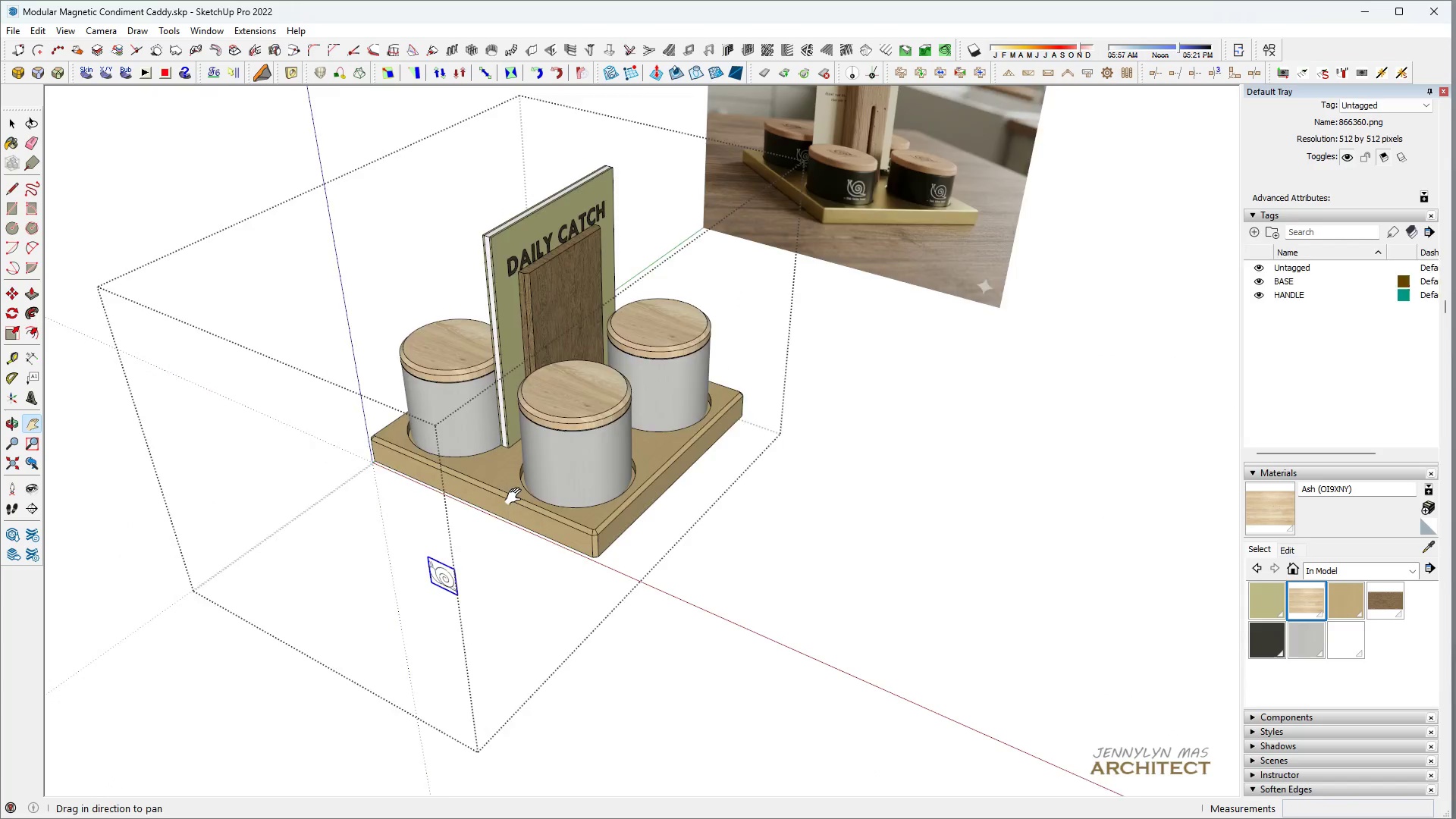 
scroll: coordinate [278, 530], scroll_direction: down, amount: 7.0
 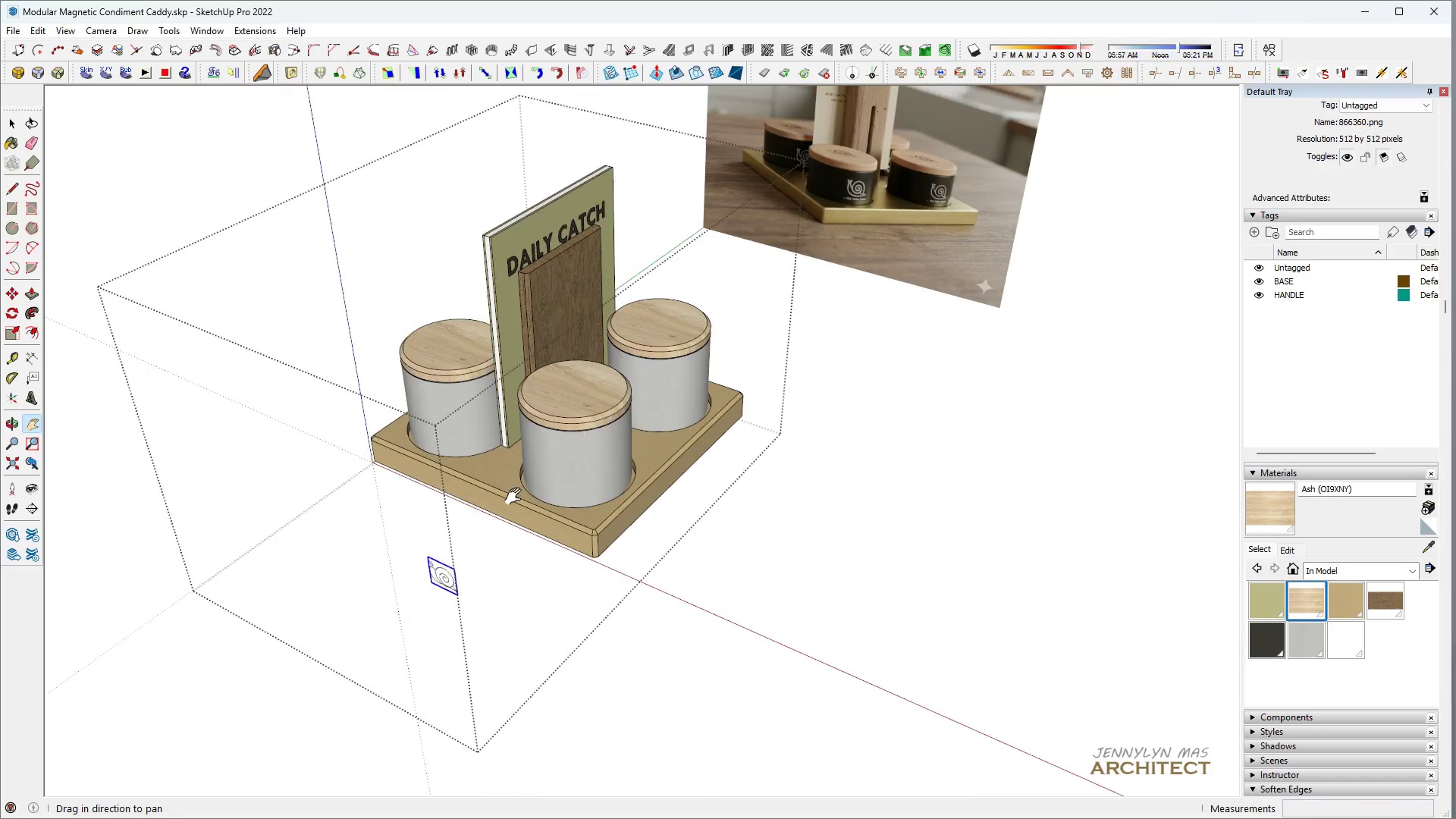 
key(Space)
 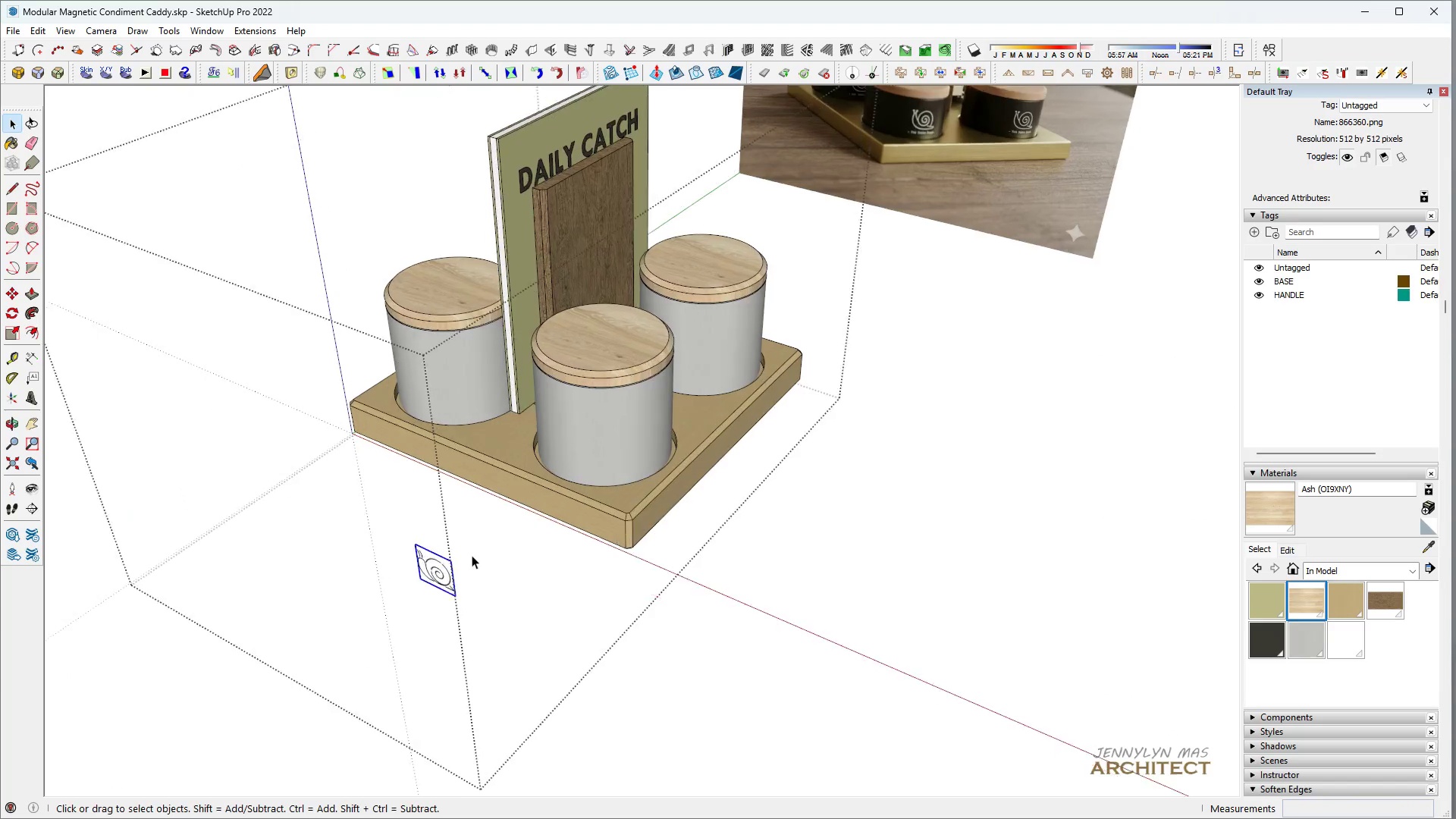 
key(M)
 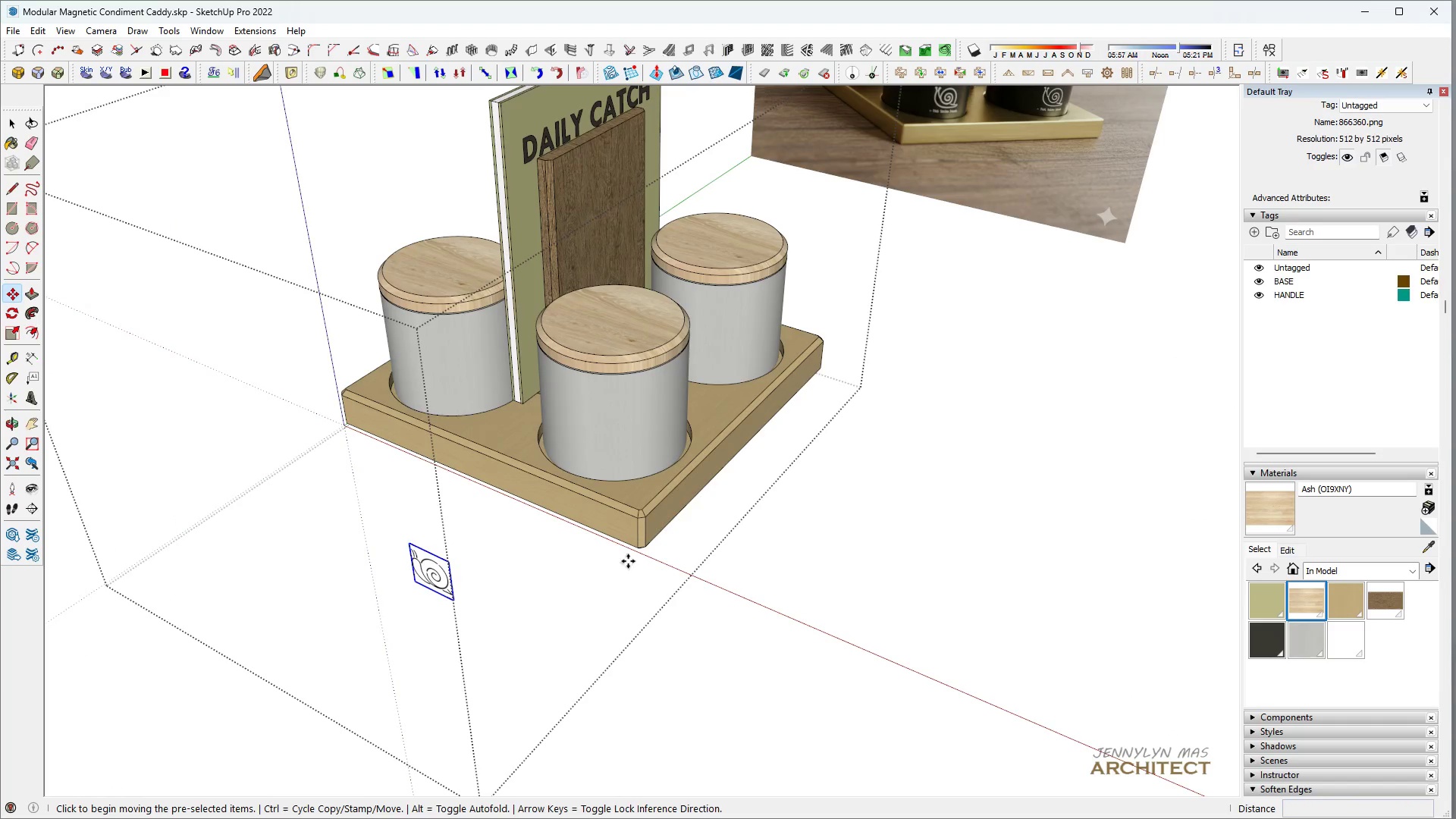 
scroll: coordinate [472, 555], scroll_direction: up, amount: 4.0
 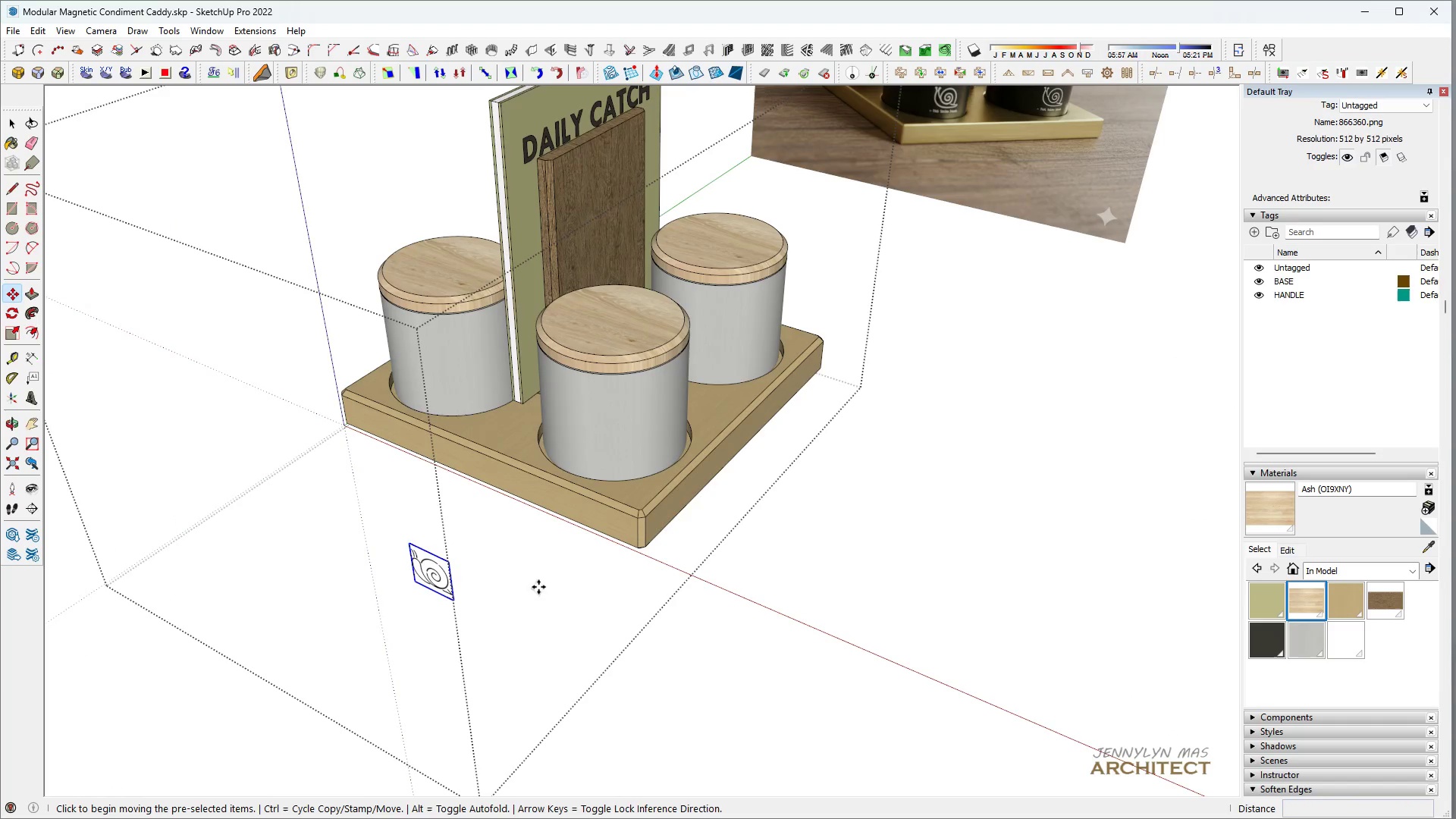 
key(Q)
 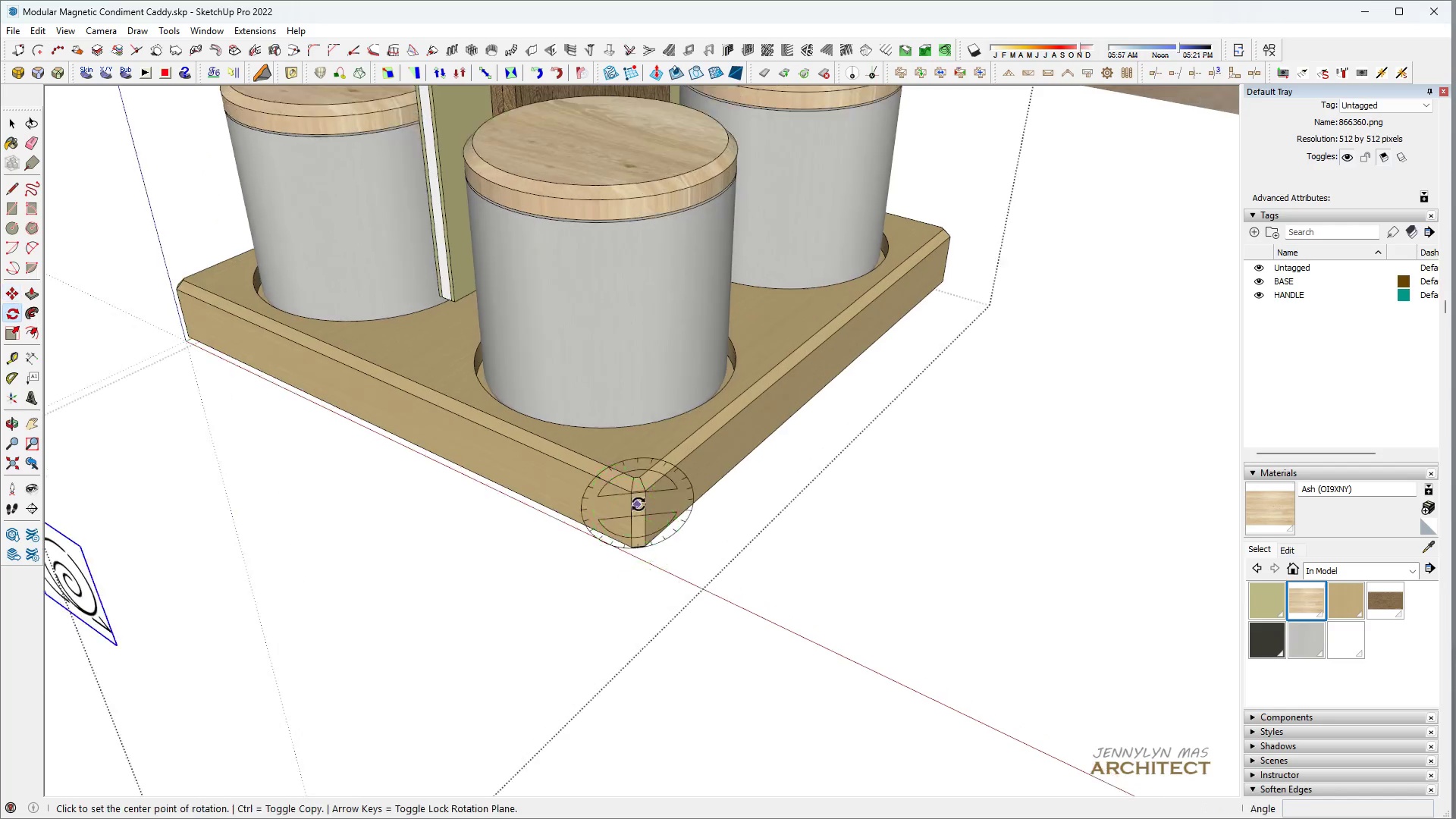 
scroll: coordinate [646, 501], scroll_direction: up, amount: 8.0
 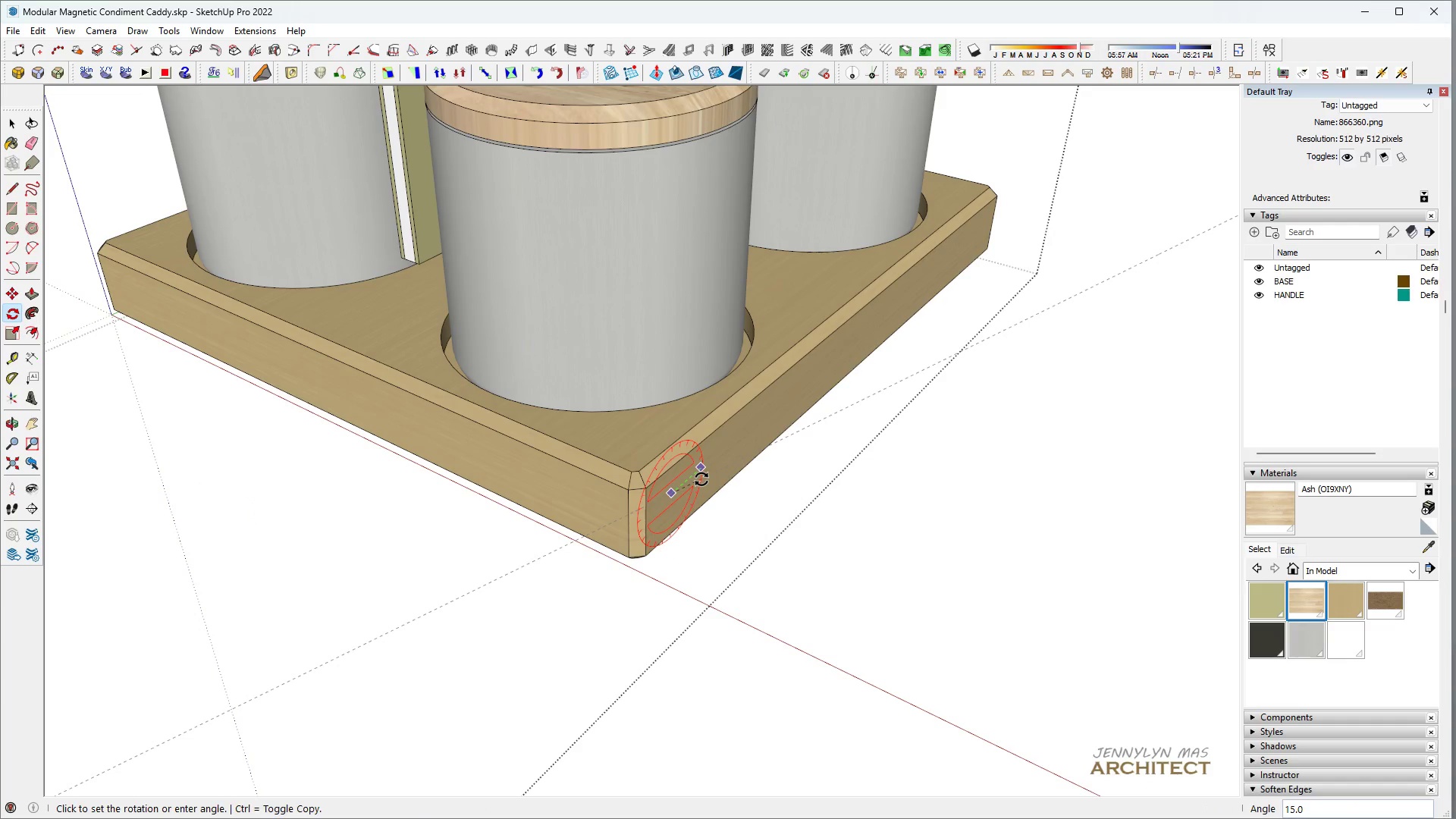 
type(90)
 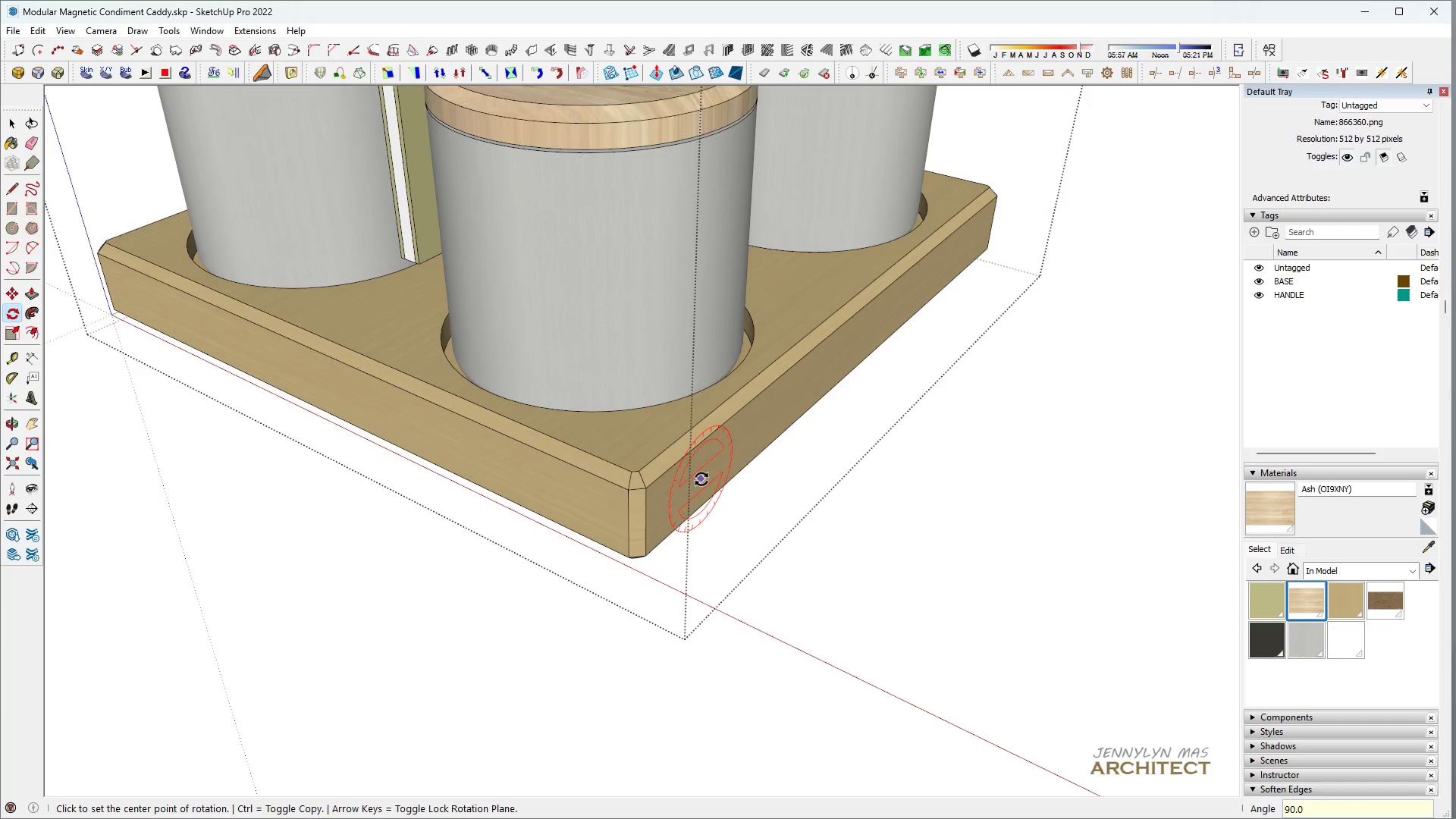 
key(Enter)
 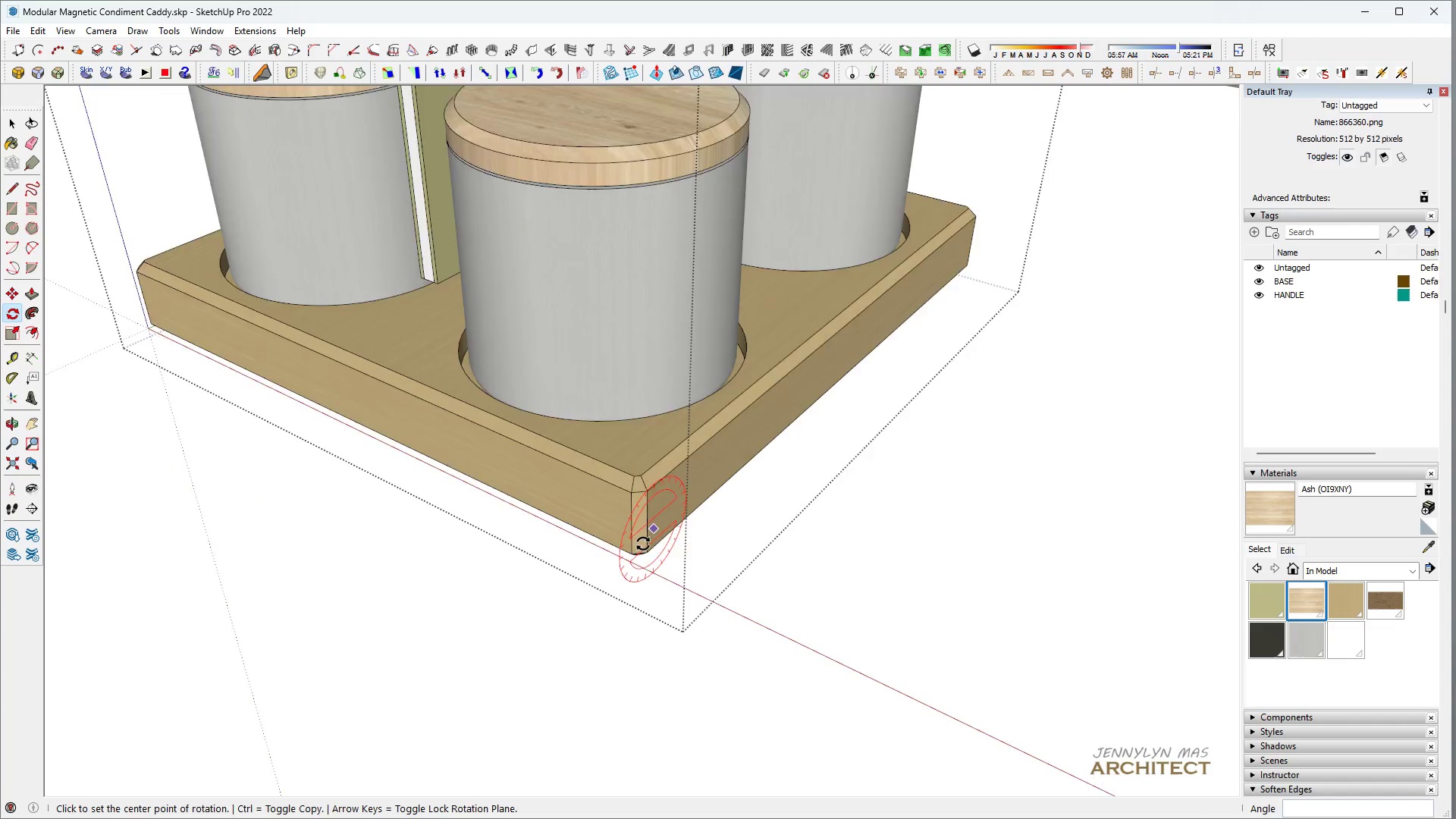 
key(Space)
 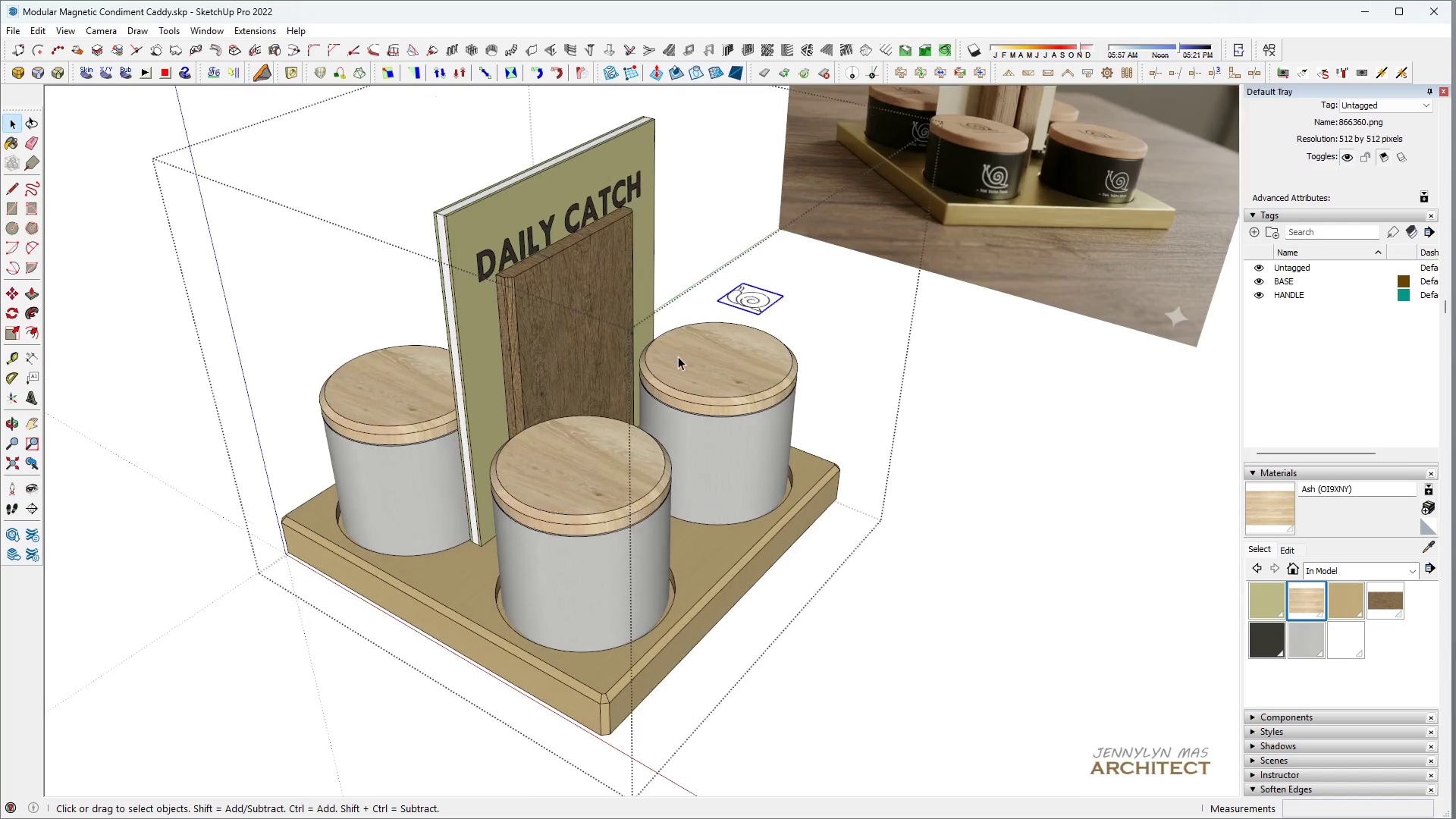 
key(M)
 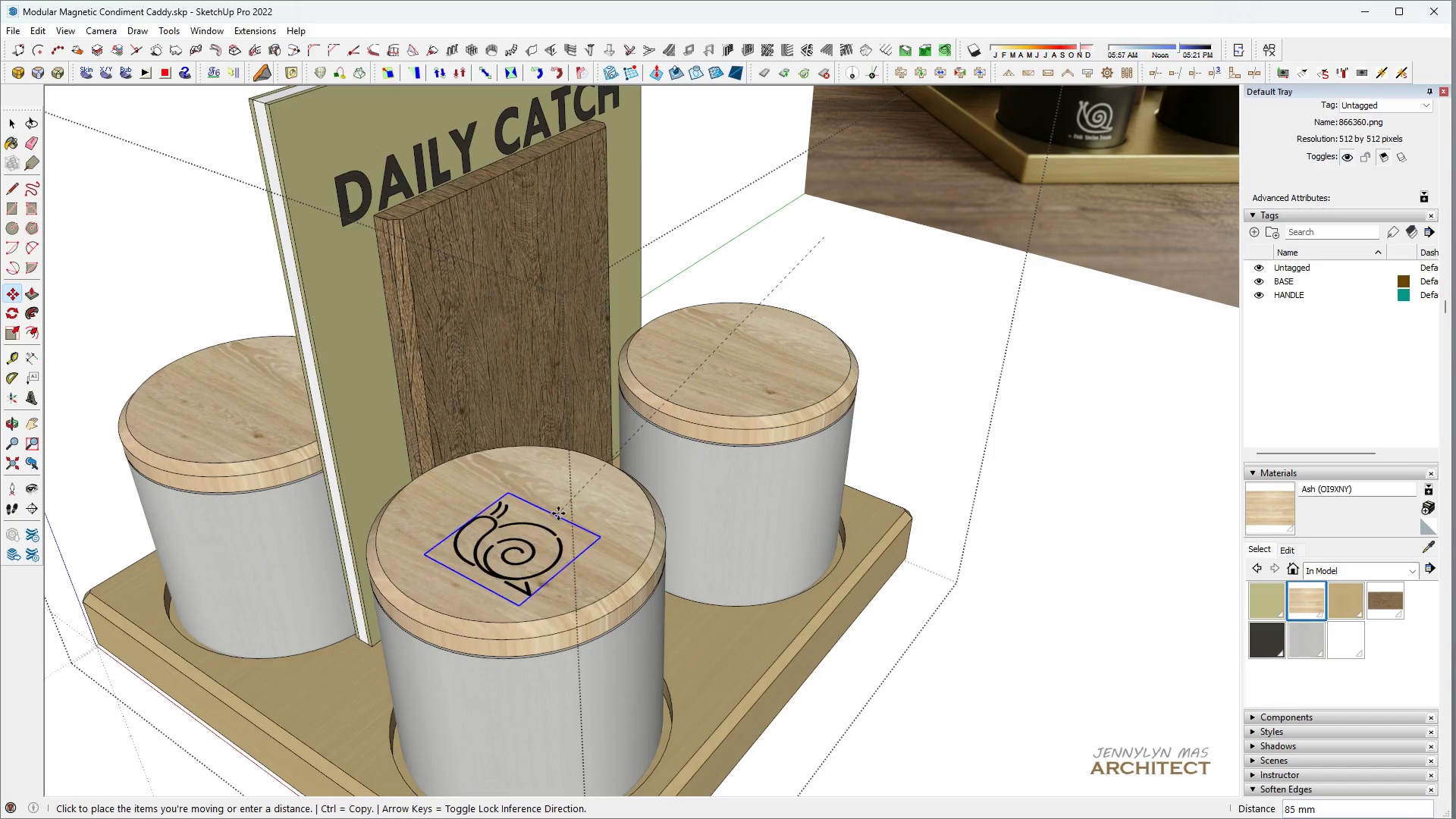 
scroll: coordinate [684, 367], scroll_direction: down, amount: 5.0
 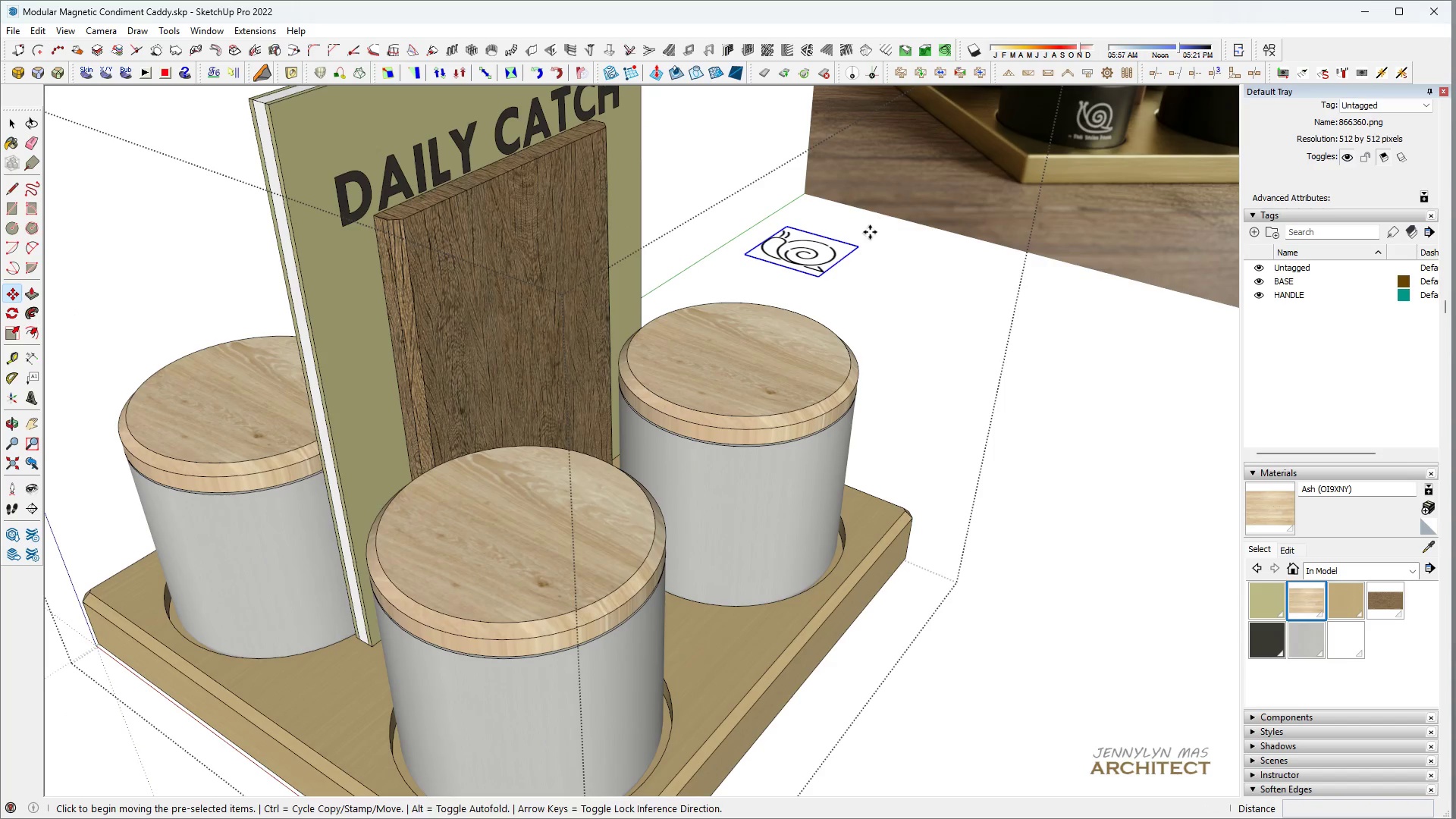 
key(Q)
 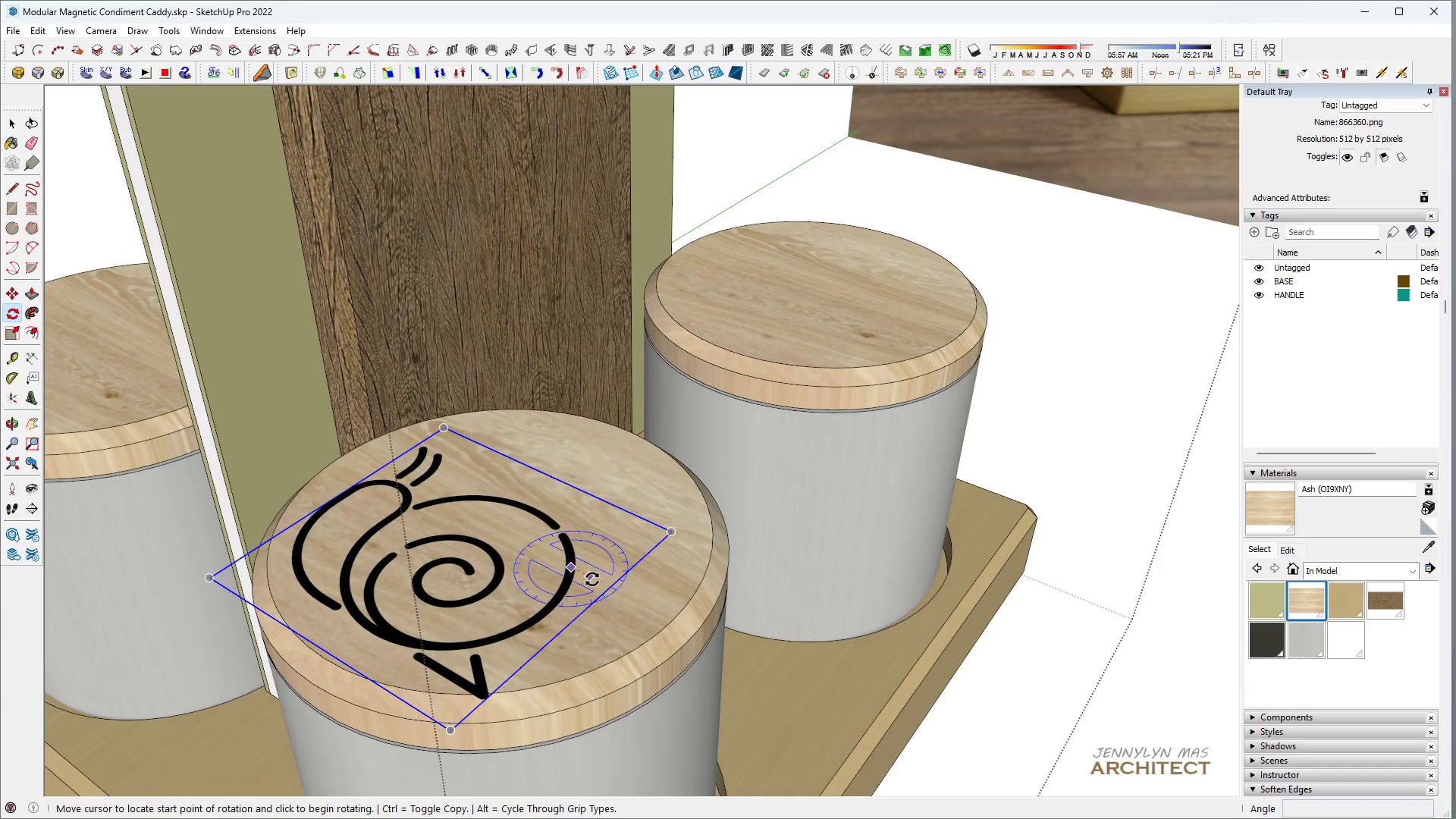 
scroll: coordinate [548, 525], scroll_direction: up, amount: 9.0
 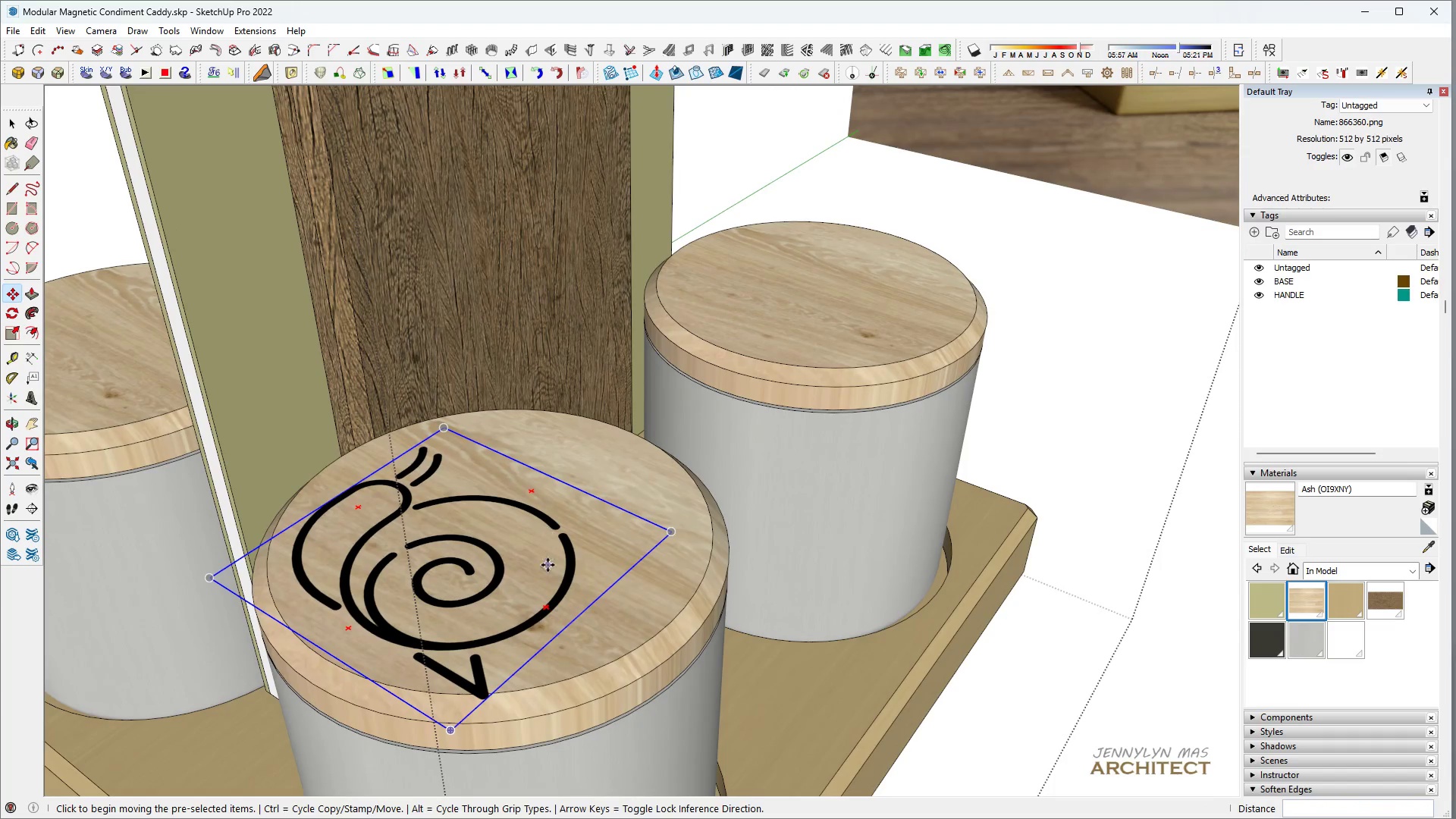 
double_click([595, 580])
 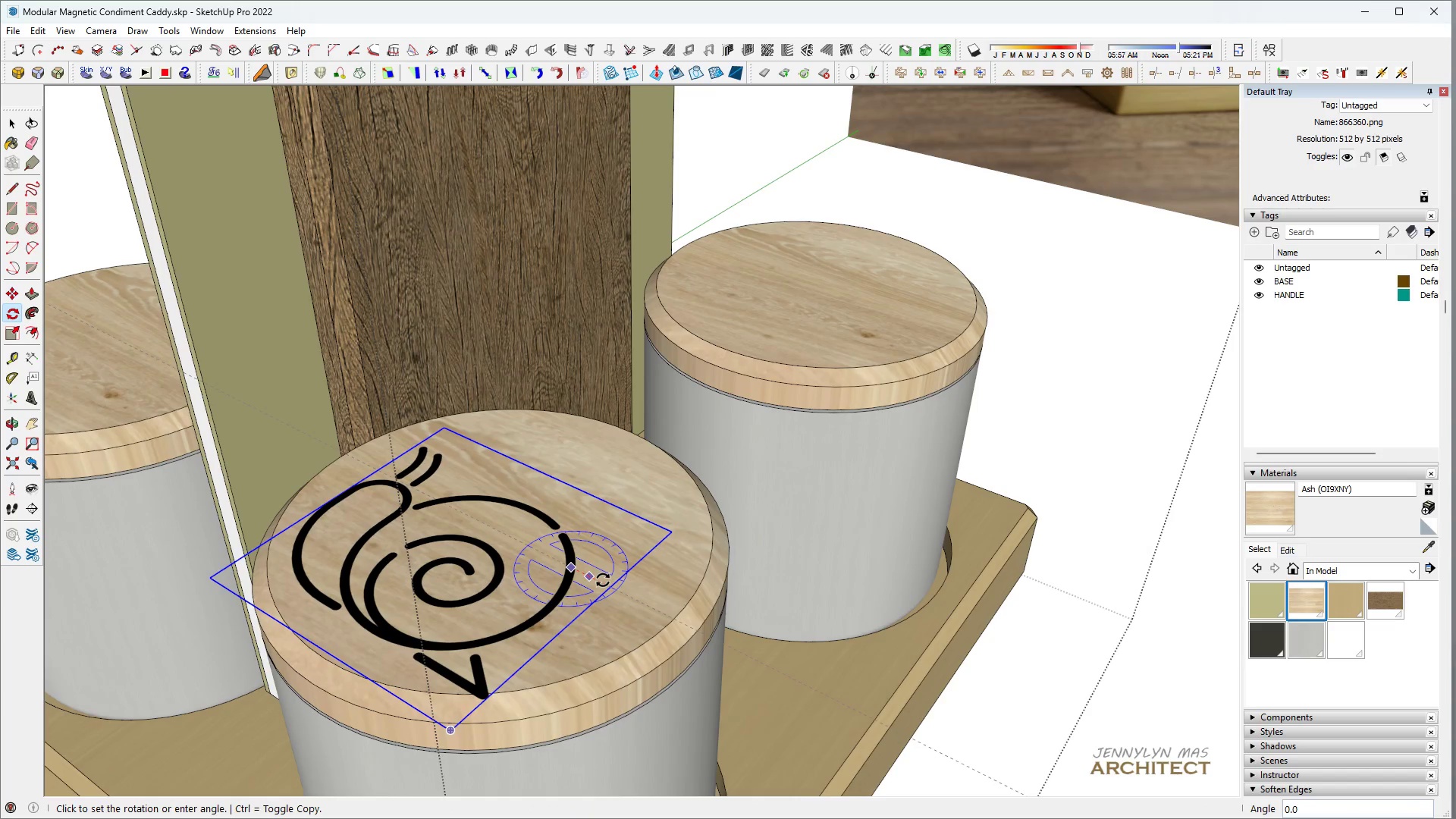 
type(90)
 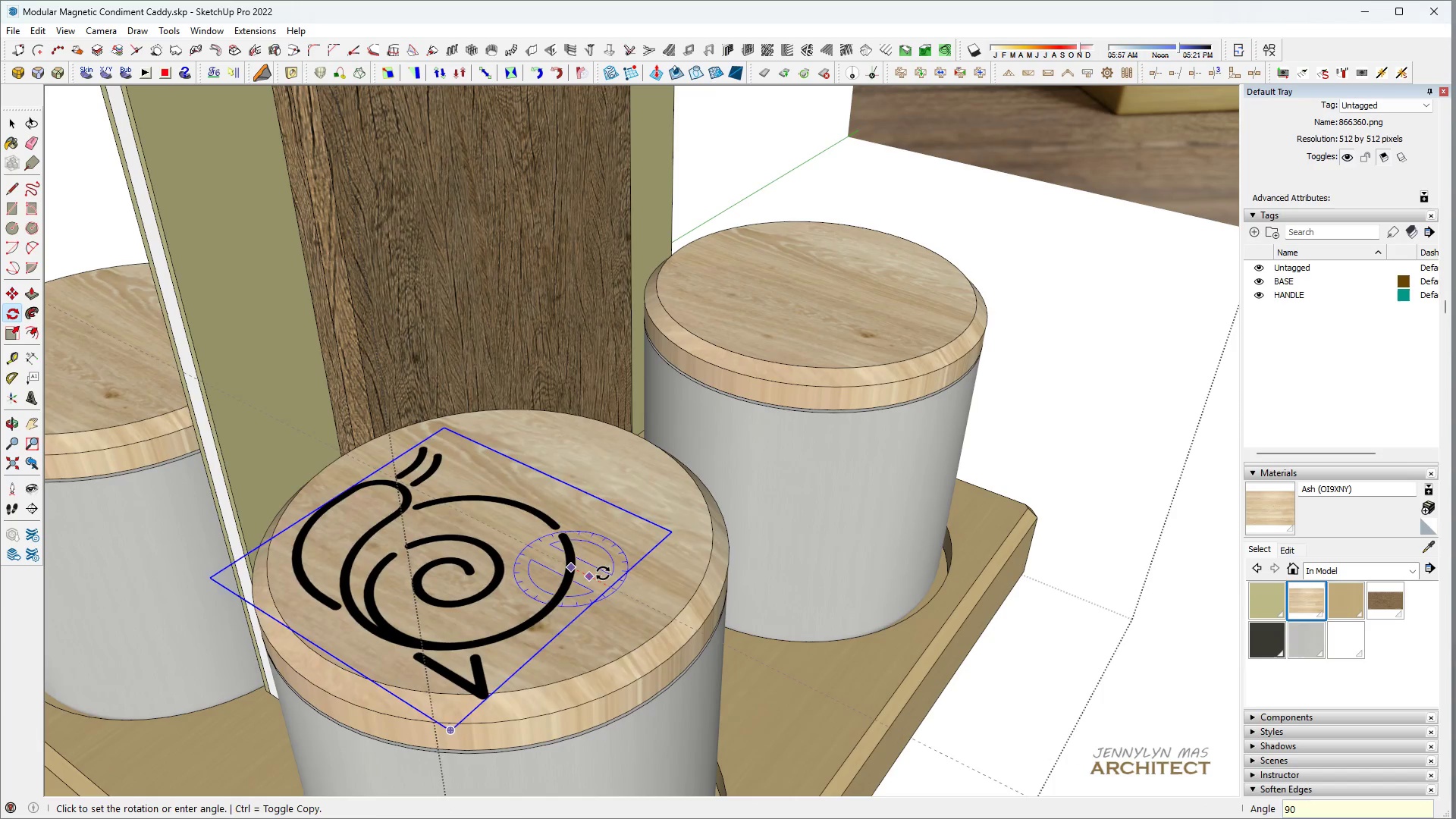 
key(Enter)
 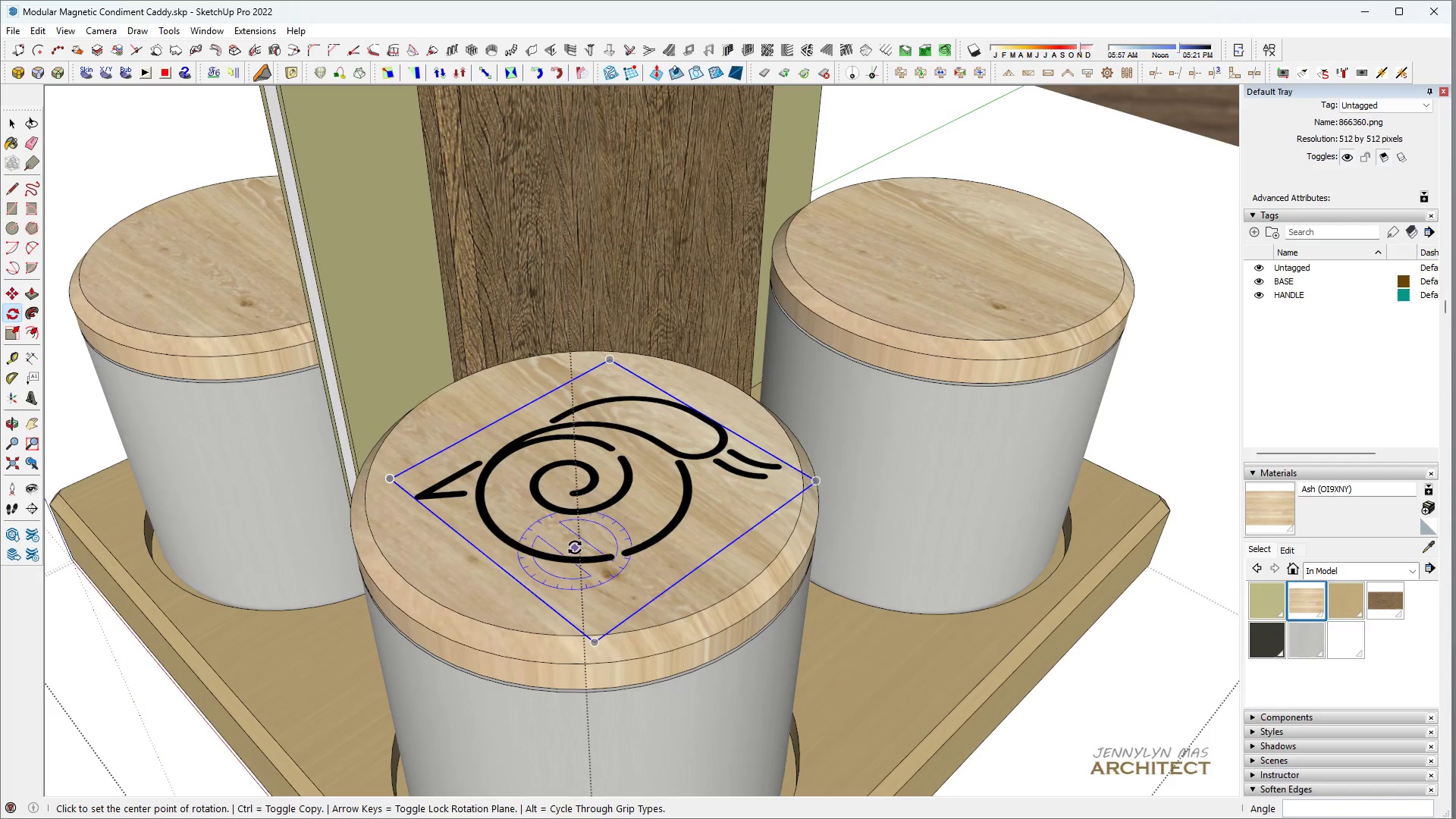 
double_click([625, 516])
 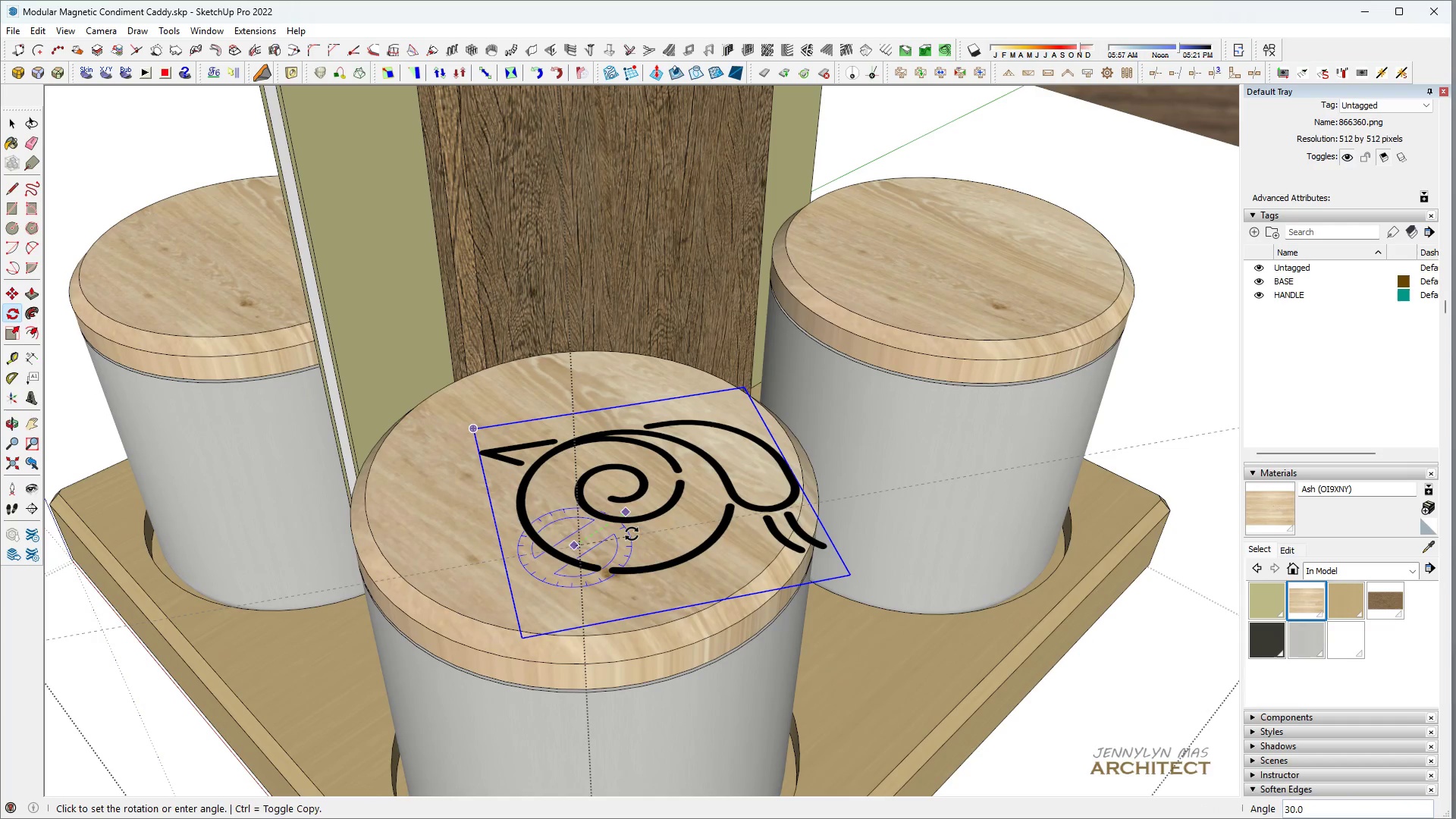 
type(180)
 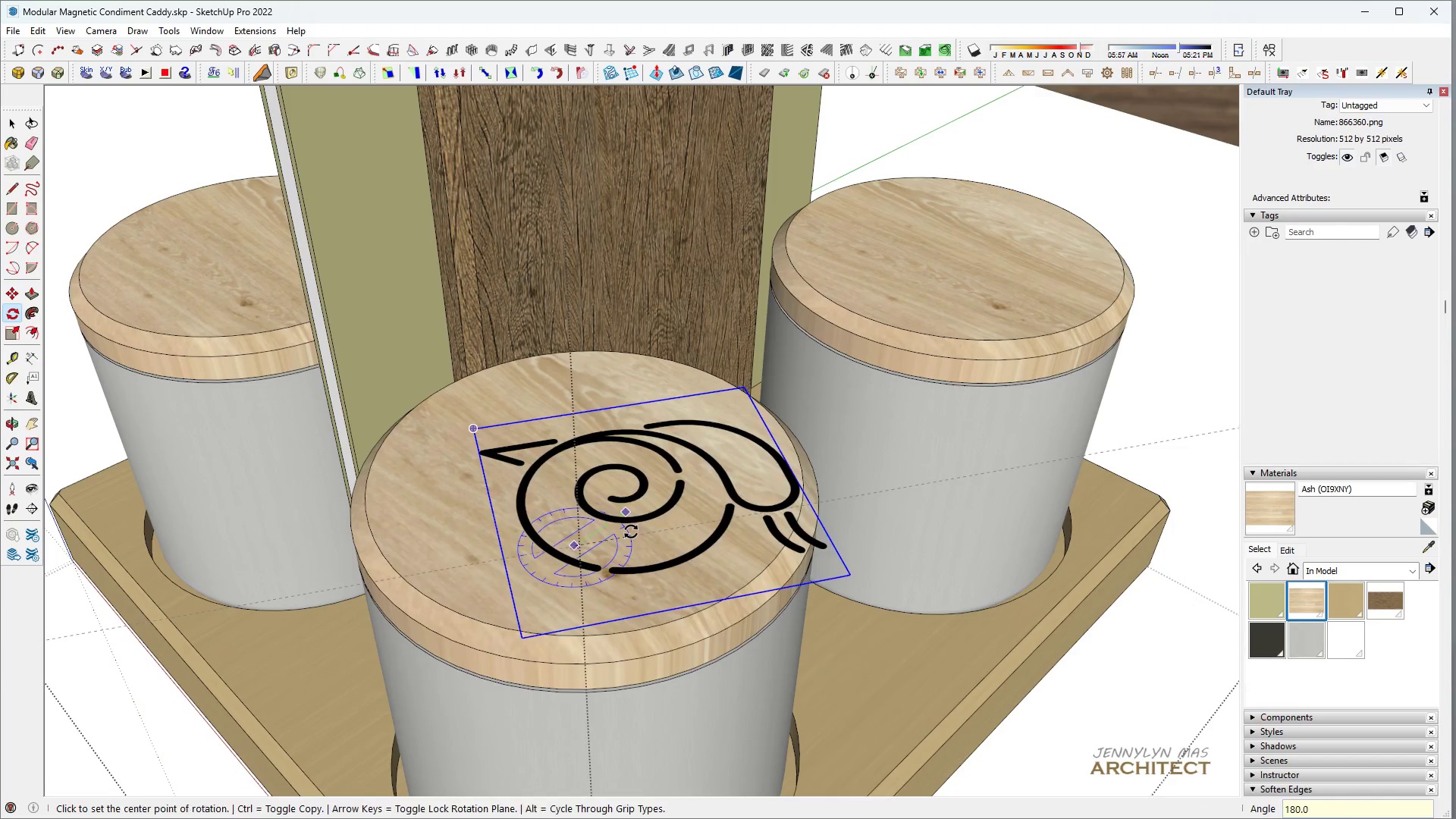 
key(Enter)
 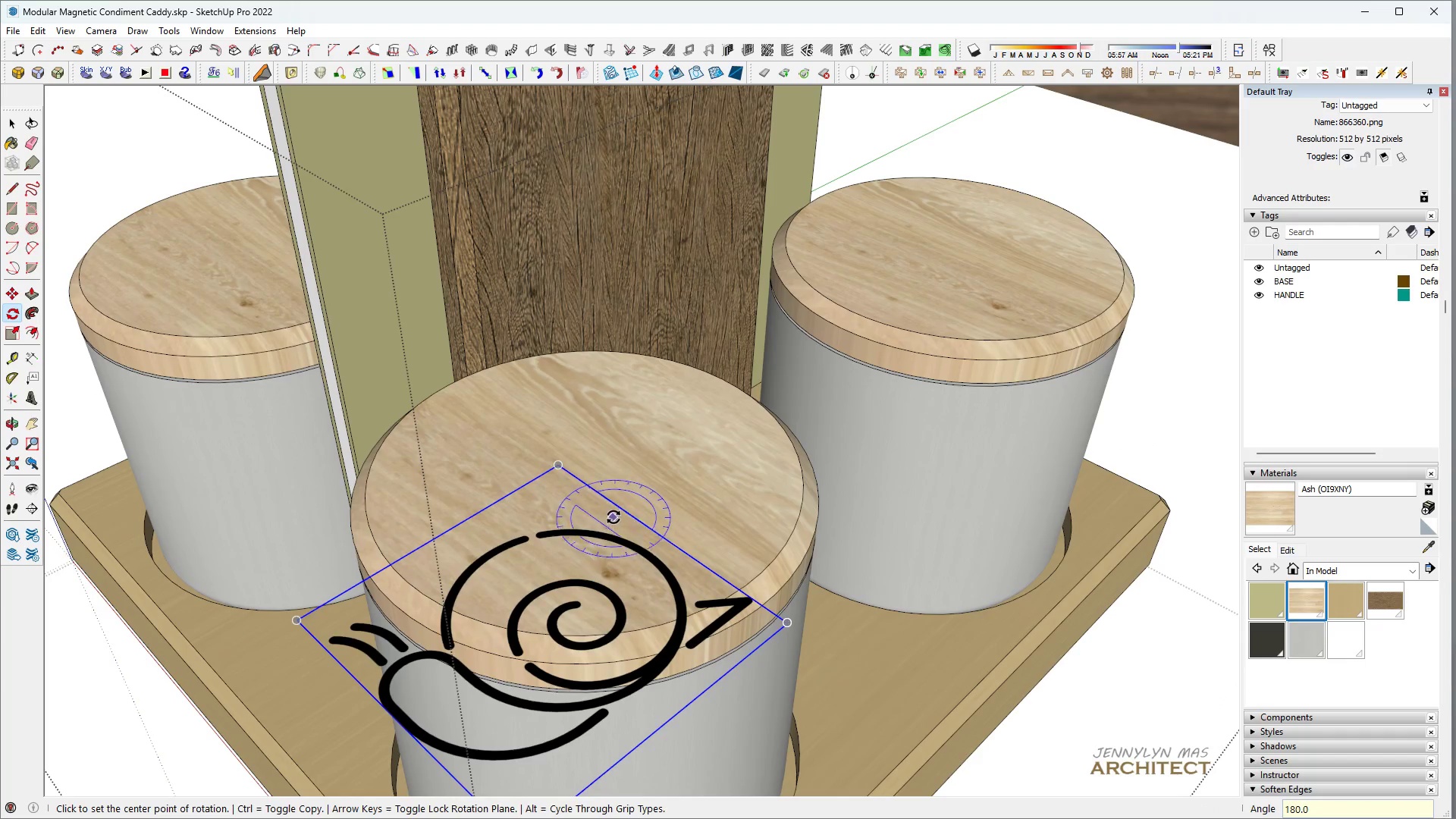 
key(Space)
 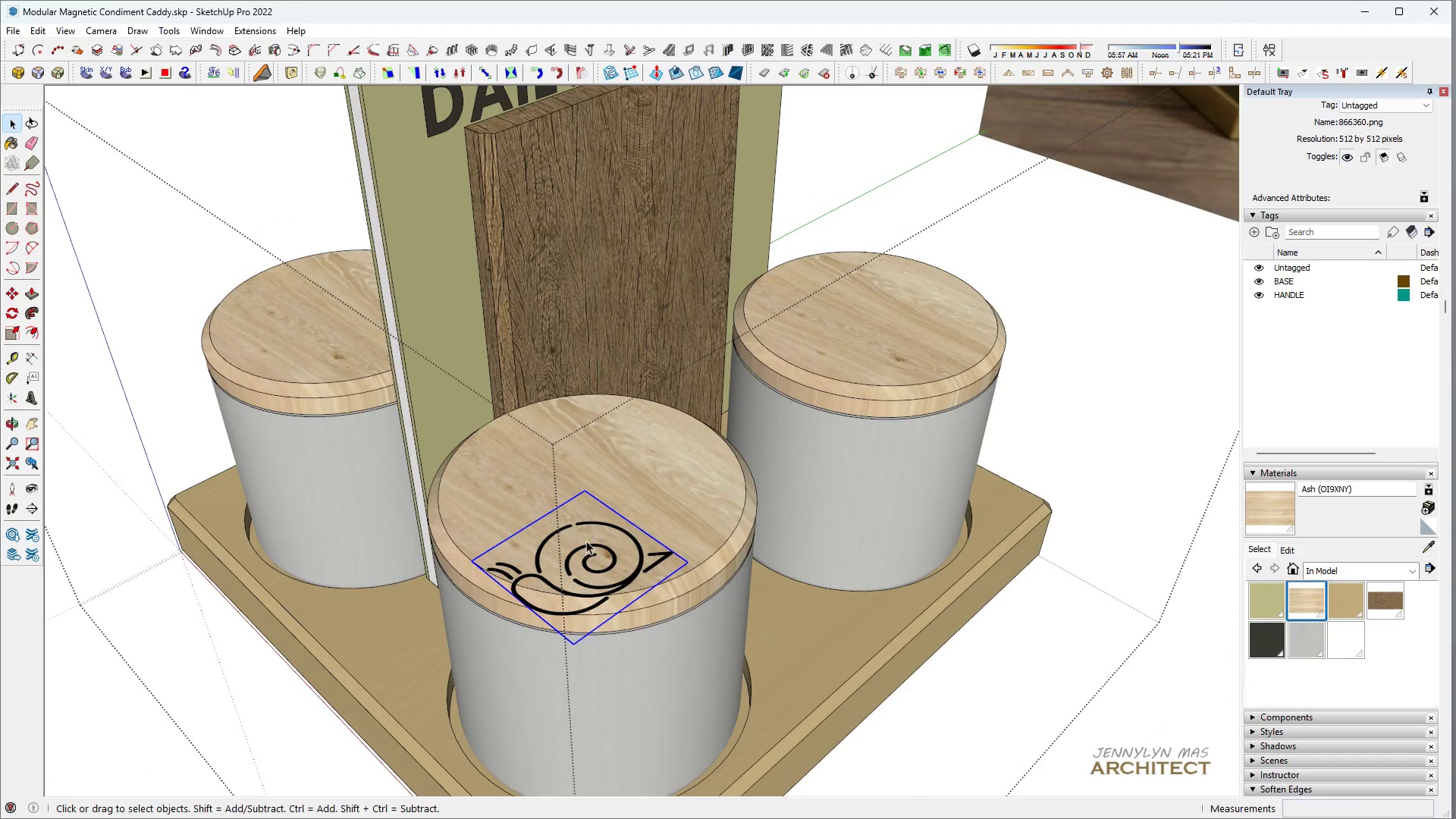 
key(H)
 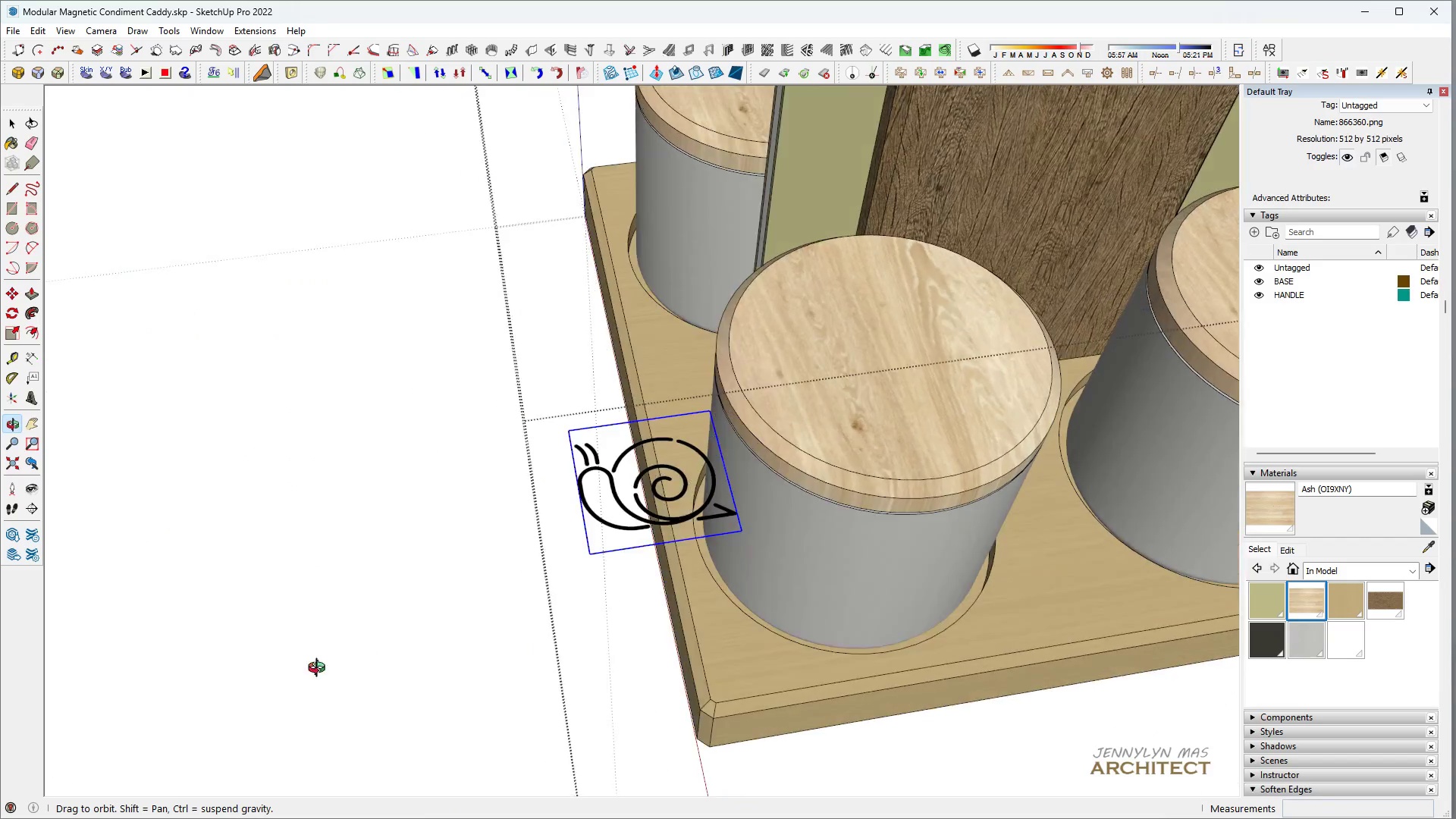 
scroll: coordinate [609, 517], scroll_direction: down, amount: 8.0
 